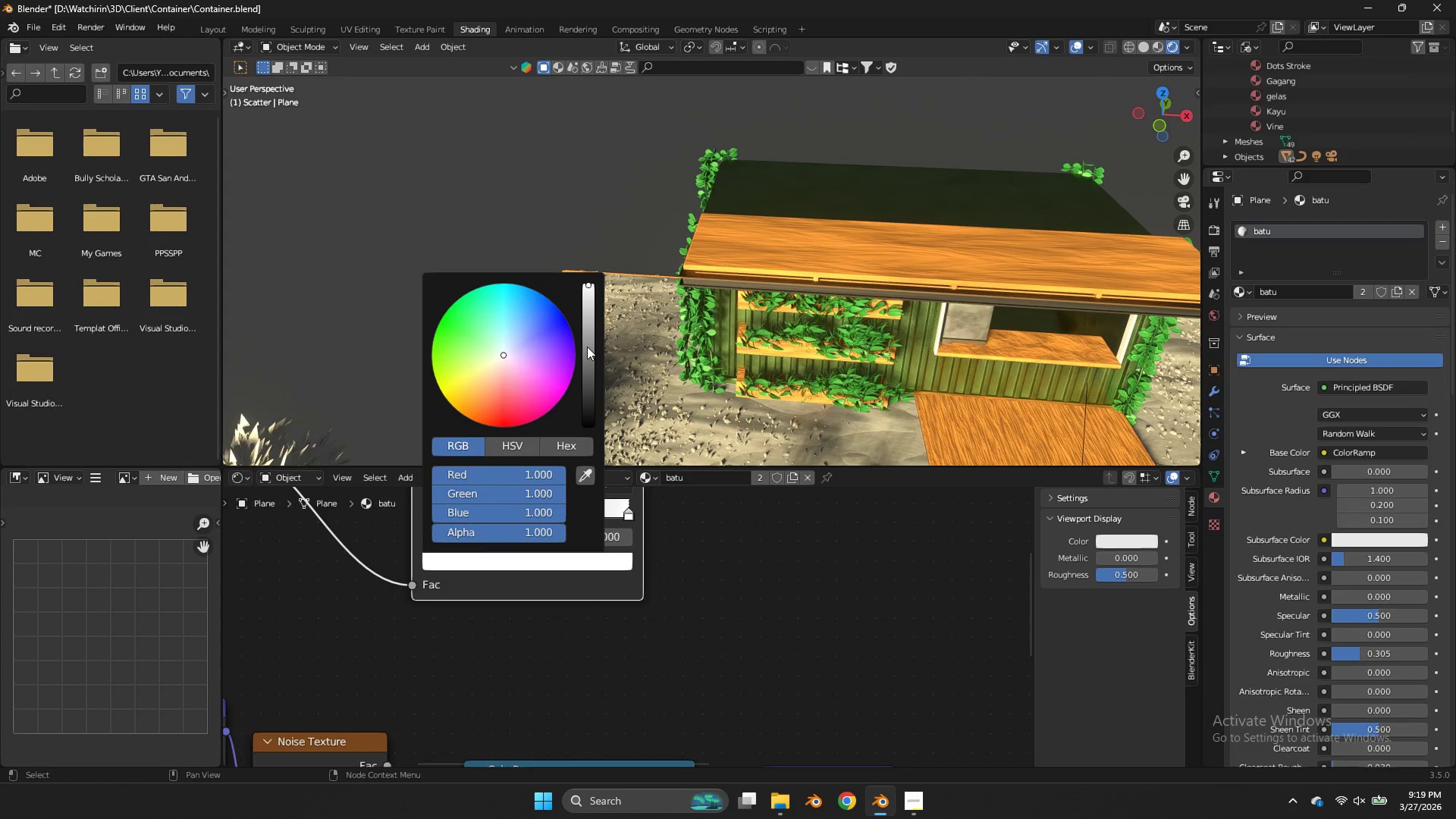 
left_click_drag(start_coordinate=[588, 332], to_coordinate=[601, 312])
 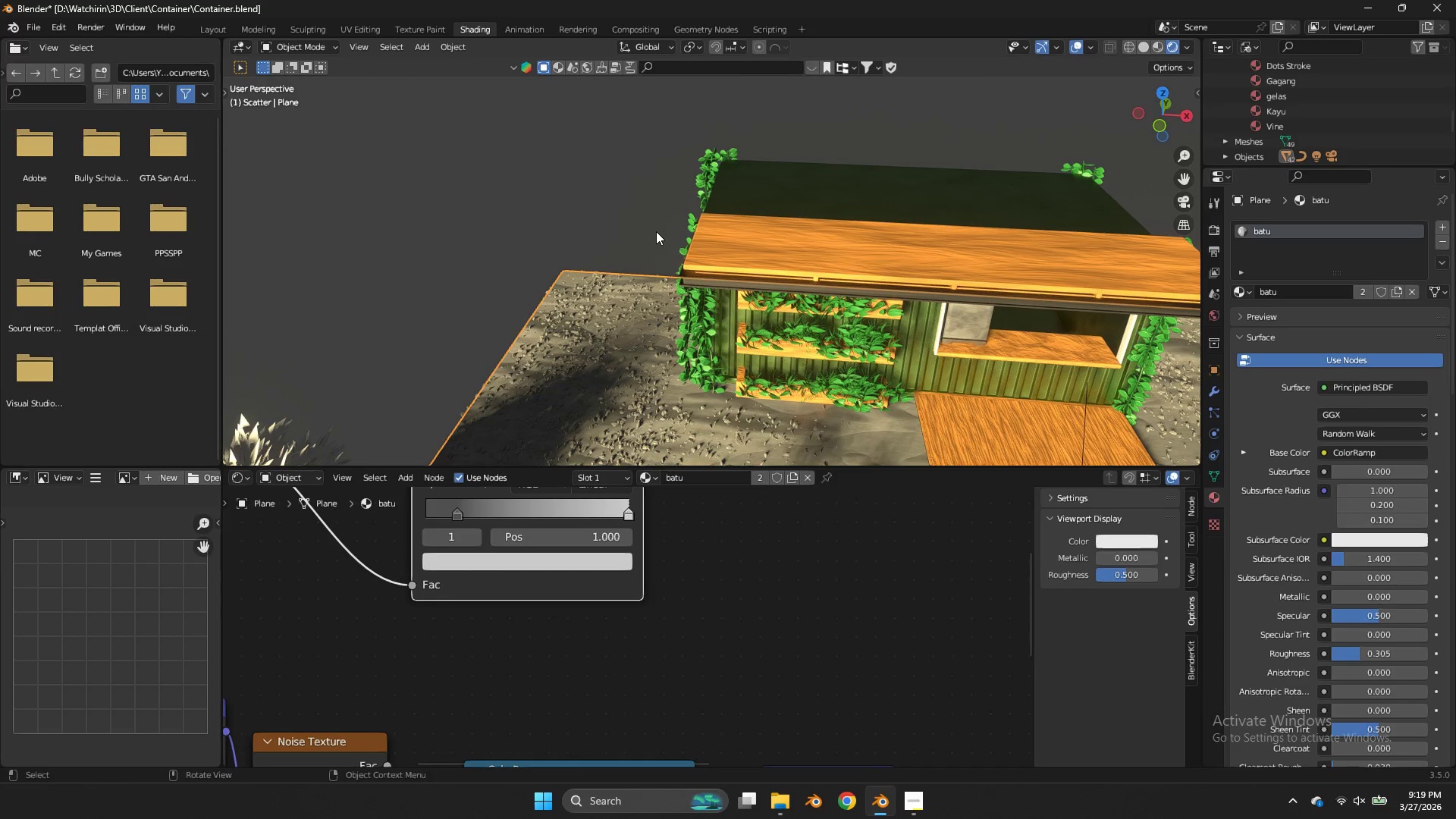 
wait(5.17)
 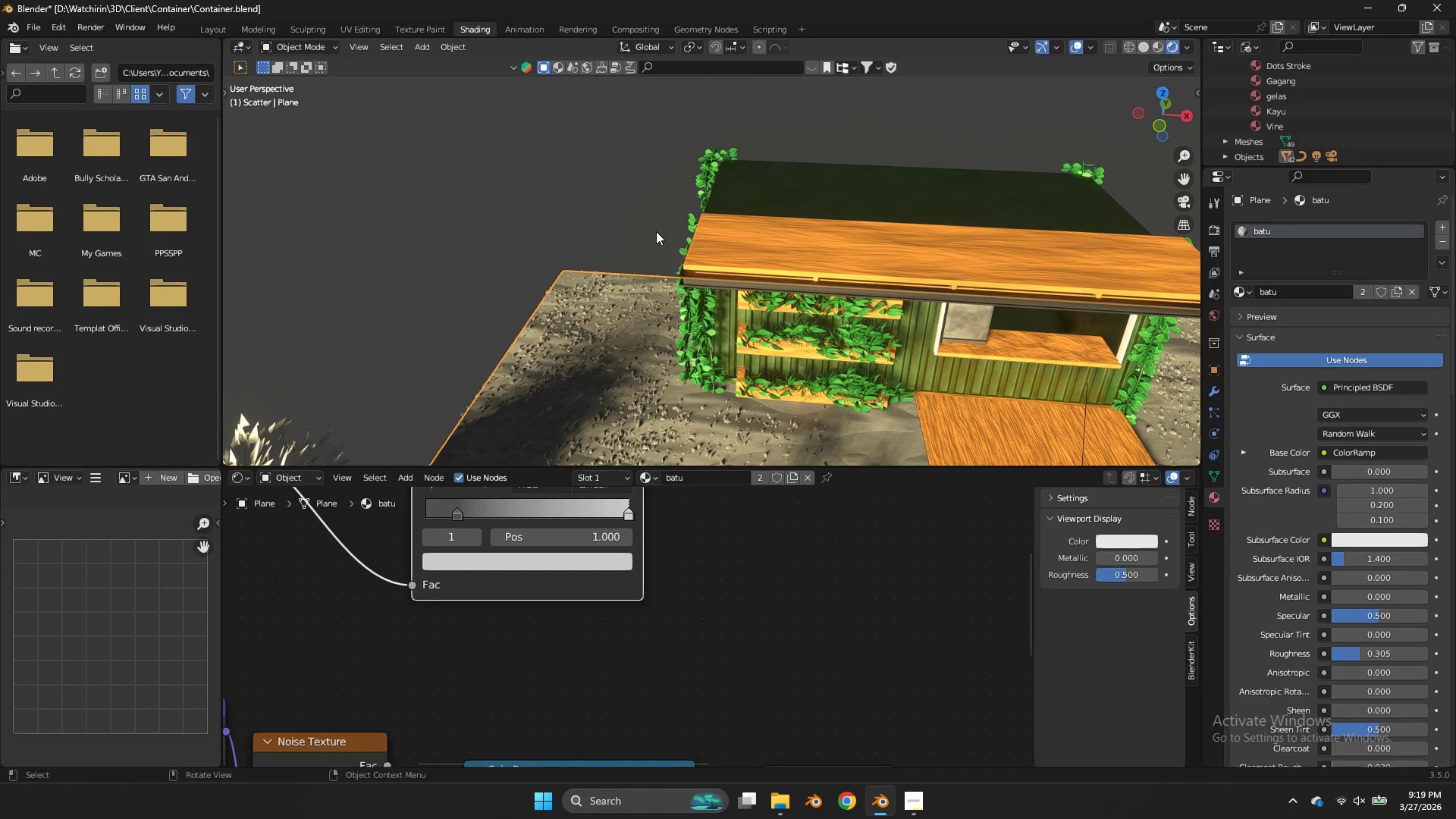 
left_click_drag(start_coordinate=[1163, 107], to_coordinate=[1152, 99])
 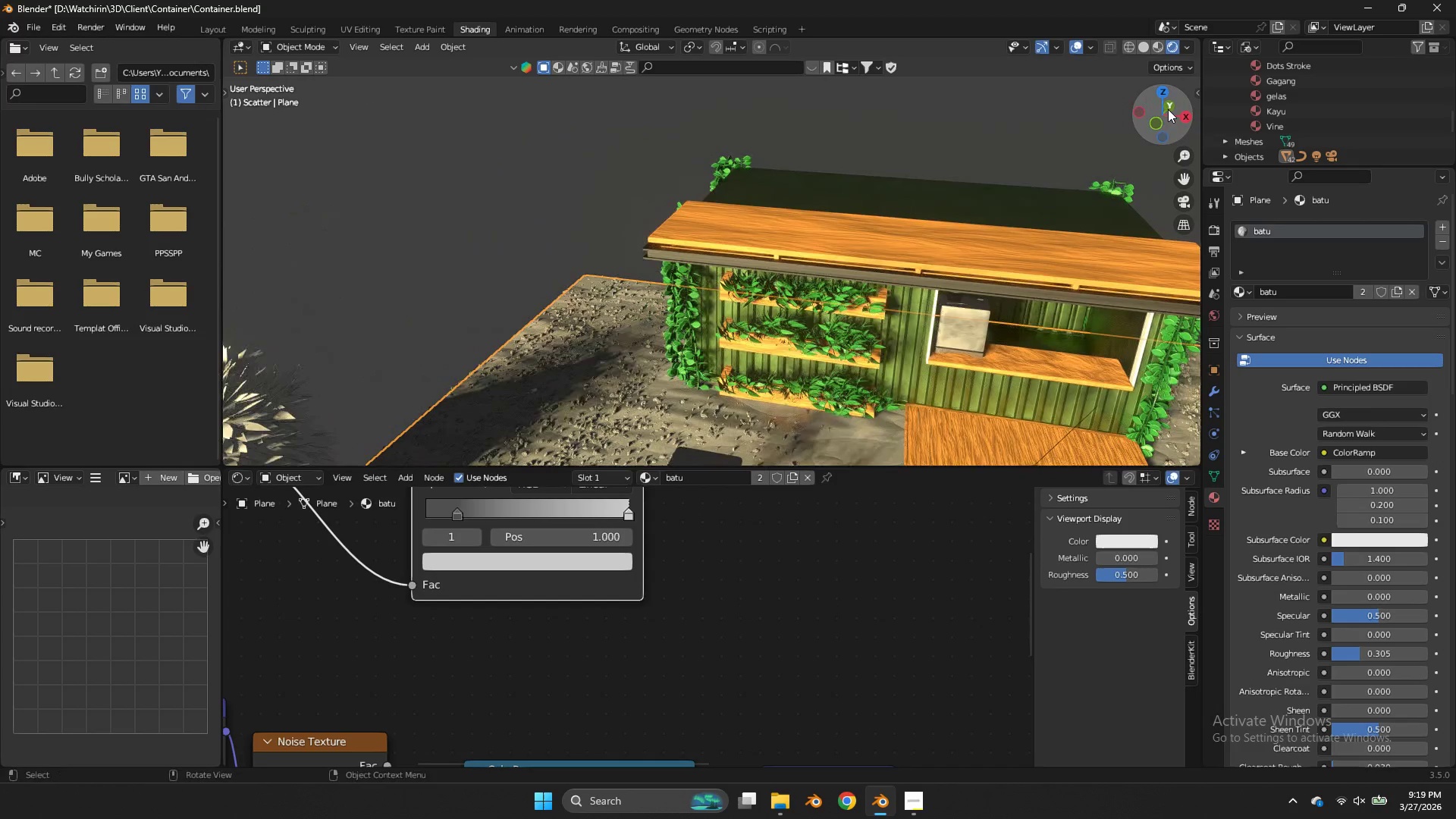 
mouse_move([1185, 105])
 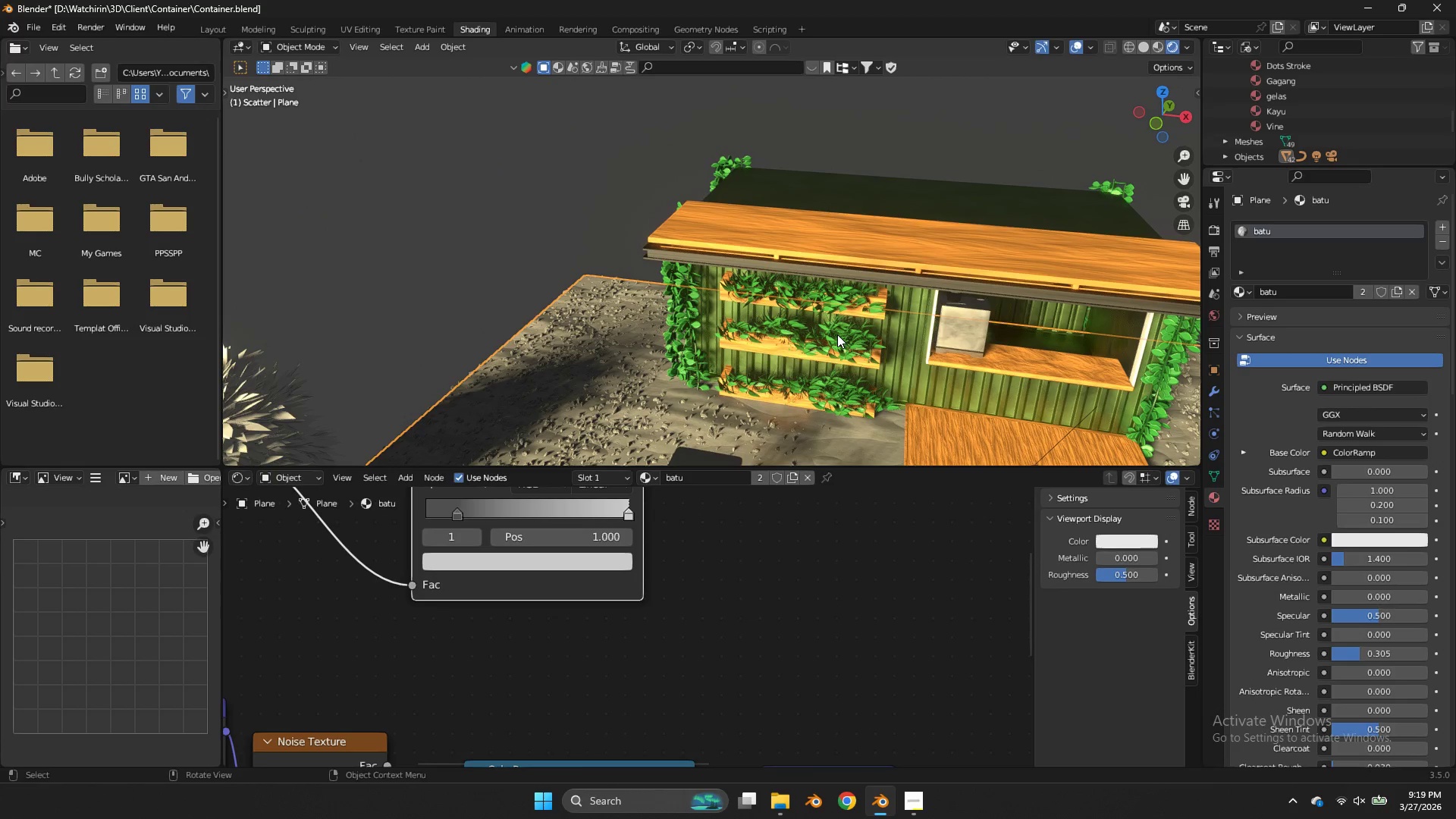 
scroll: coordinate [837, 334], scroll_direction: down, amount: 5.0
 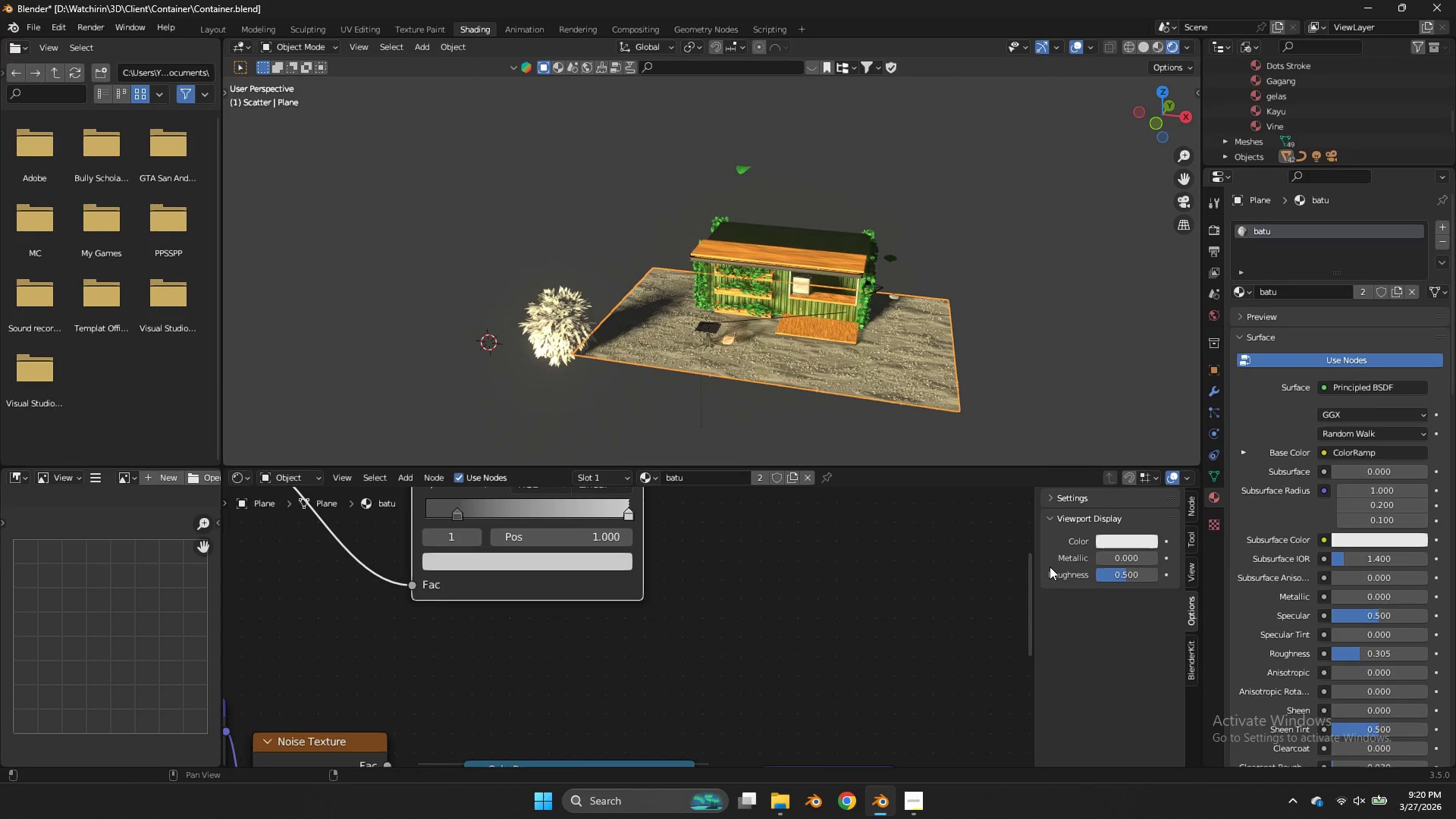 
scroll: coordinate [1036, 422], scroll_direction: up, amount: 3.0
 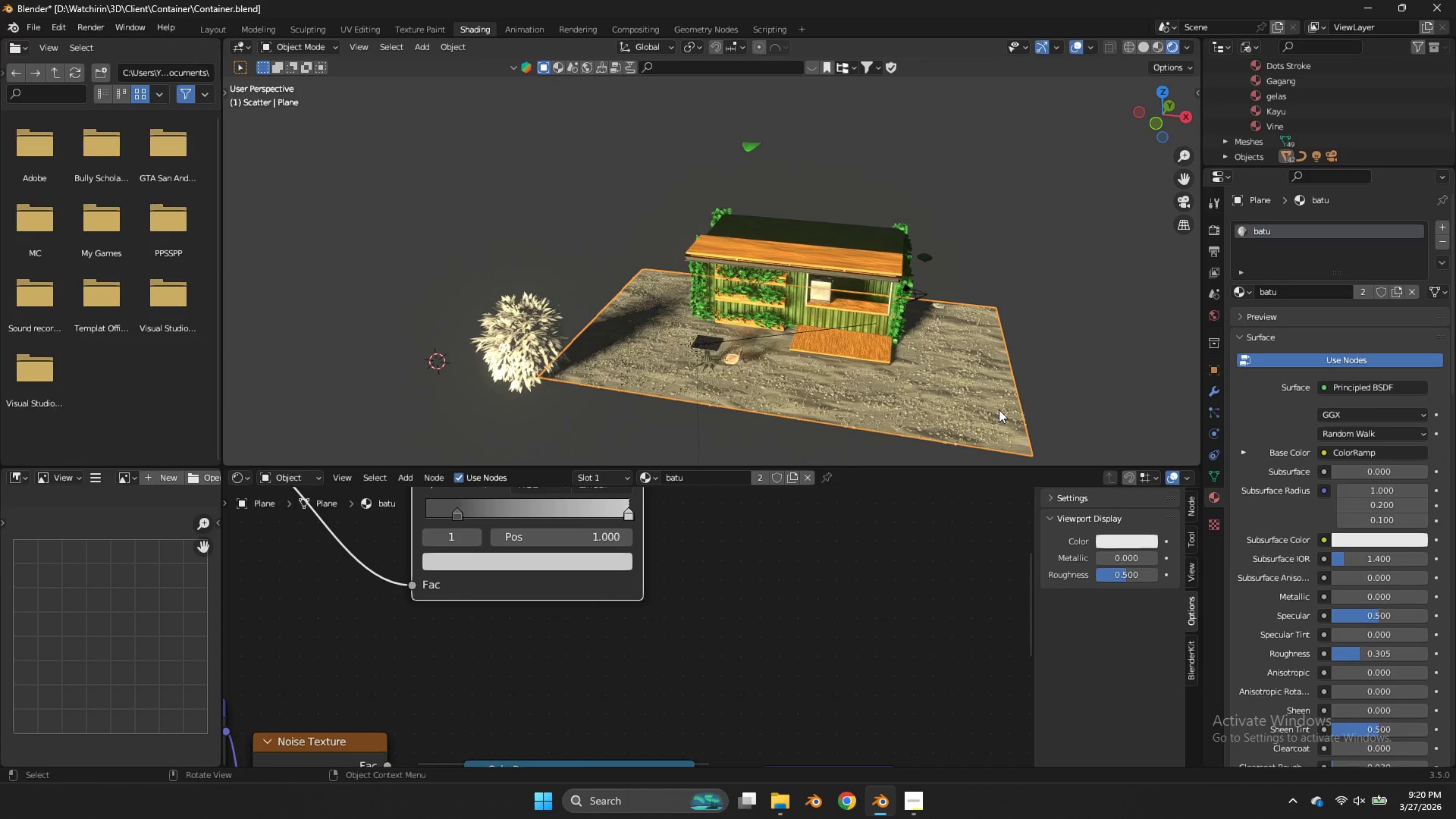 
left_click([999, 410])
 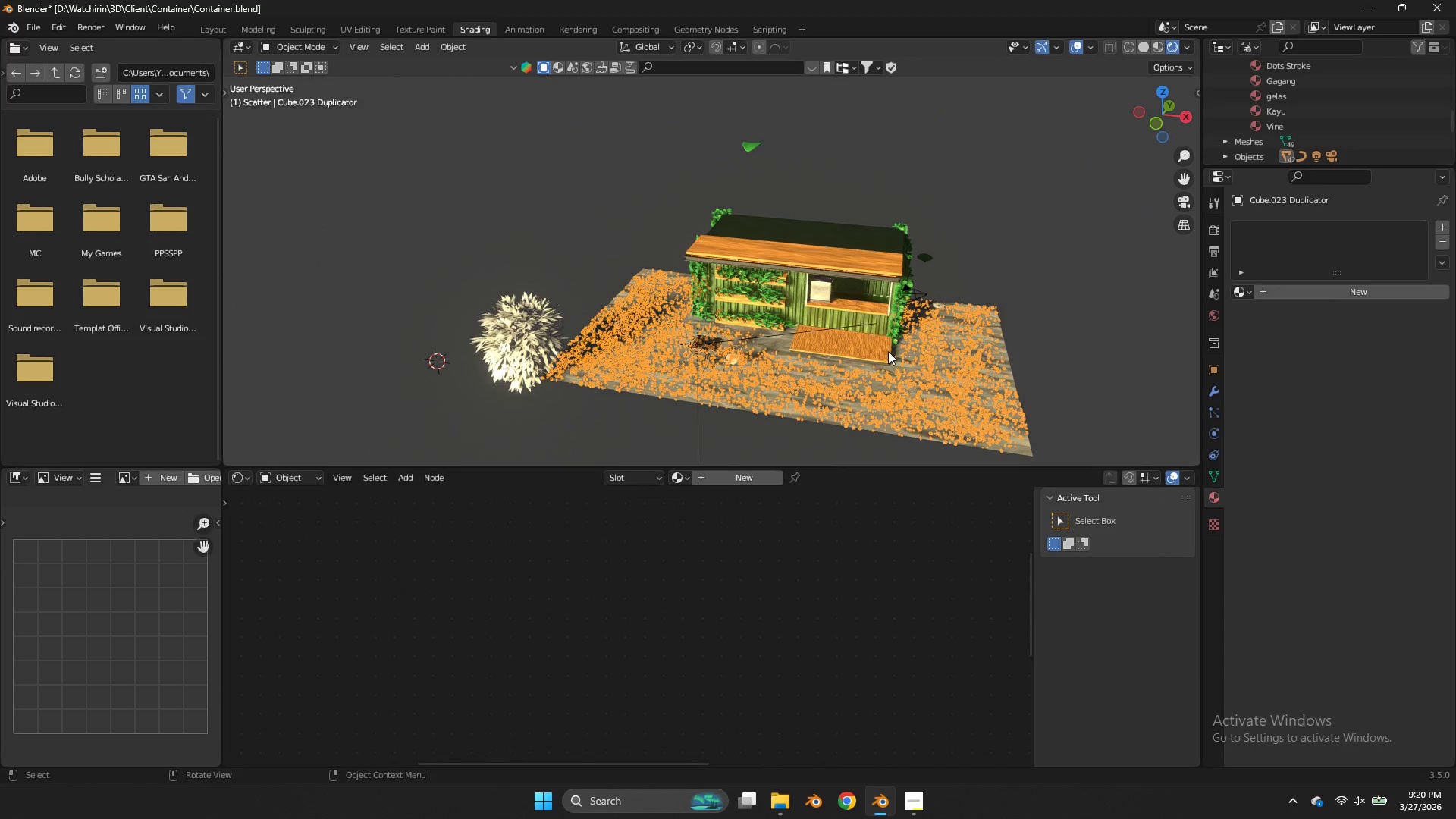 
left_click([870, 364])
 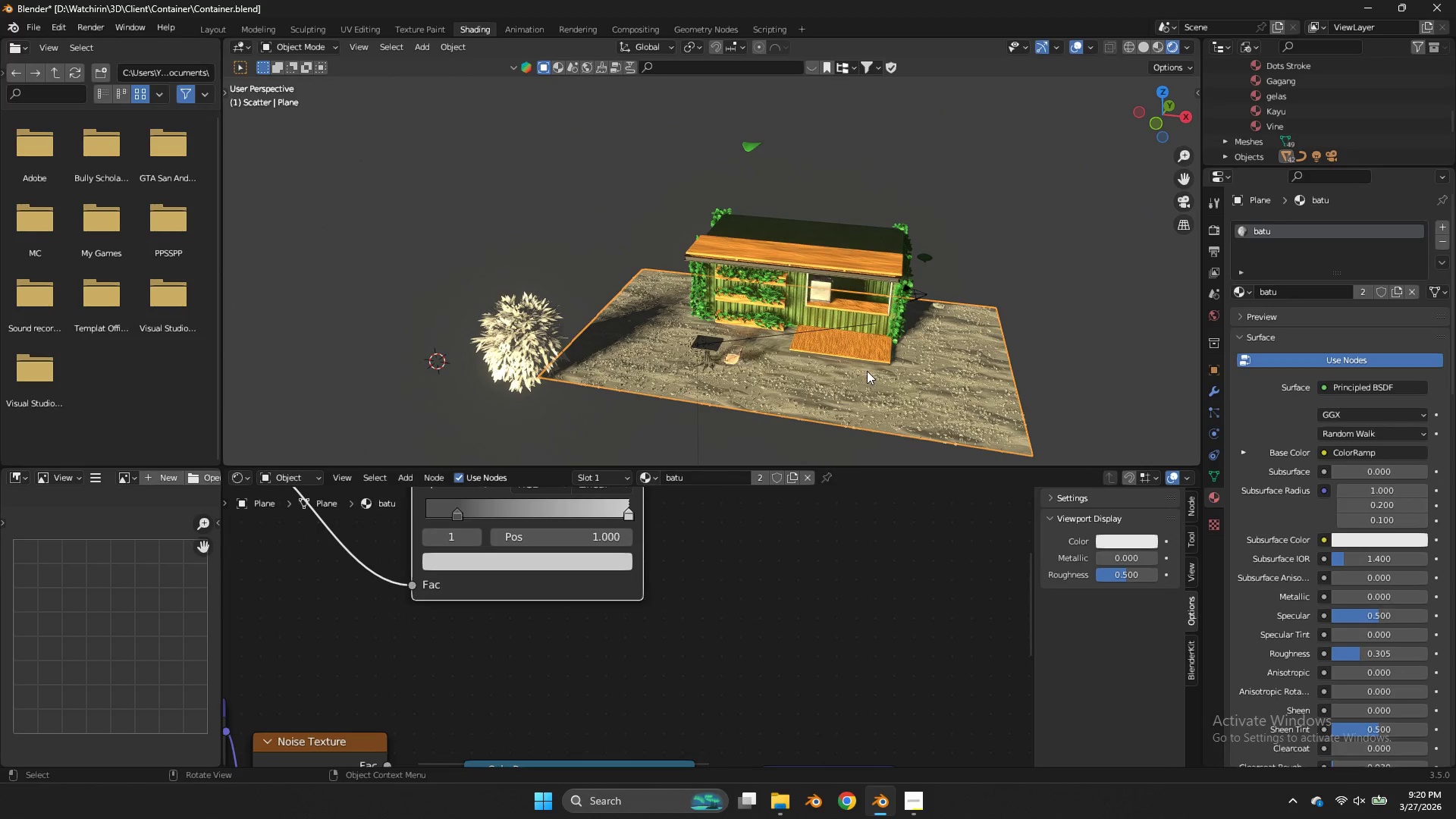 
left_click([867, 372])
 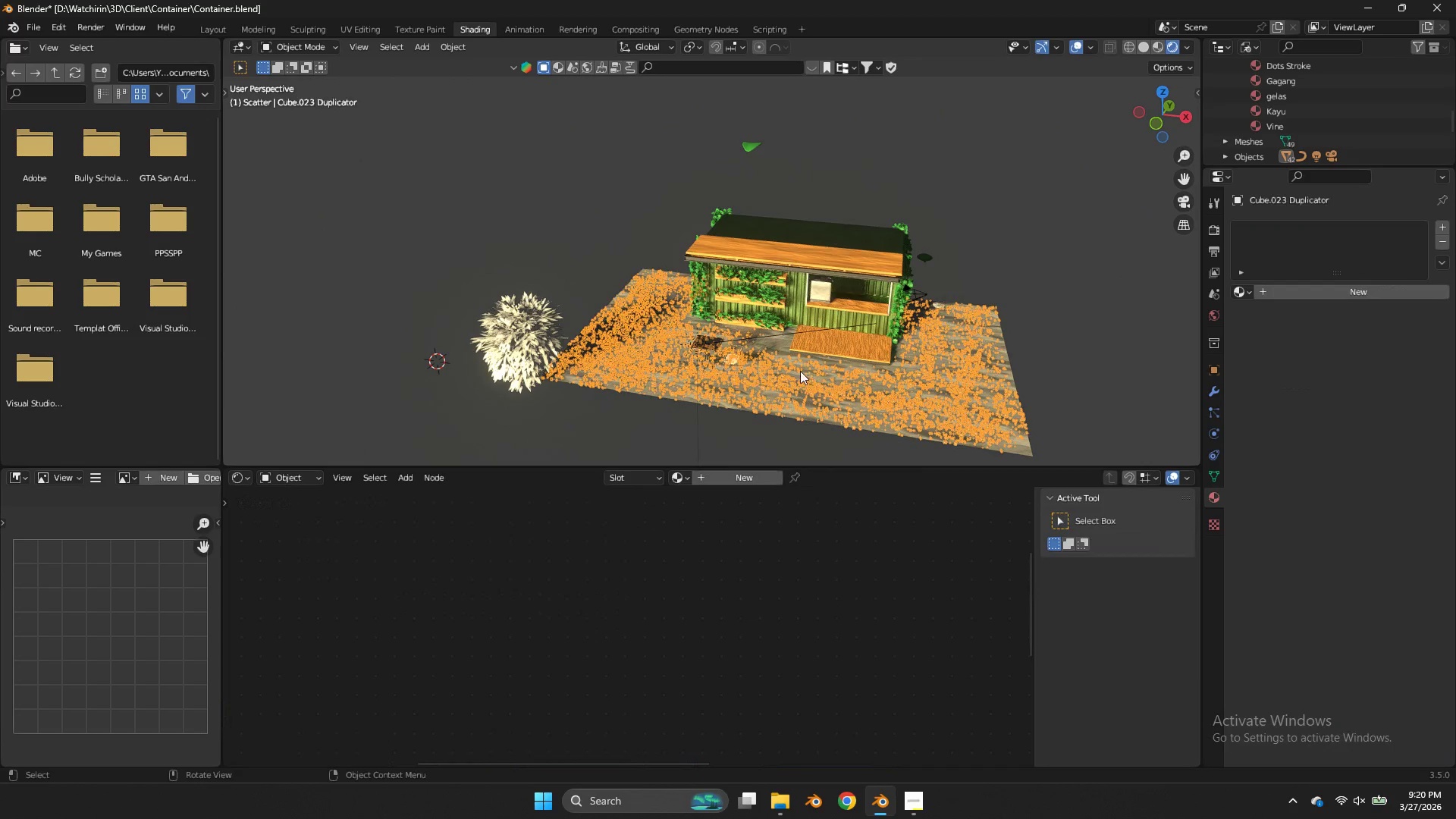 
left_click([815, 372])
 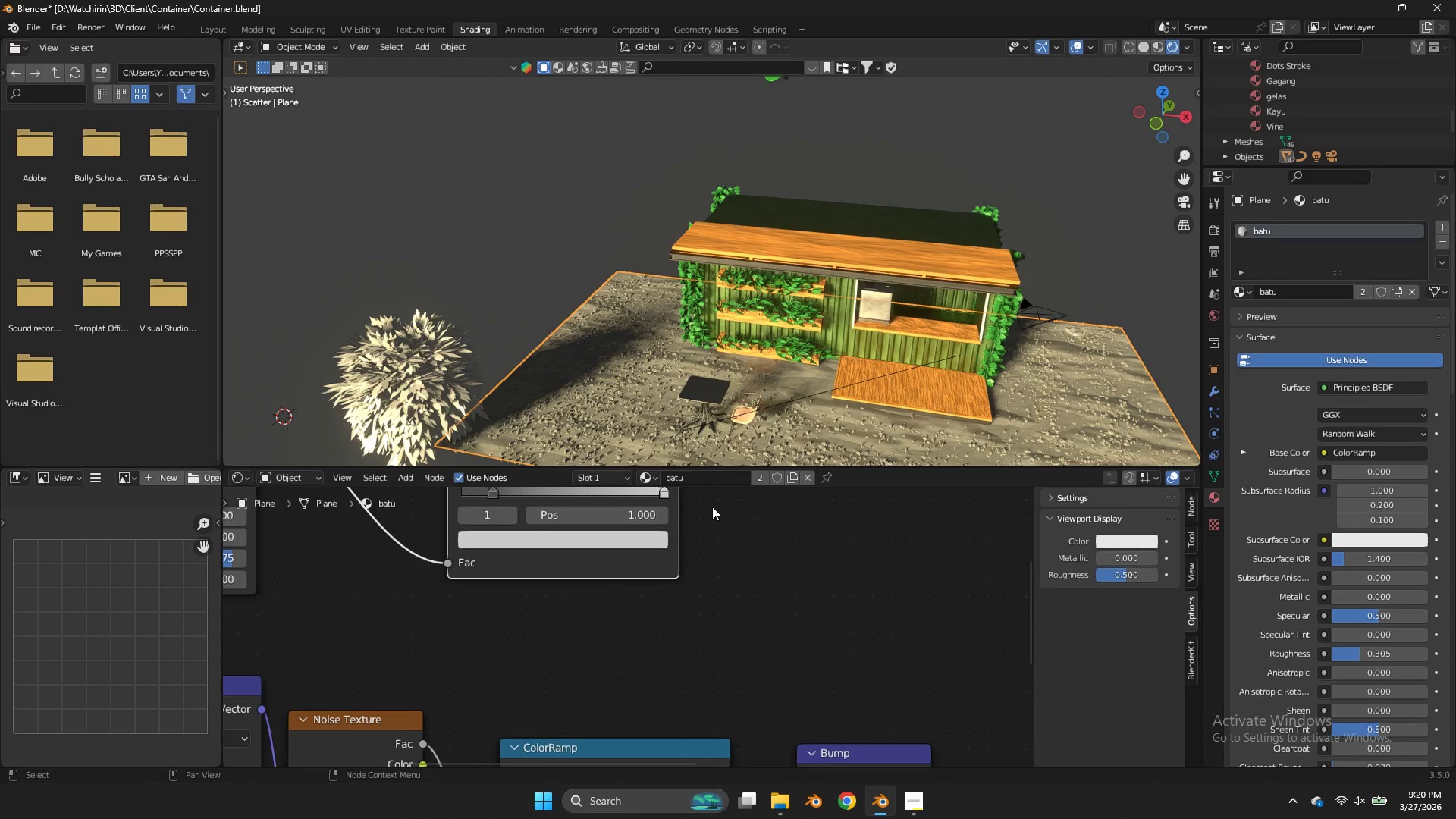 
scroll: coordinate [800, 371], scroll_direction: up, amount: 2.0
 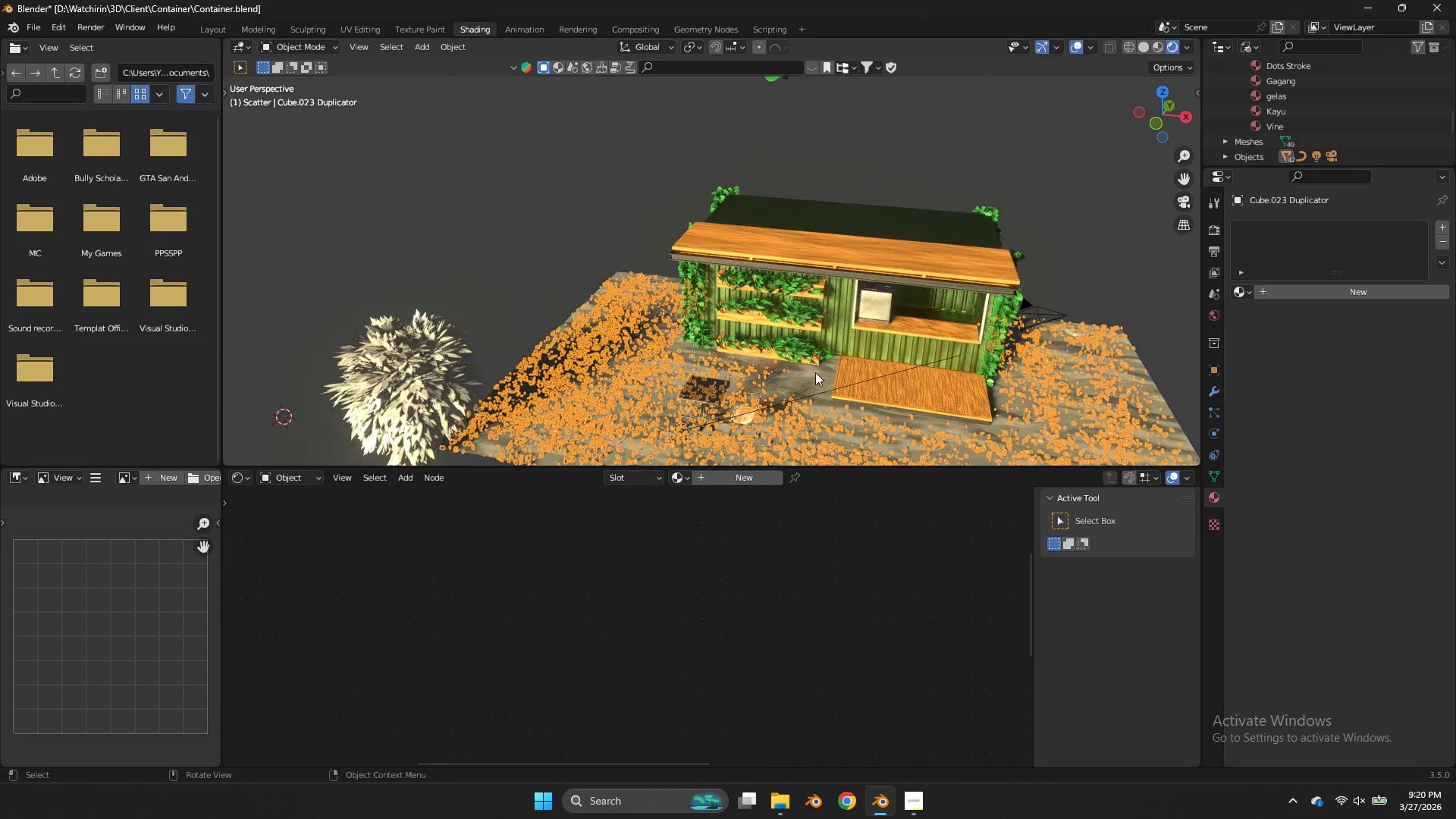 
scroll: coordinate [767, 648], scroll_direction: down, amount: 7.0
 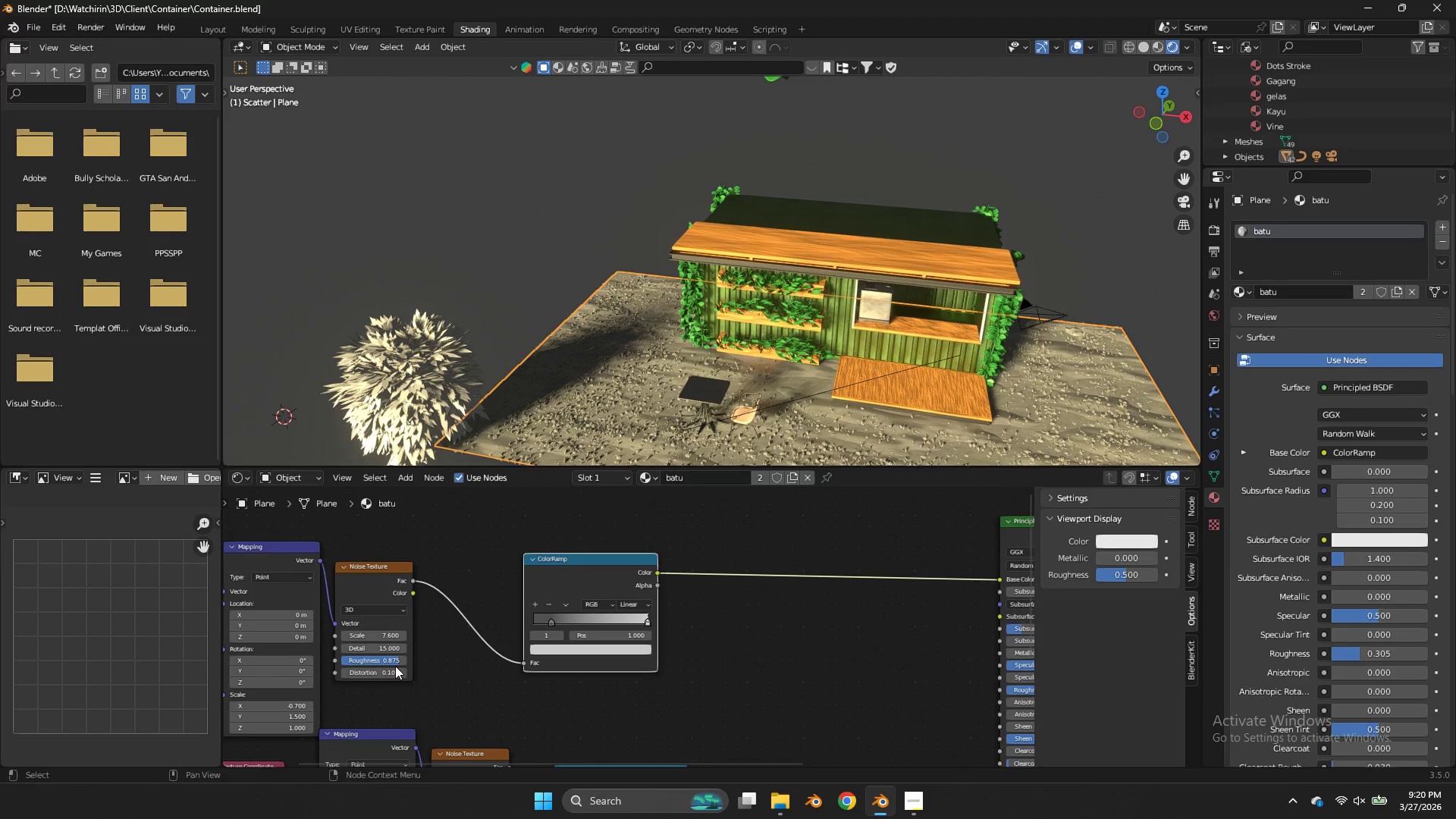 
left_click_drag(start_coordinate=[386, 660], to_coordinate=[720, 472])
 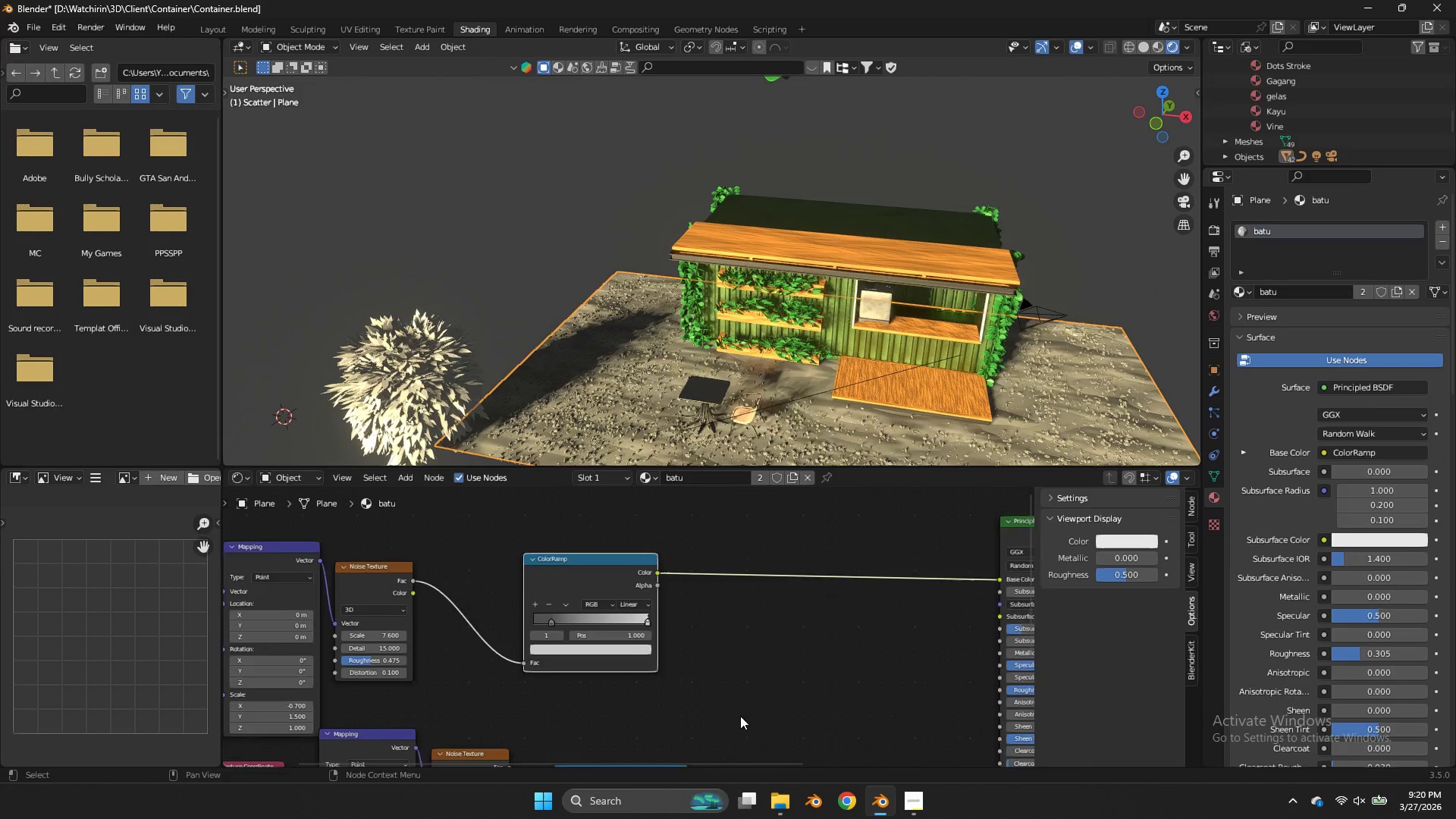 
left_click([659, 619])
 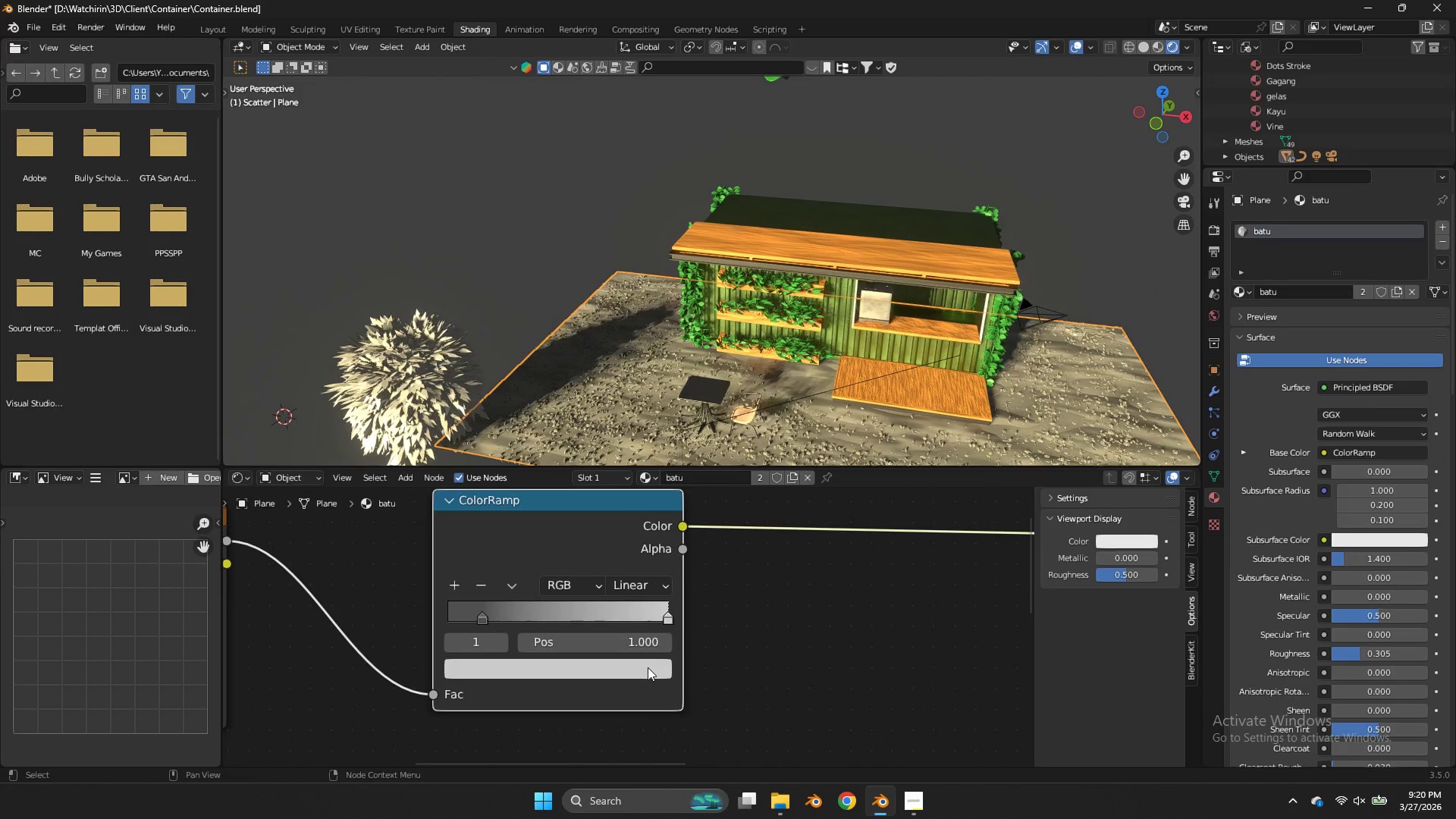 
scroll: coordinate [647, 664], scroll_direction: up, amount: 8.0
 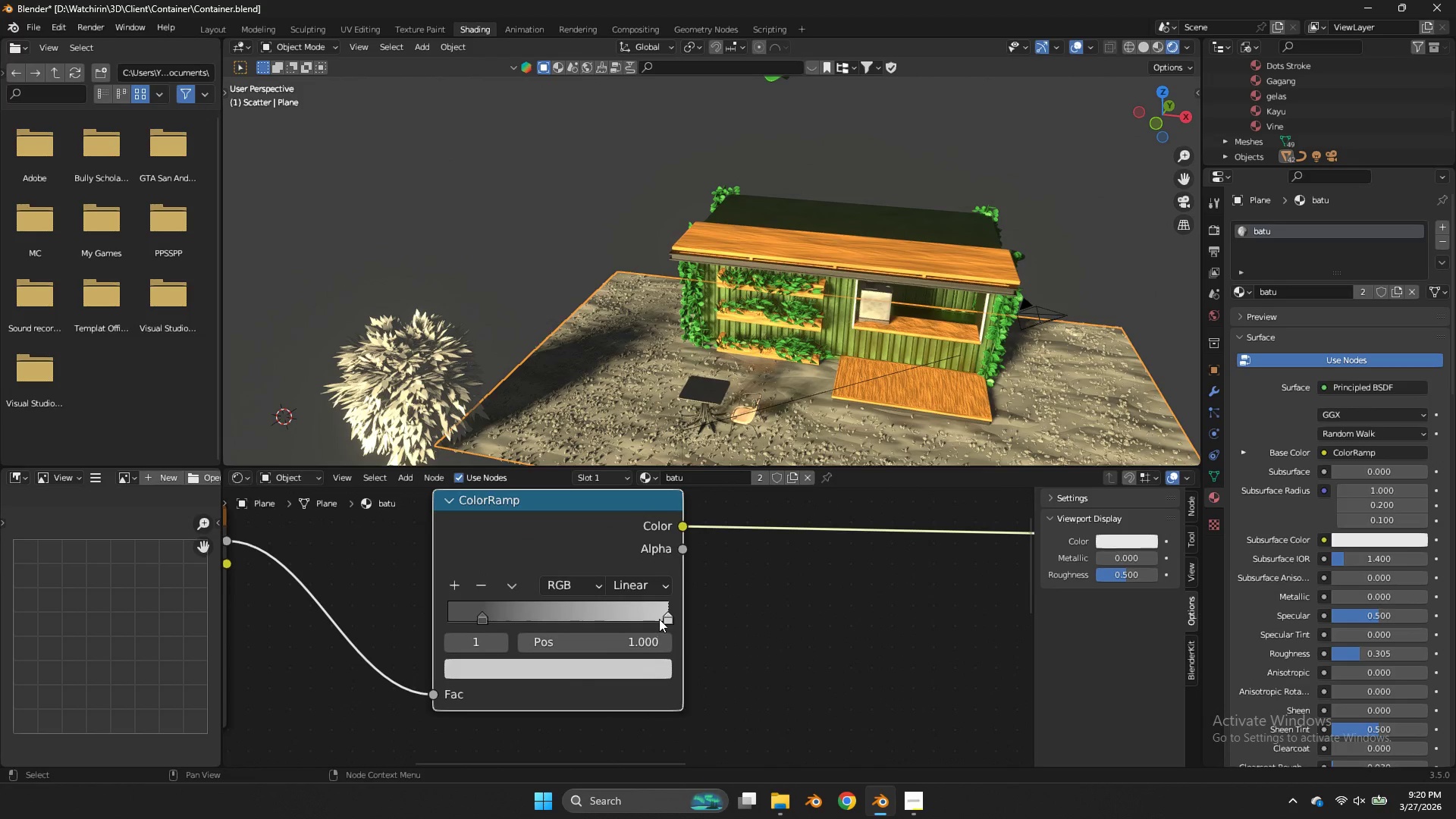 
left_click([648, 667])
 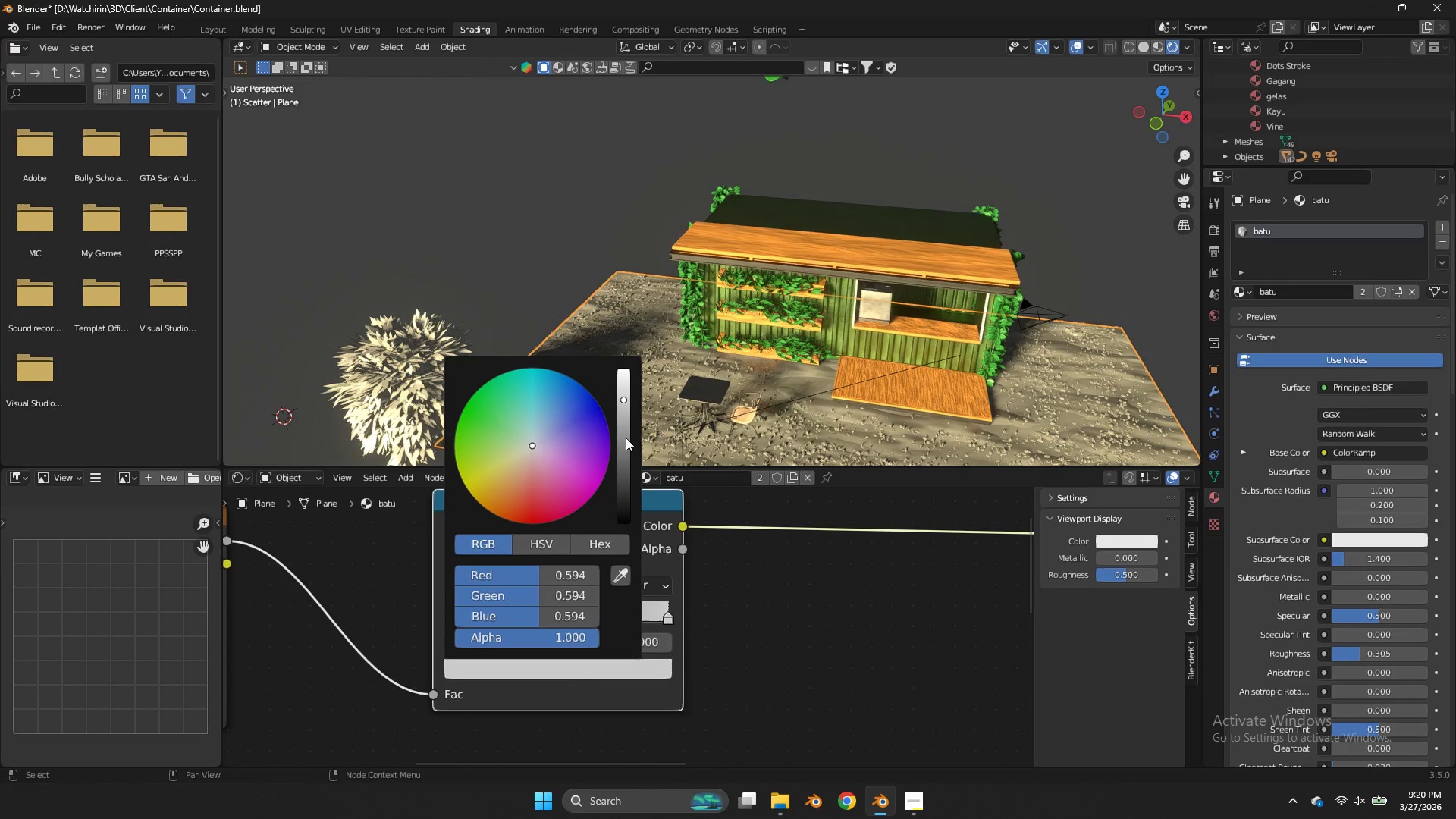 
left_click_drag(start_coordinate=[623, 425], to_coordinate=[626, 346])
 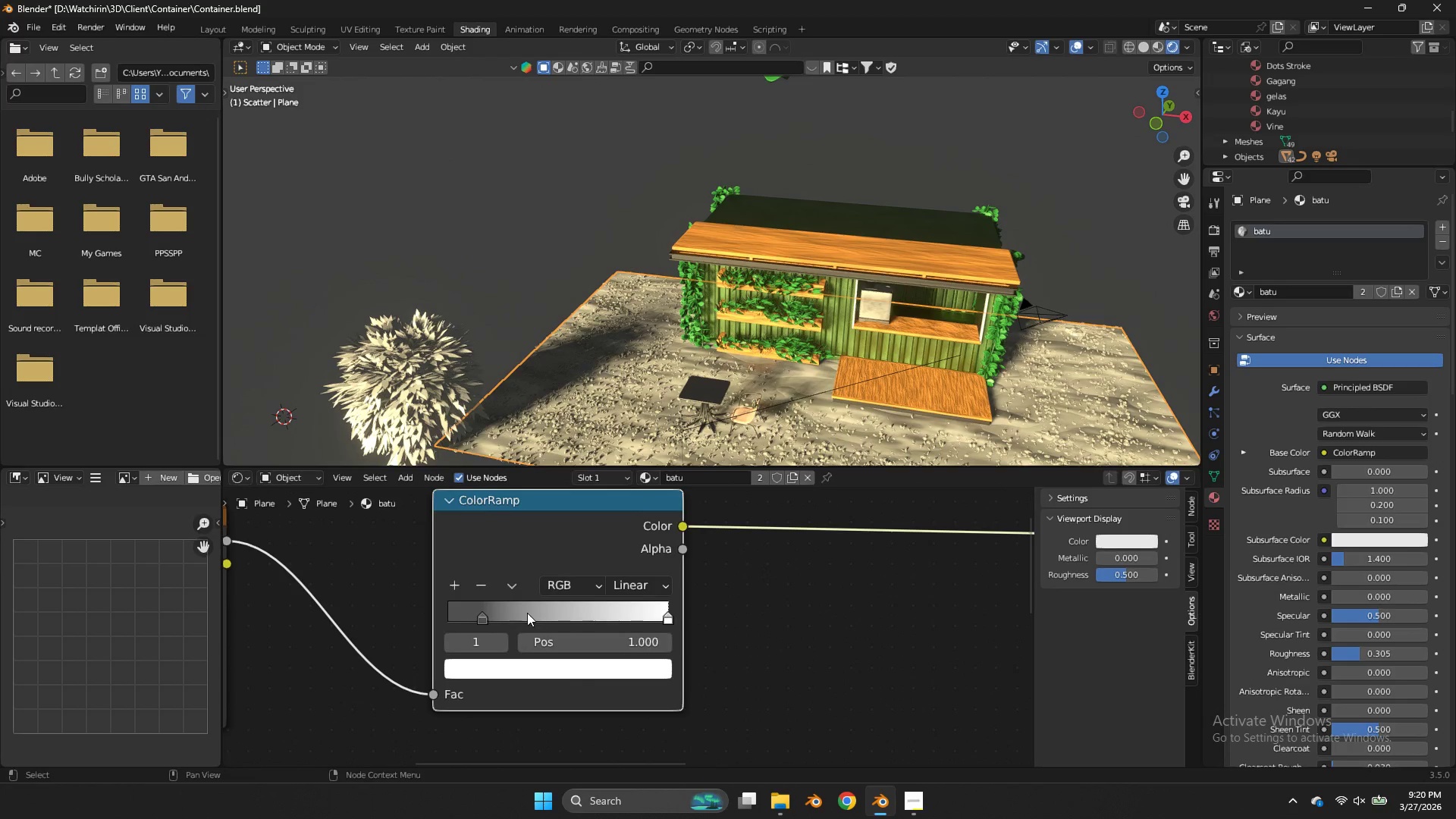 
left_click([485, 620])
 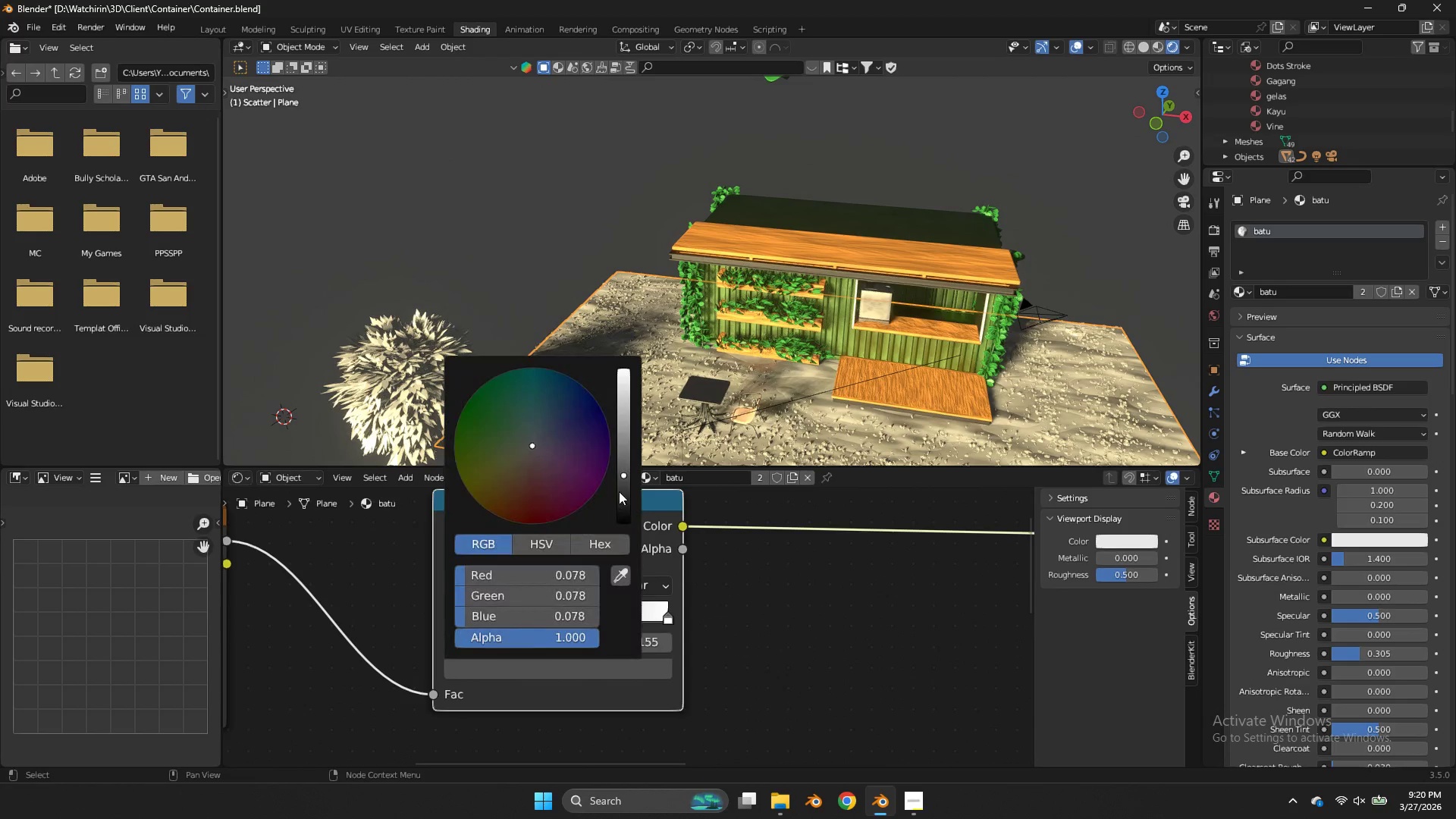 
left_click_drag(start_coordinate=[620, 474], to_coordinate=[632, 444])
 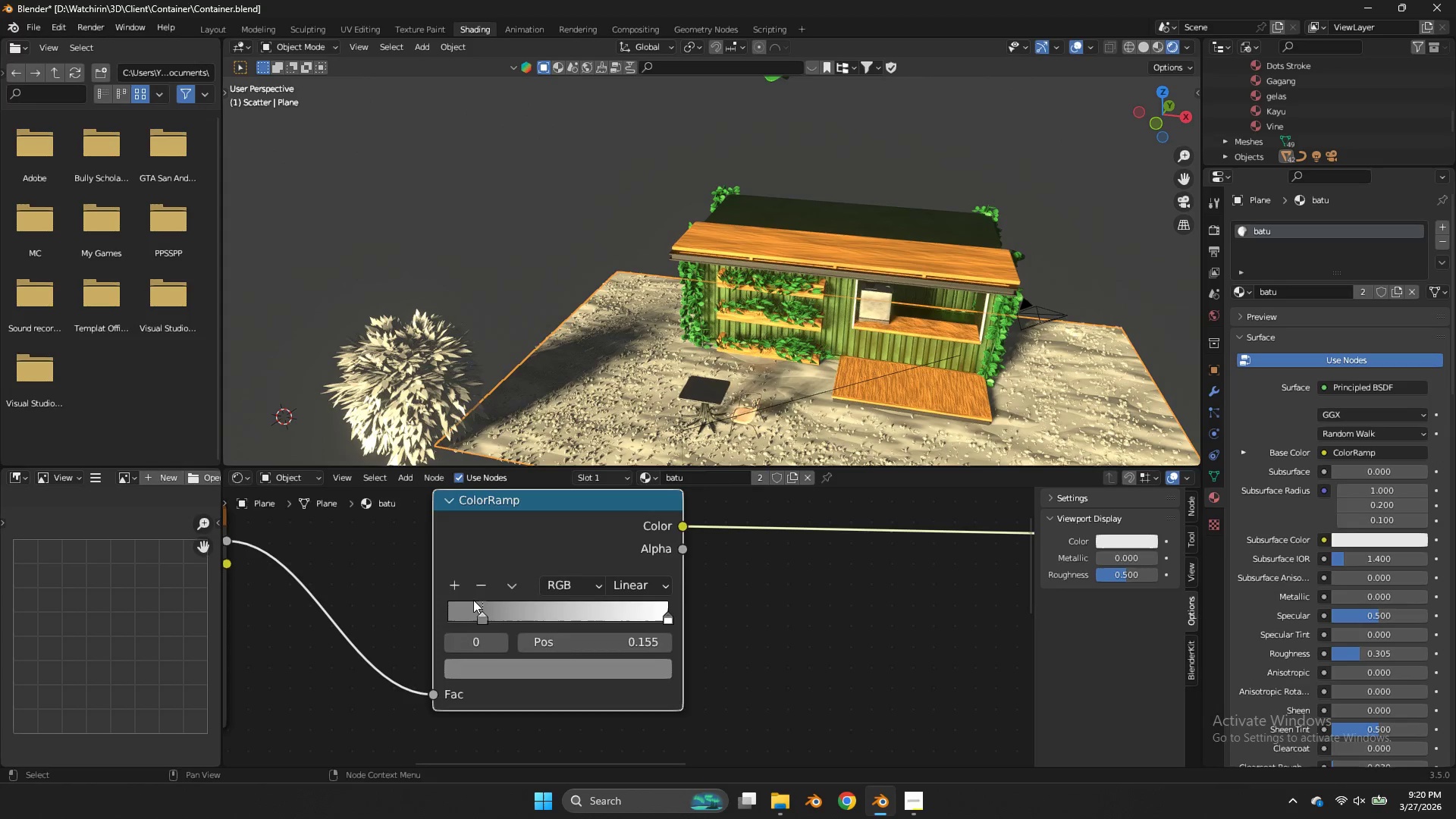 
left_click([458, 583])
 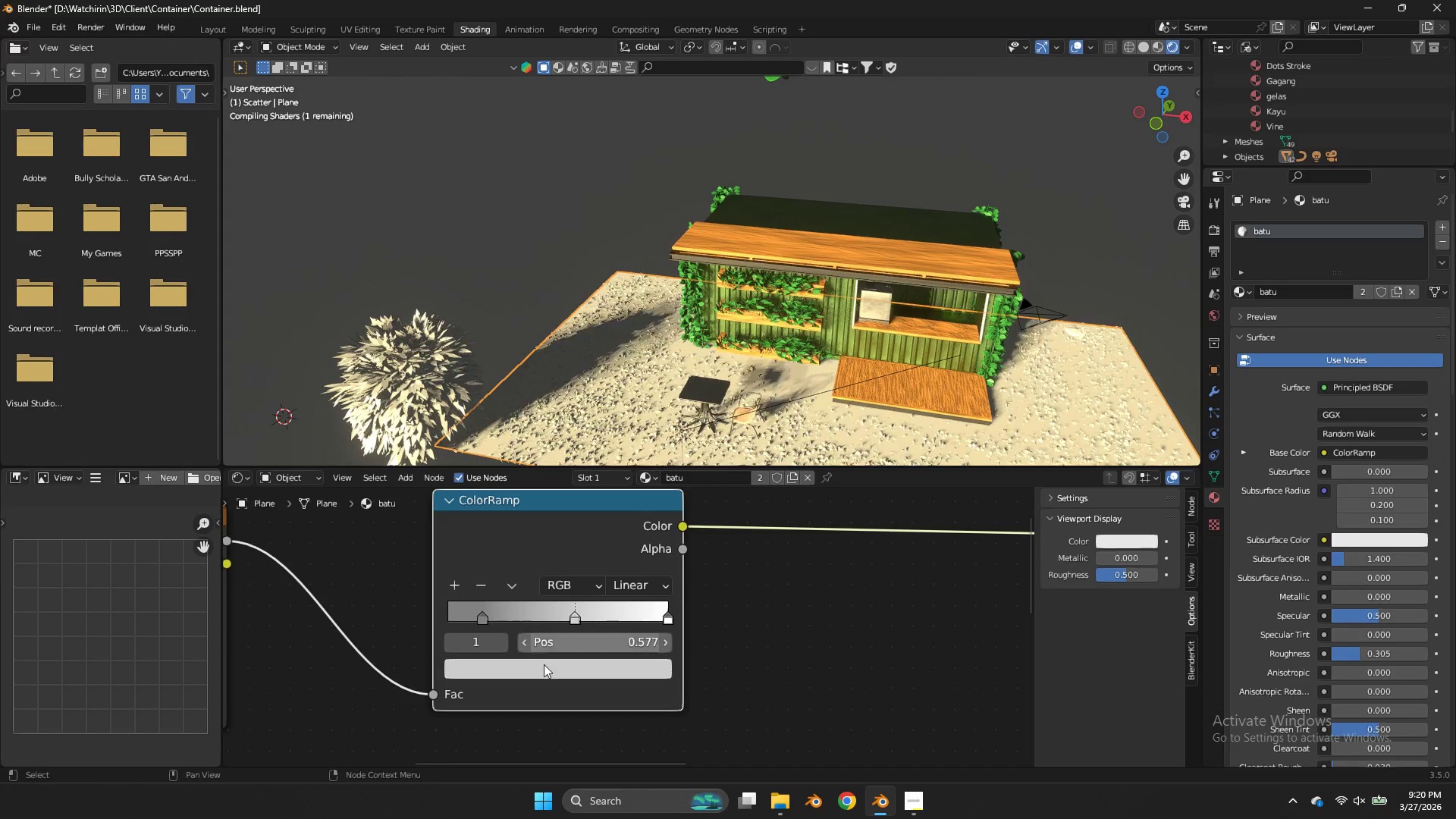 
left_click([549, 667])
 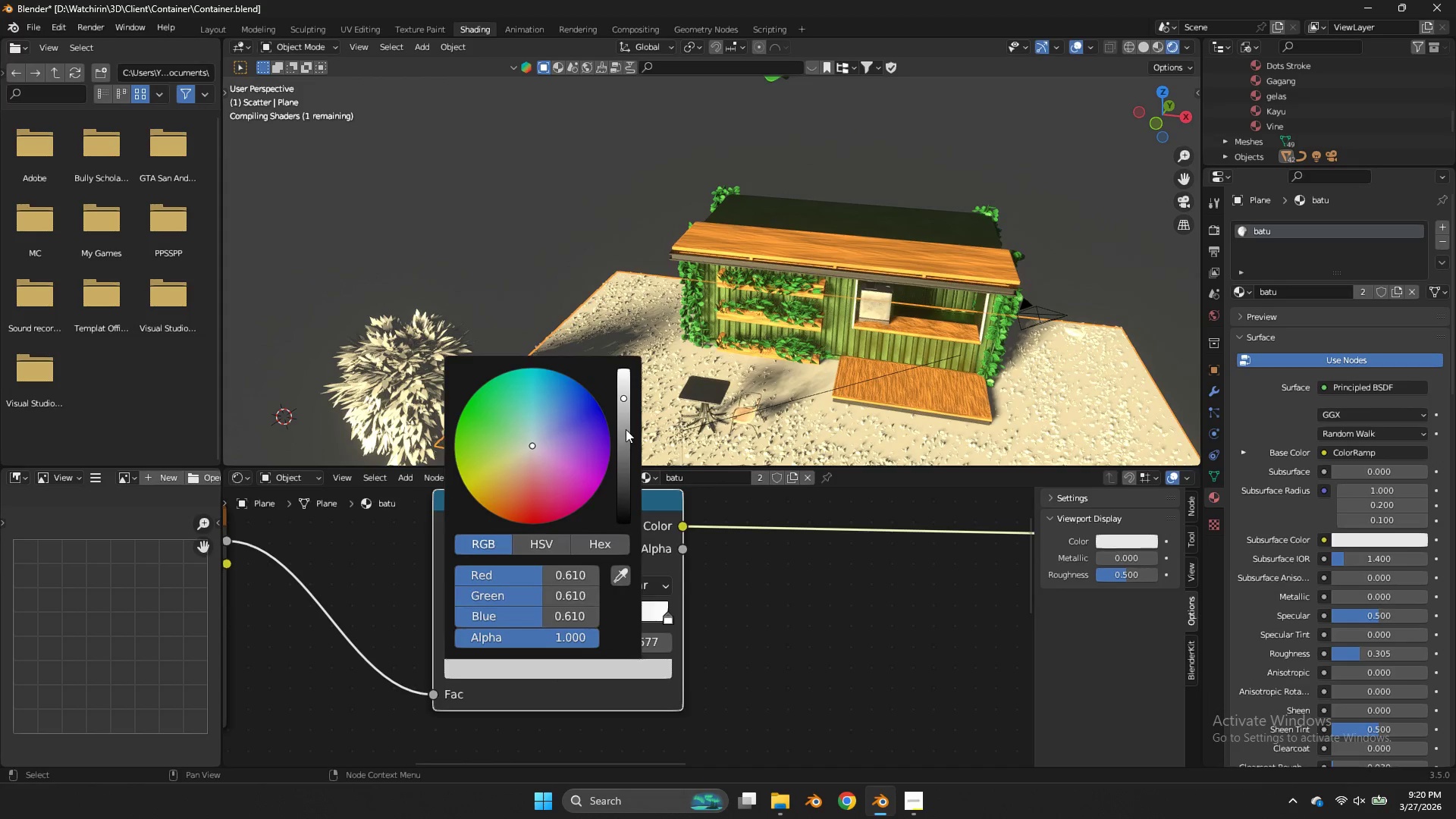 
left_click_drag(start_coordinate=[626, 419], to_coordinate=[626, 435])
 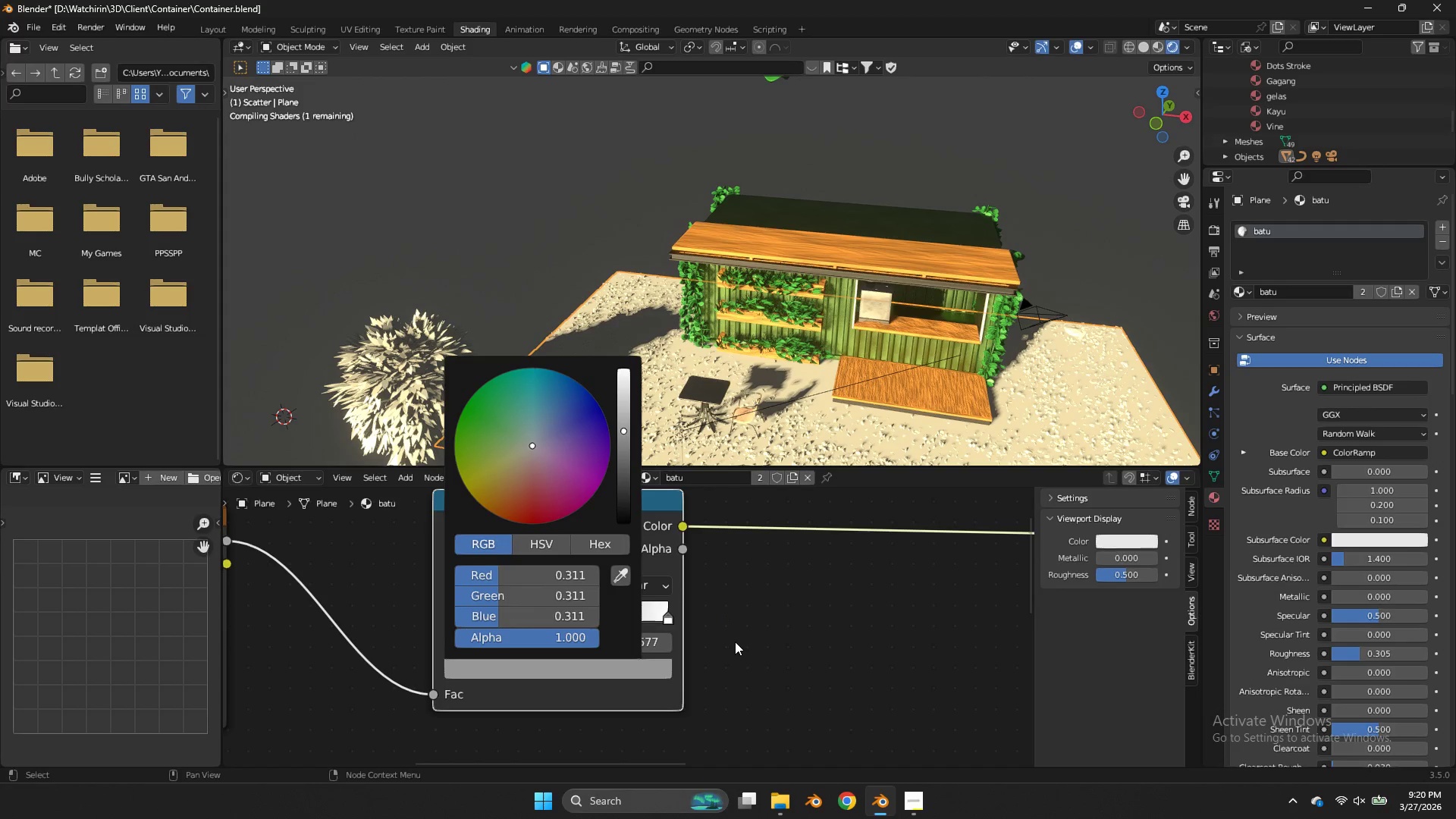 
left_click([735, 642])
 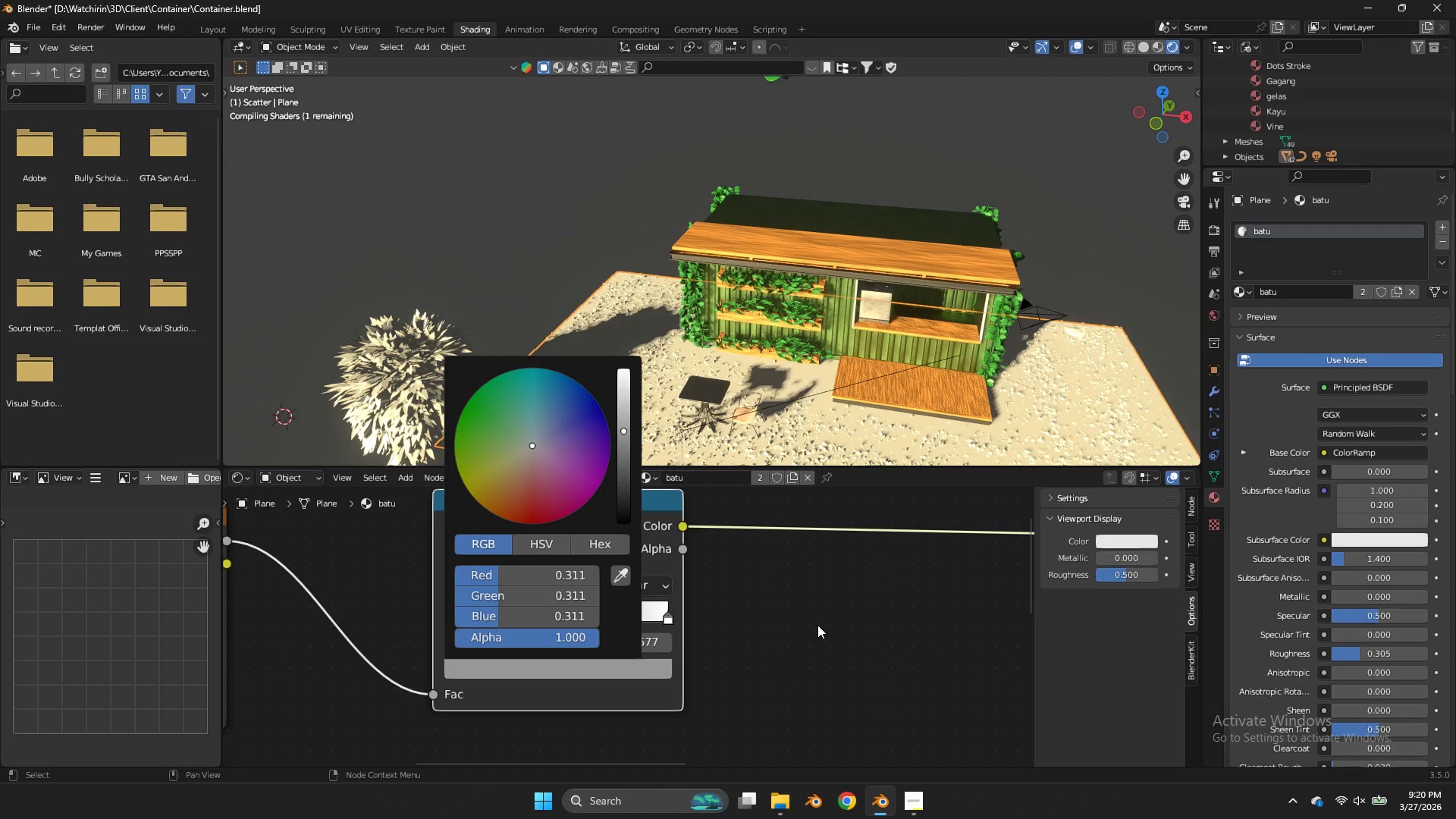 
left_click([817, 625])
 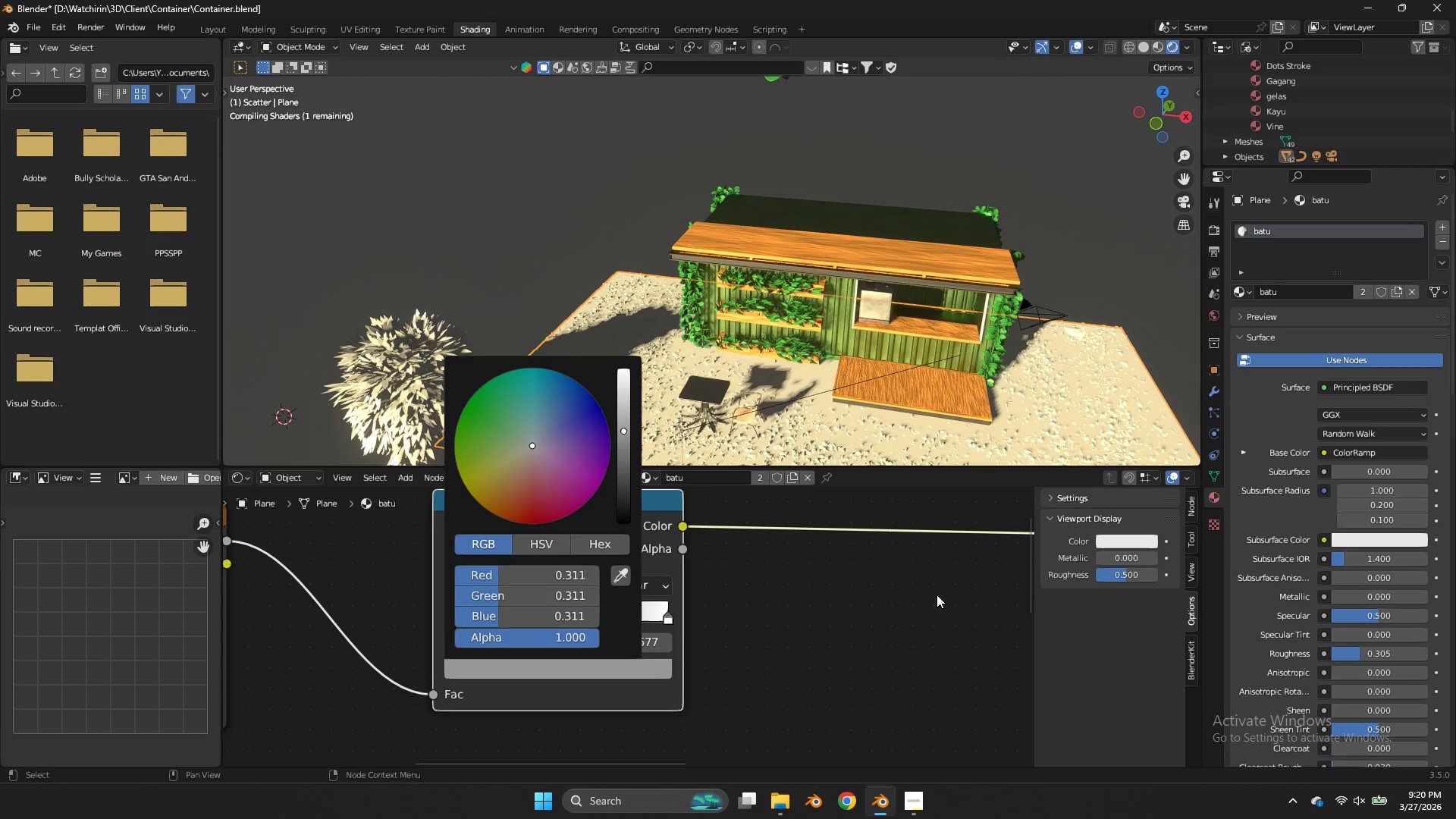 
left_click_drag(start_coordinate=[937, 594], to_coordinate=[626, 435])
 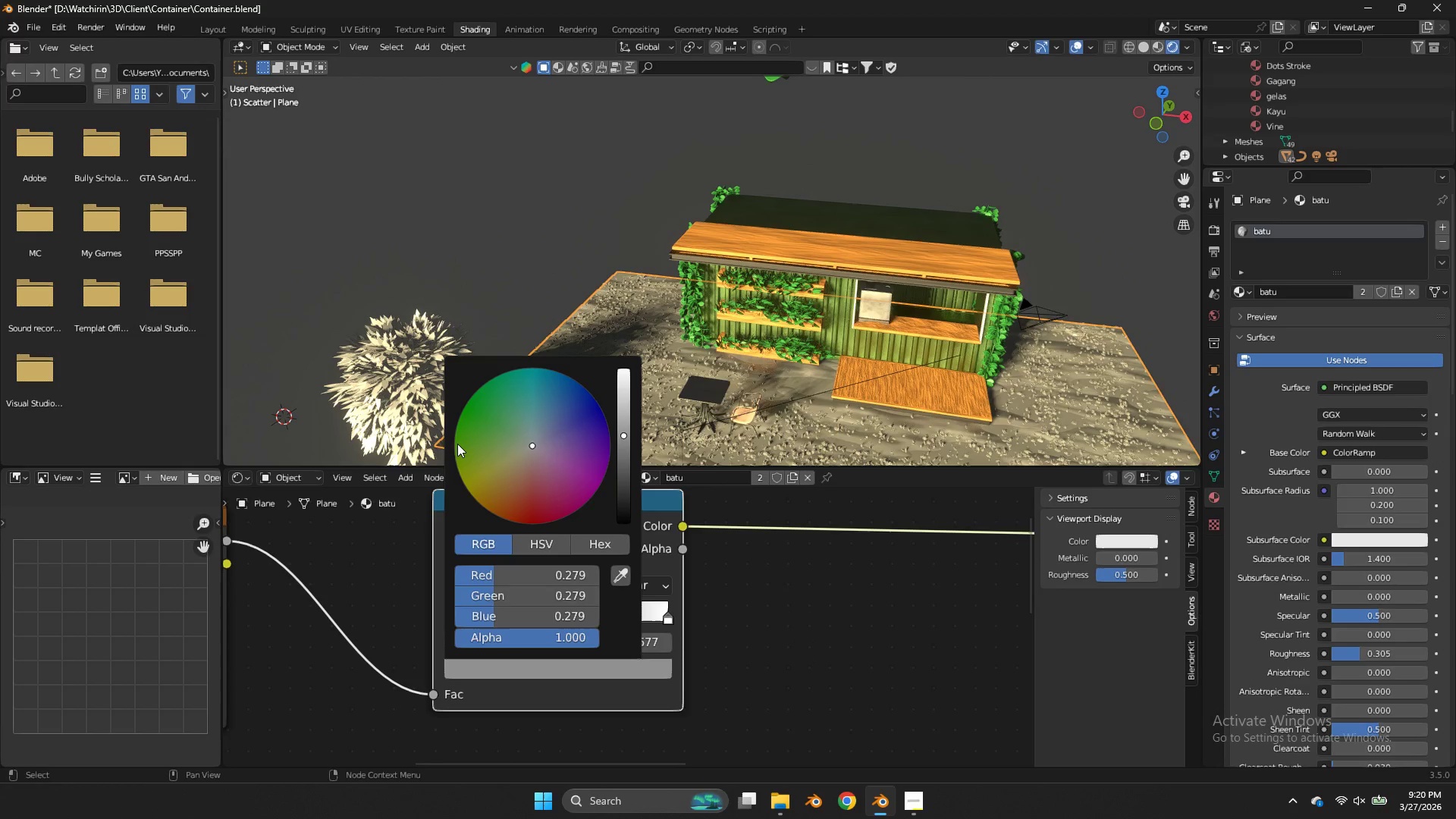 
double_click([626, 435])
 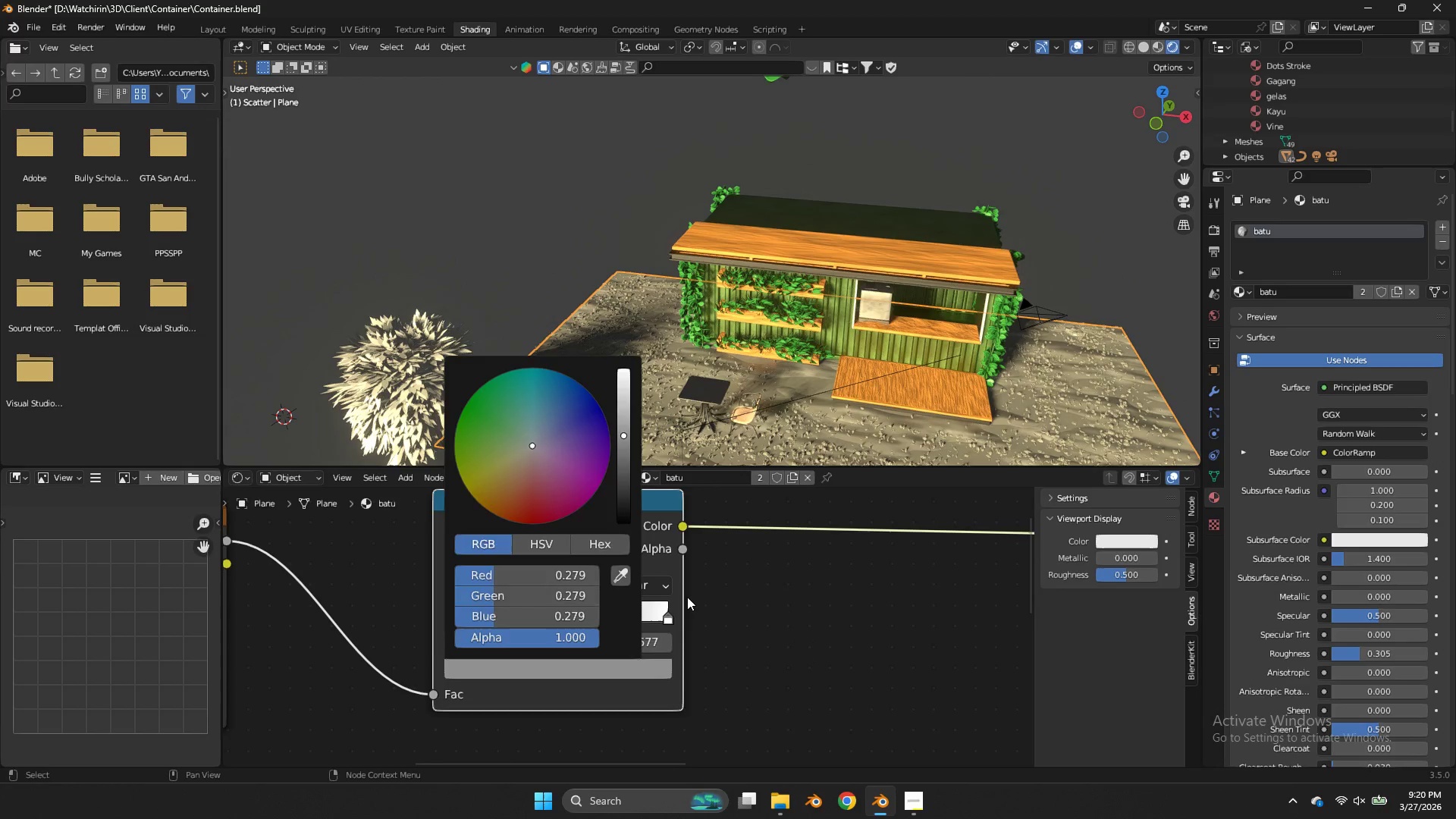 
left_click([757, 630])
 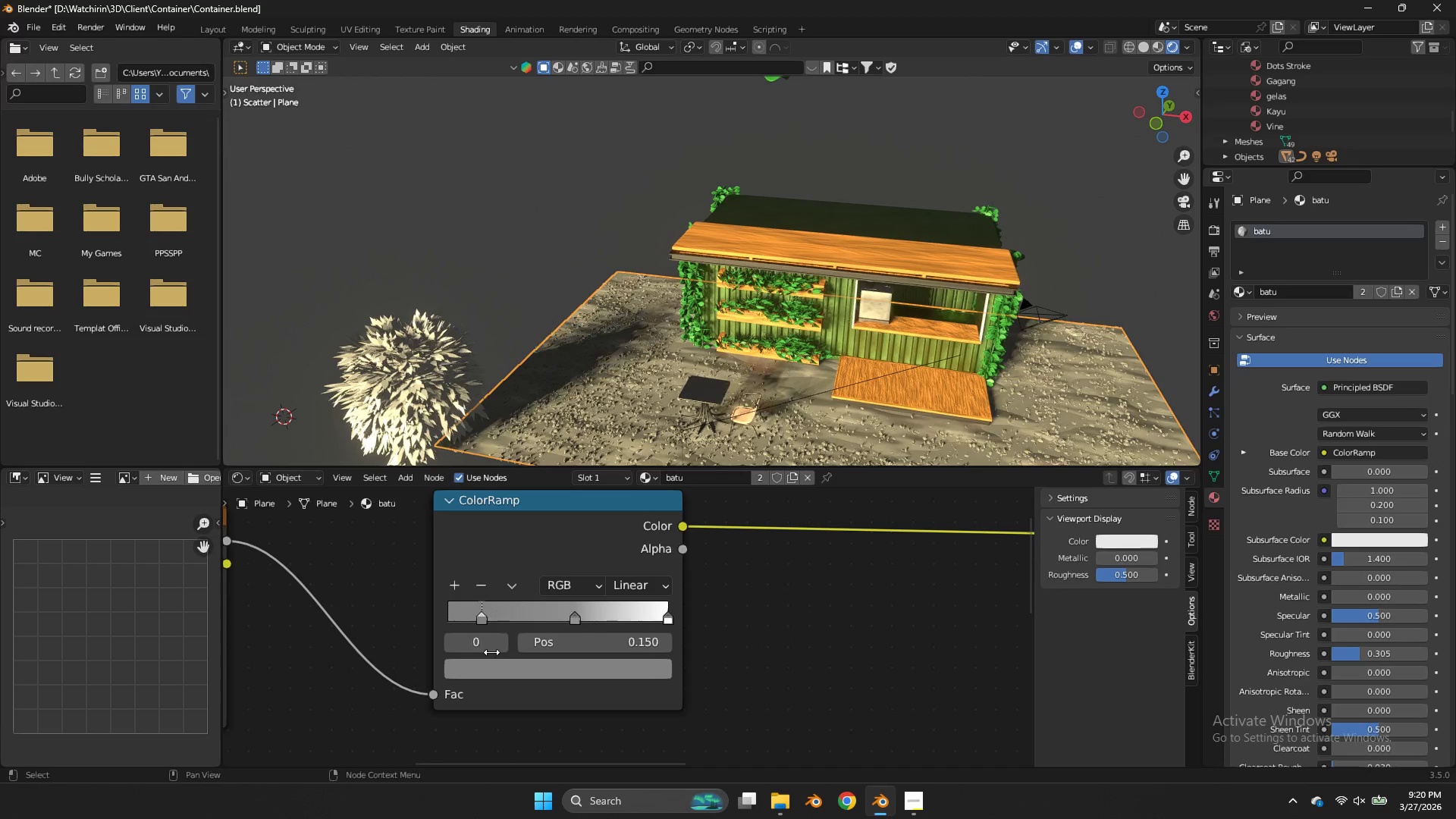 
left_click([491, 662])
 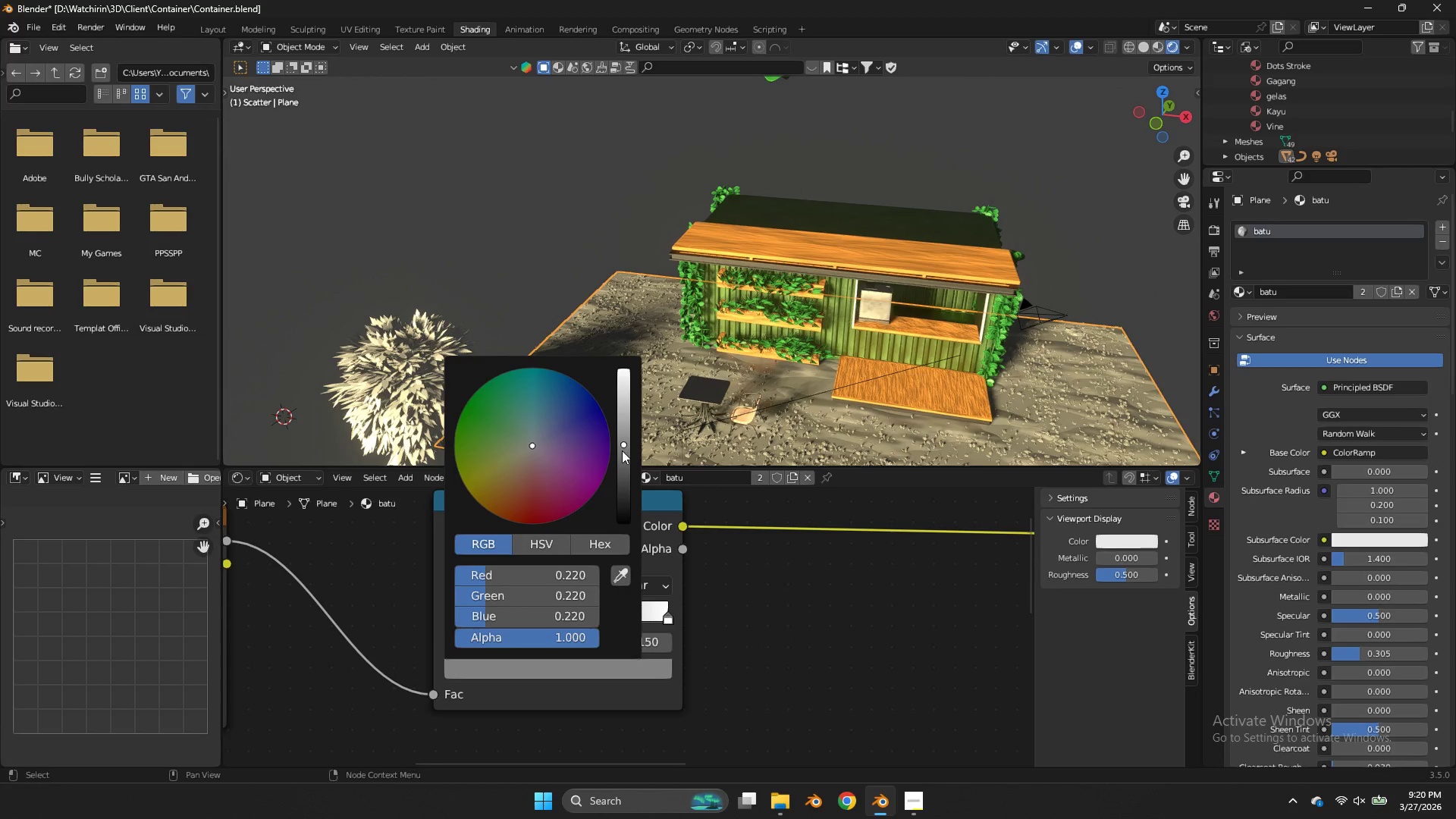 
left_click_drag(start_coordinate=[622, 453], to_coordinate=[623, 308])
 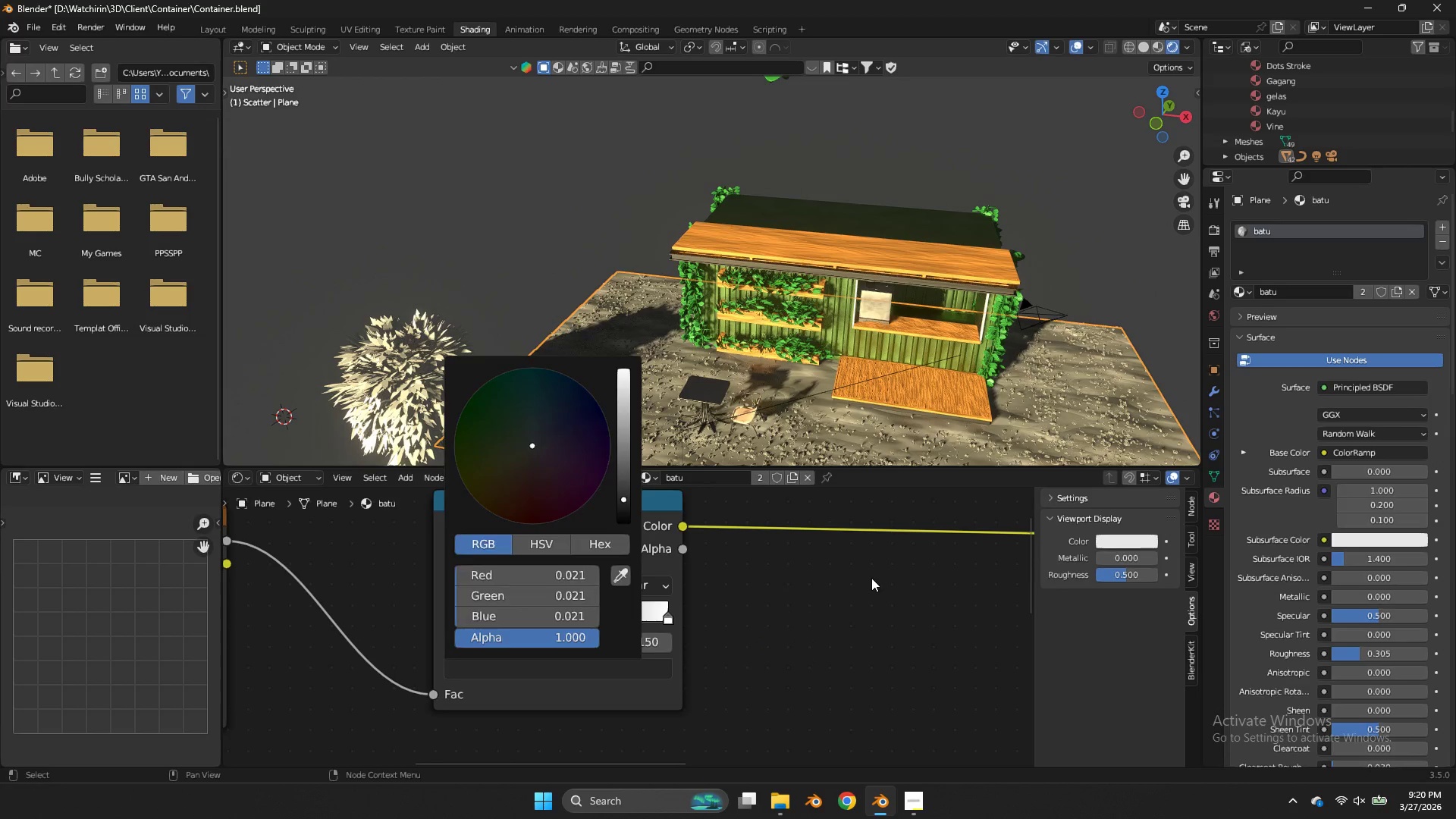 
left_click([871, 578])
 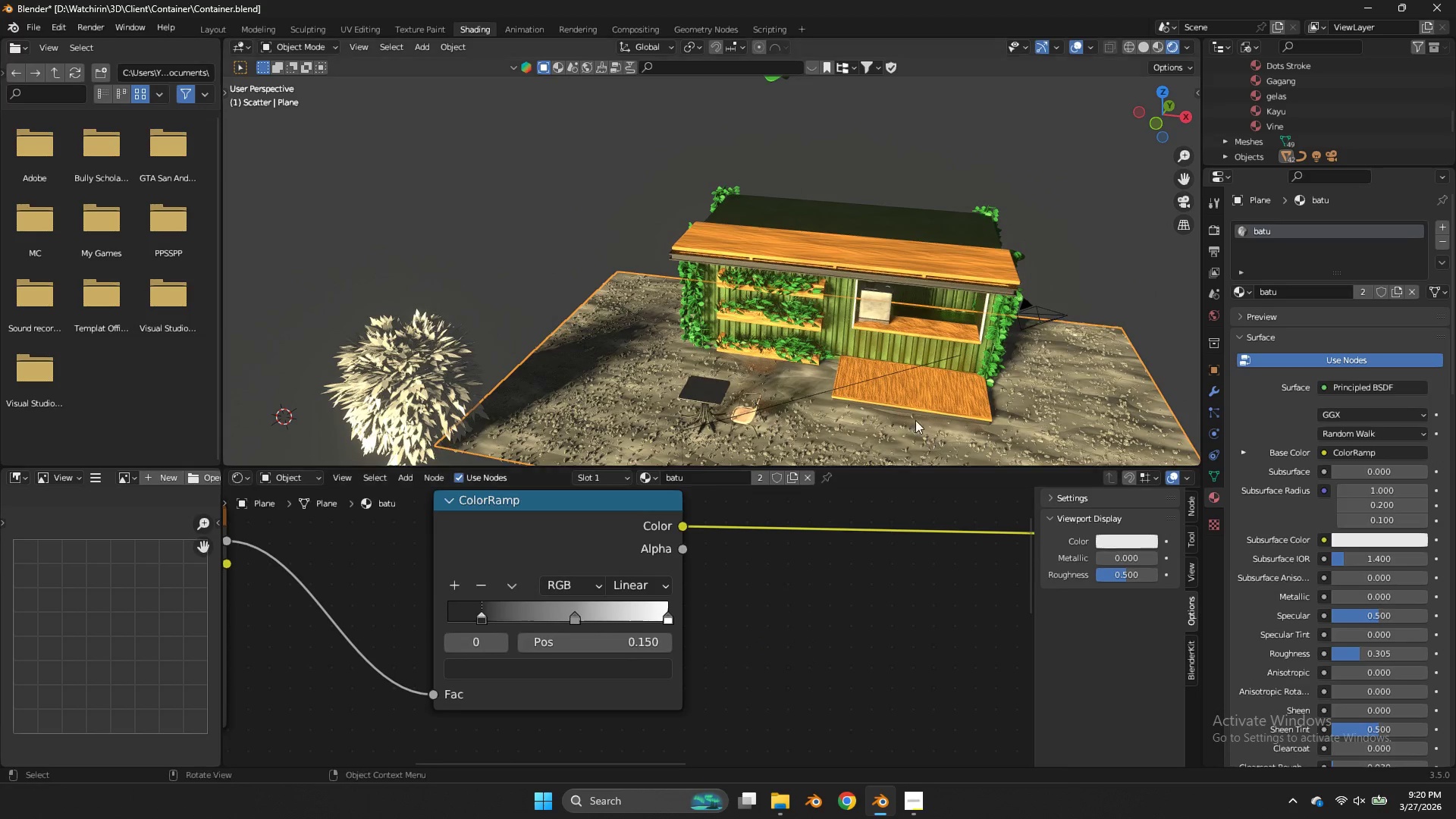 
scroll: coordinate [908, 416], scroll_direction: up, amount: 3.0
 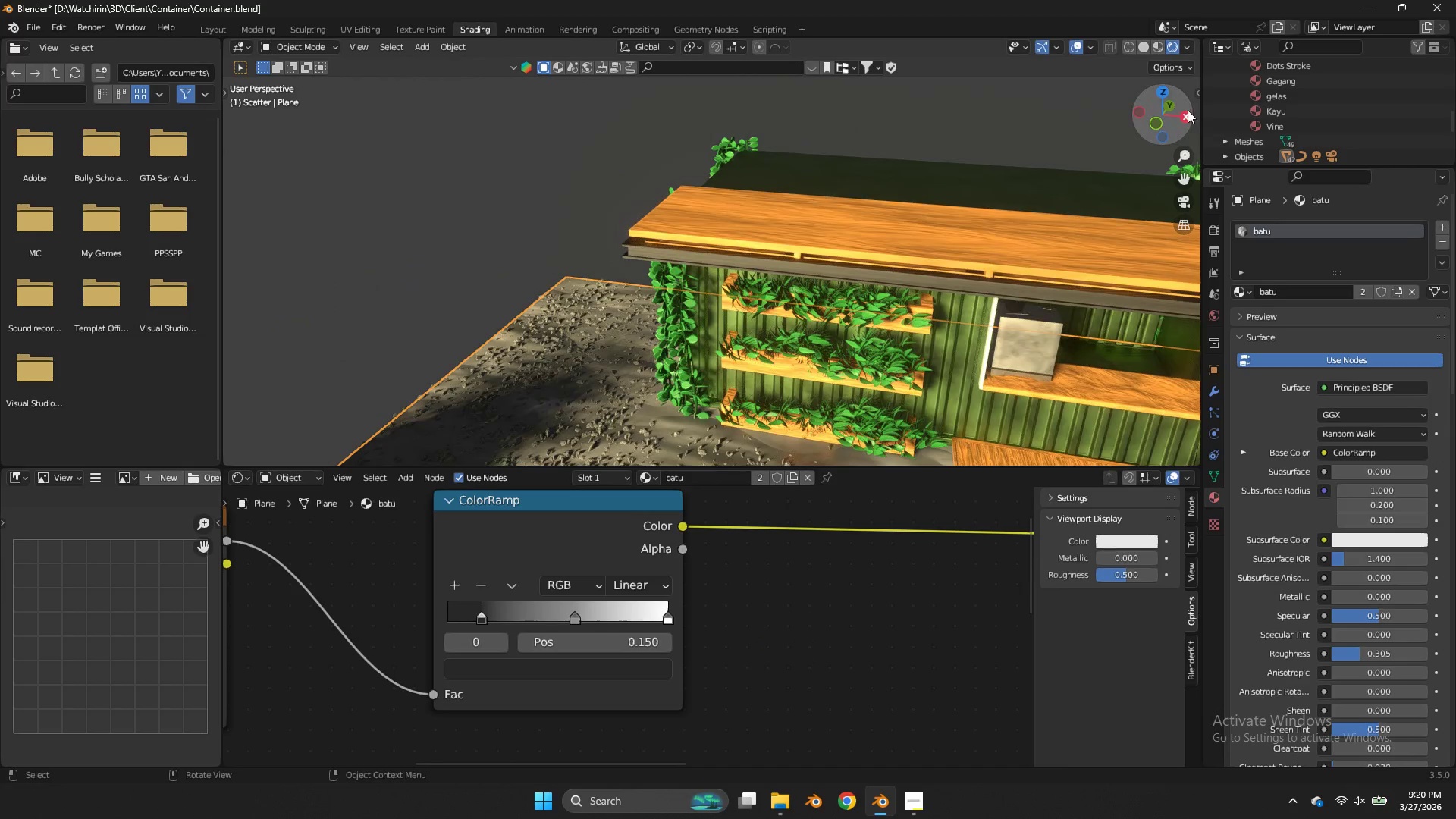 
left_click_drag(start_coordinate=[1166, 106], to_coordinate=[1142, 77])
 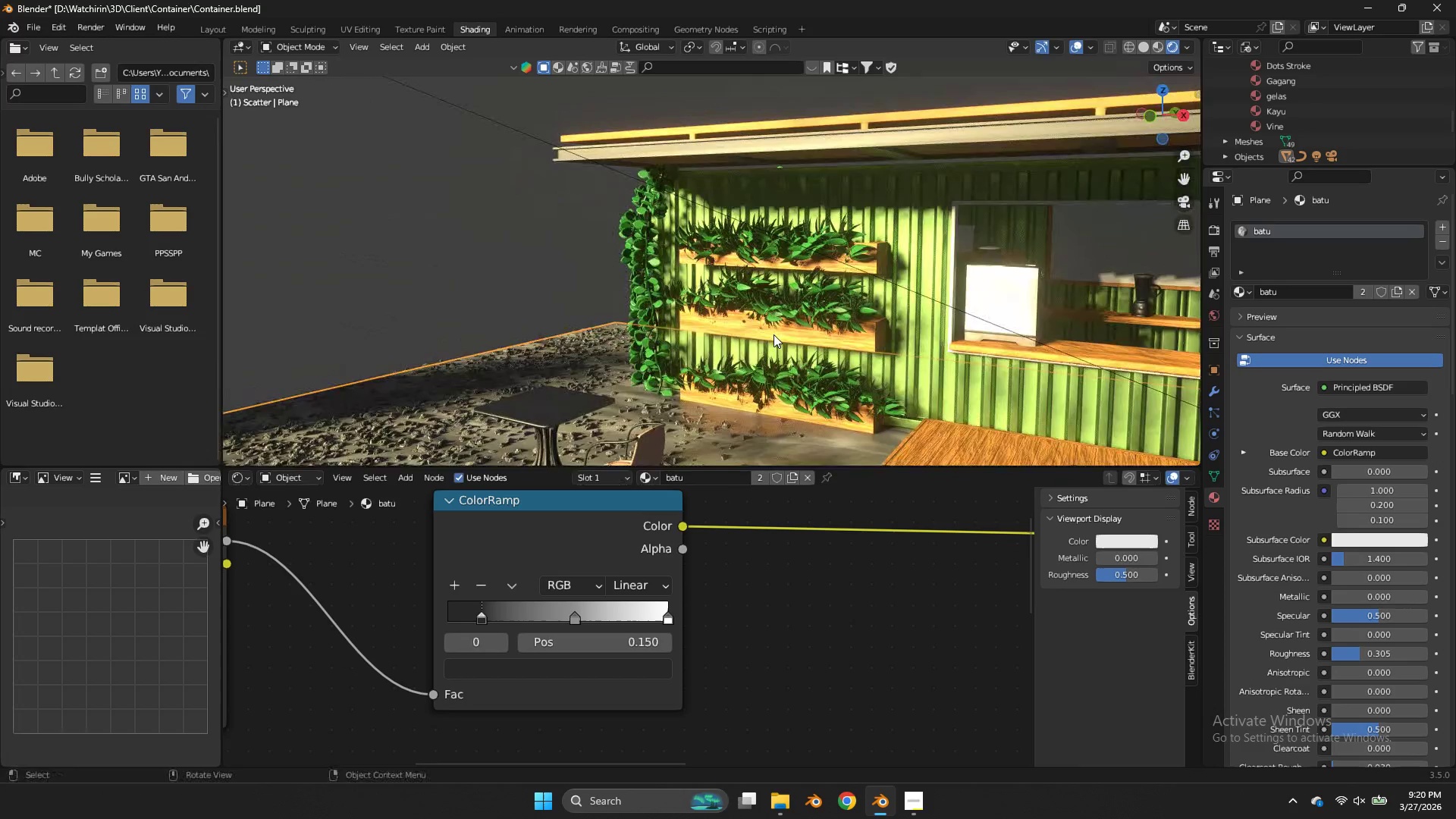 
scroll: coordinate [774, 334], scroll_direction: down, amount: 2.0
 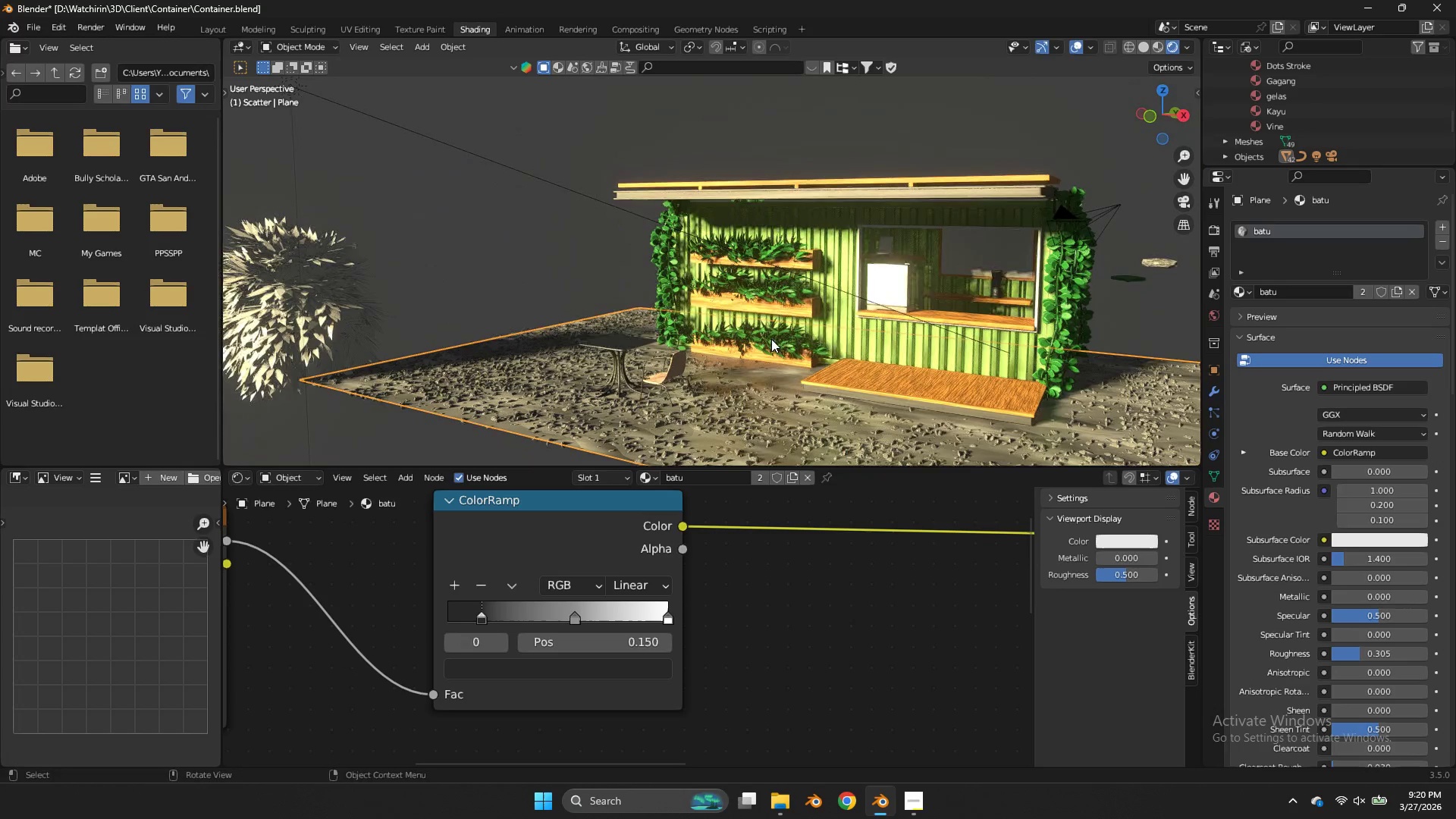 
key(Control+S)
 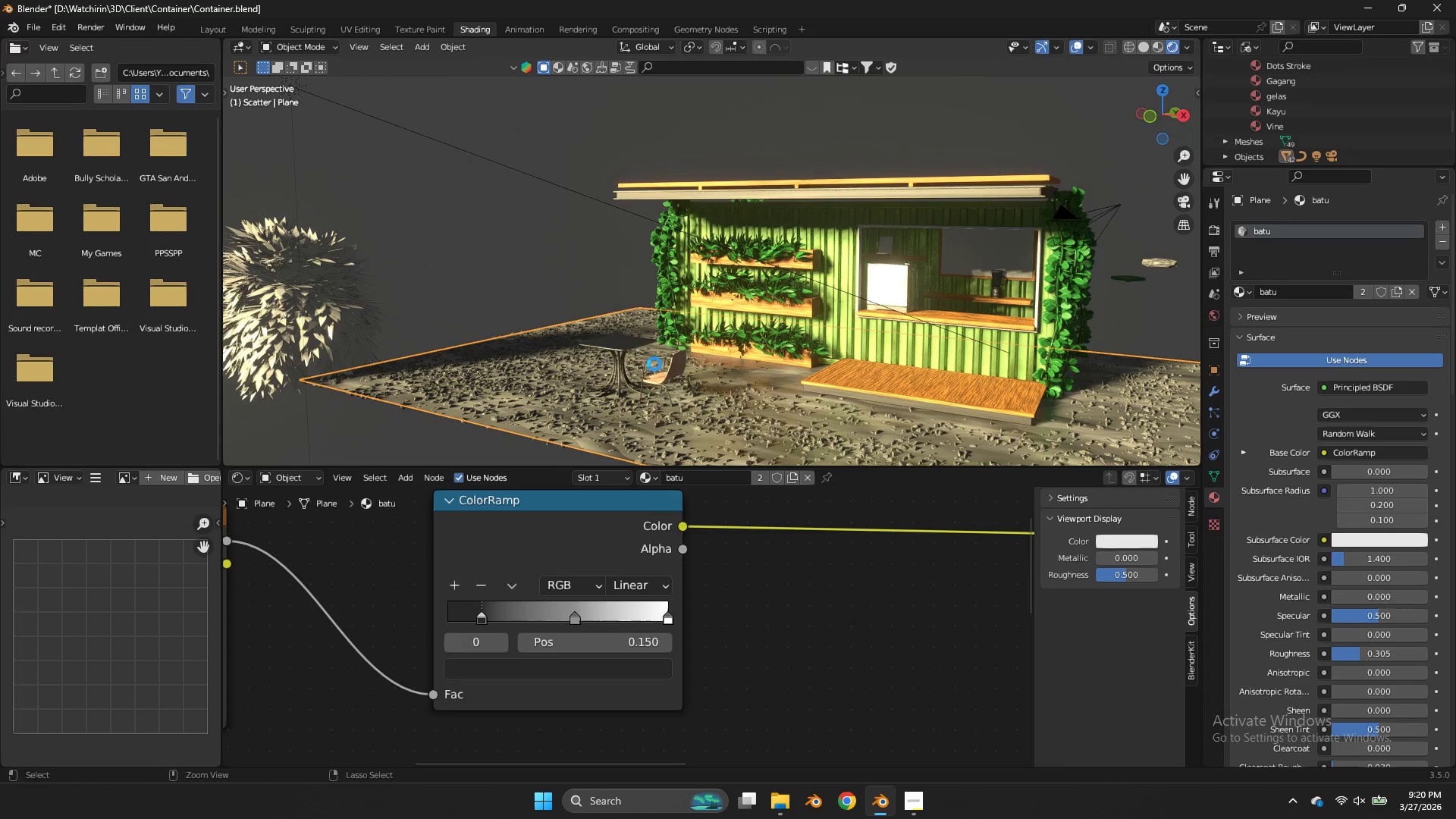 
key(Z)
 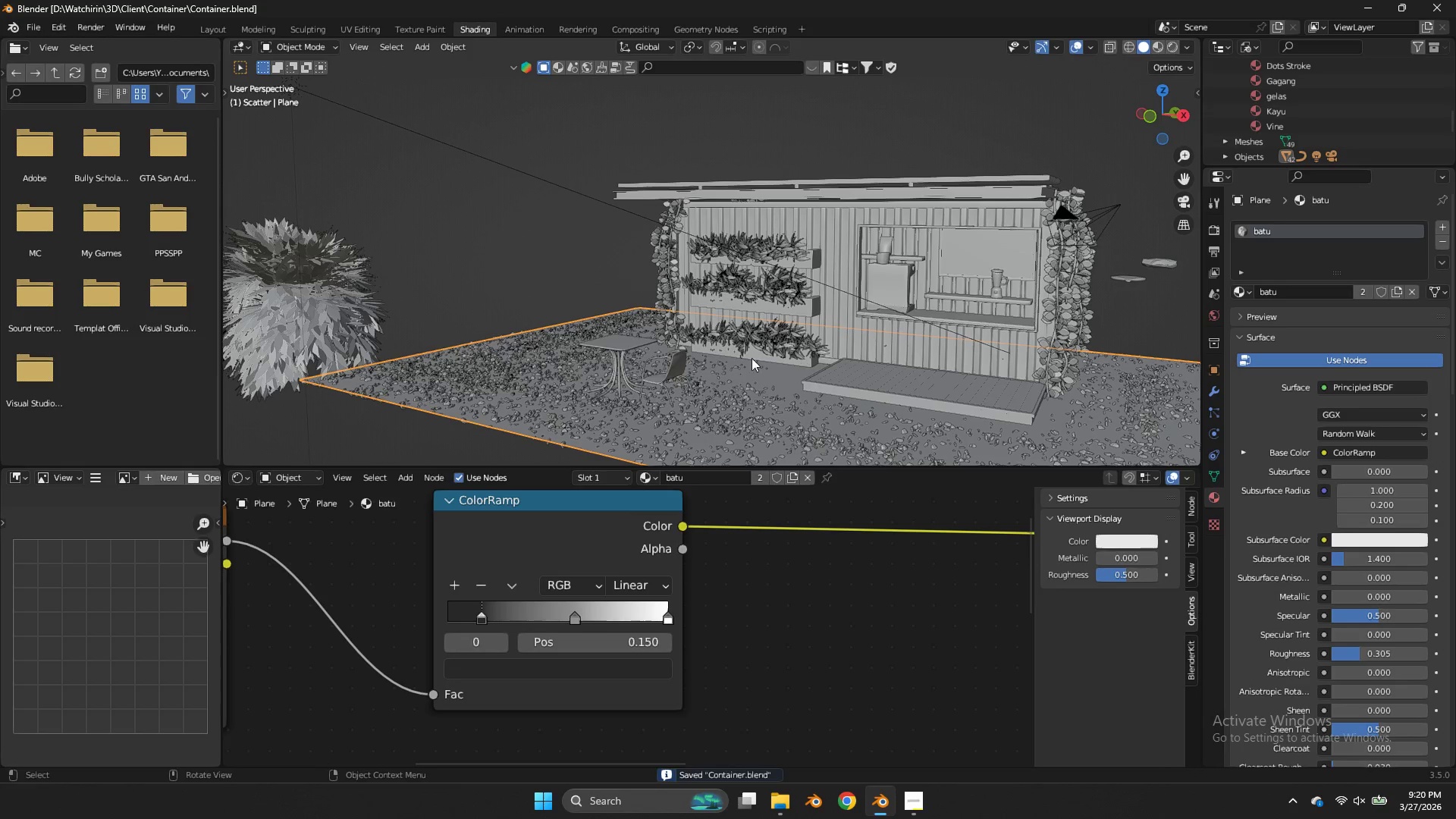 
left_click([325, 322])
 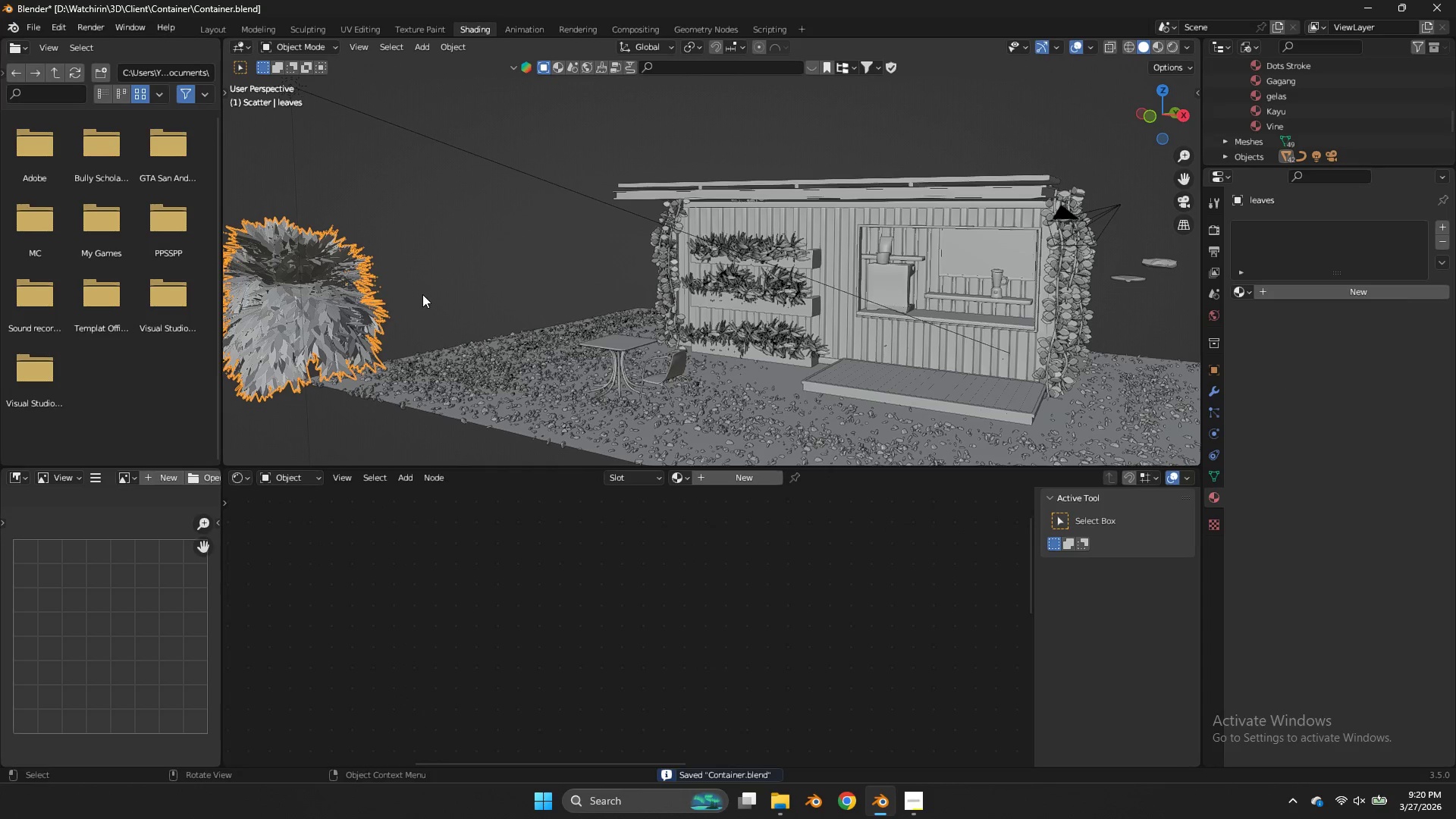 
key(Z)
 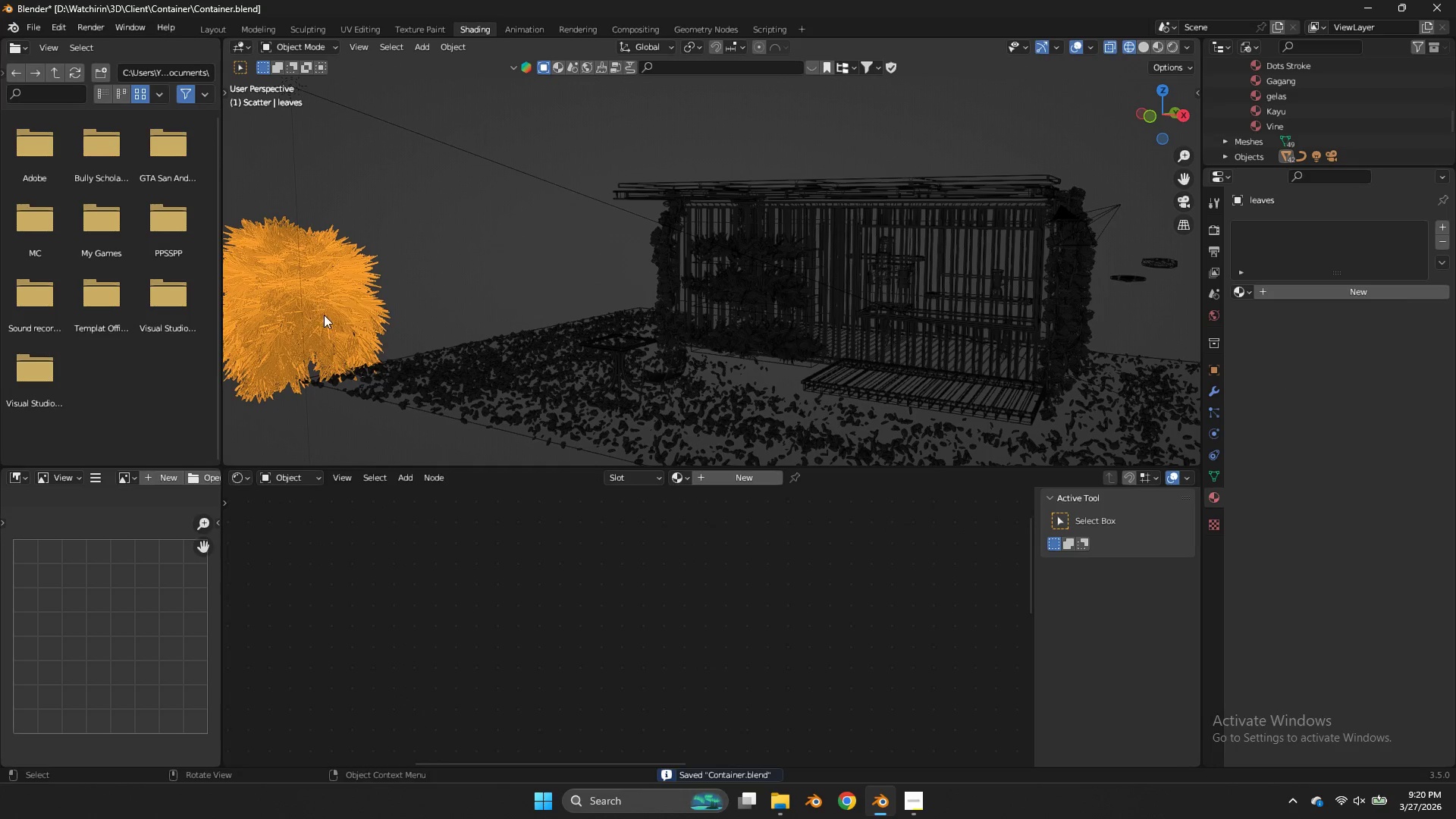 
left_click([324, 315])
 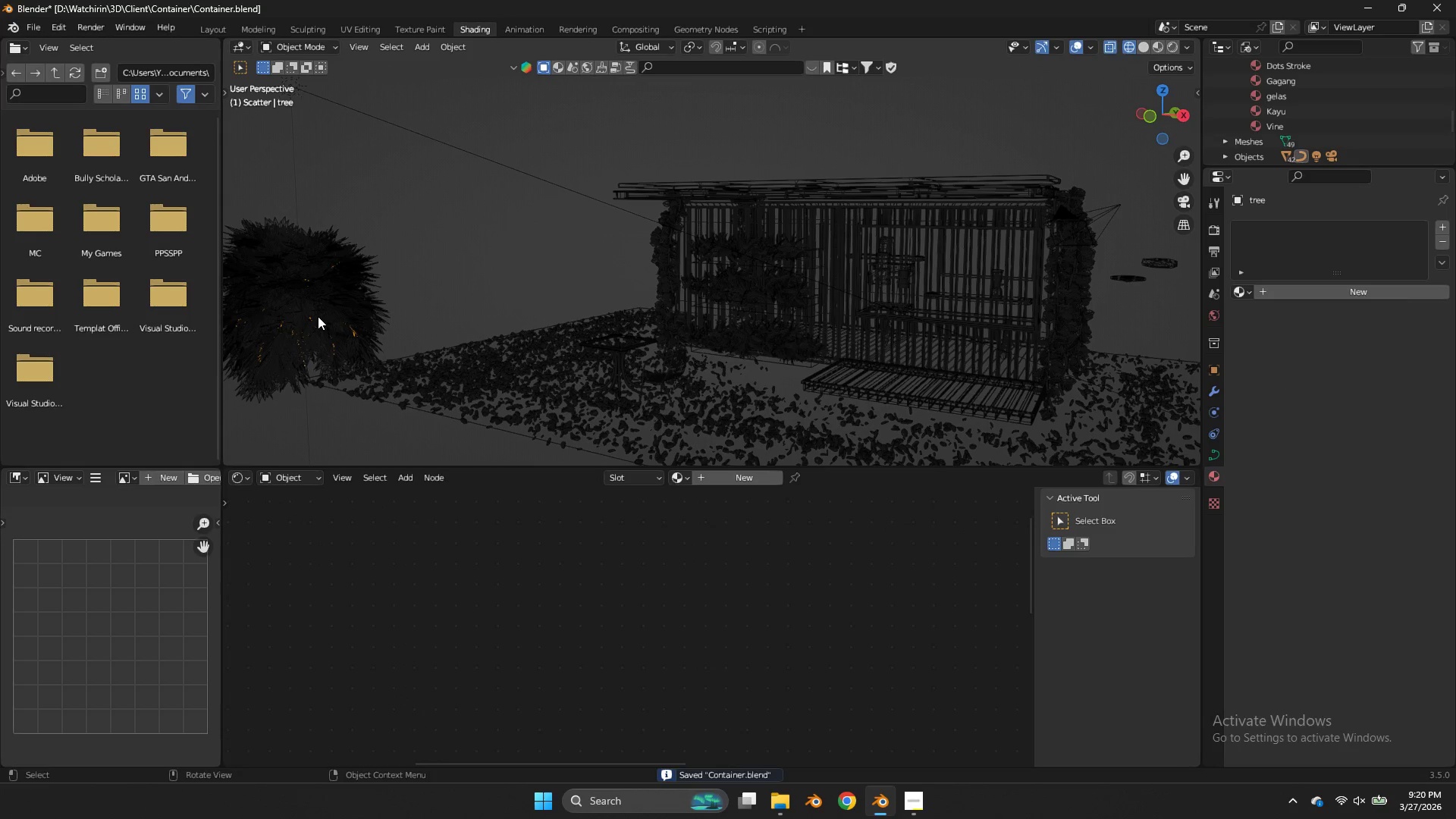 
hold_key(key=ShiftLeft, duration=0.52)
left_click([343, 299])
 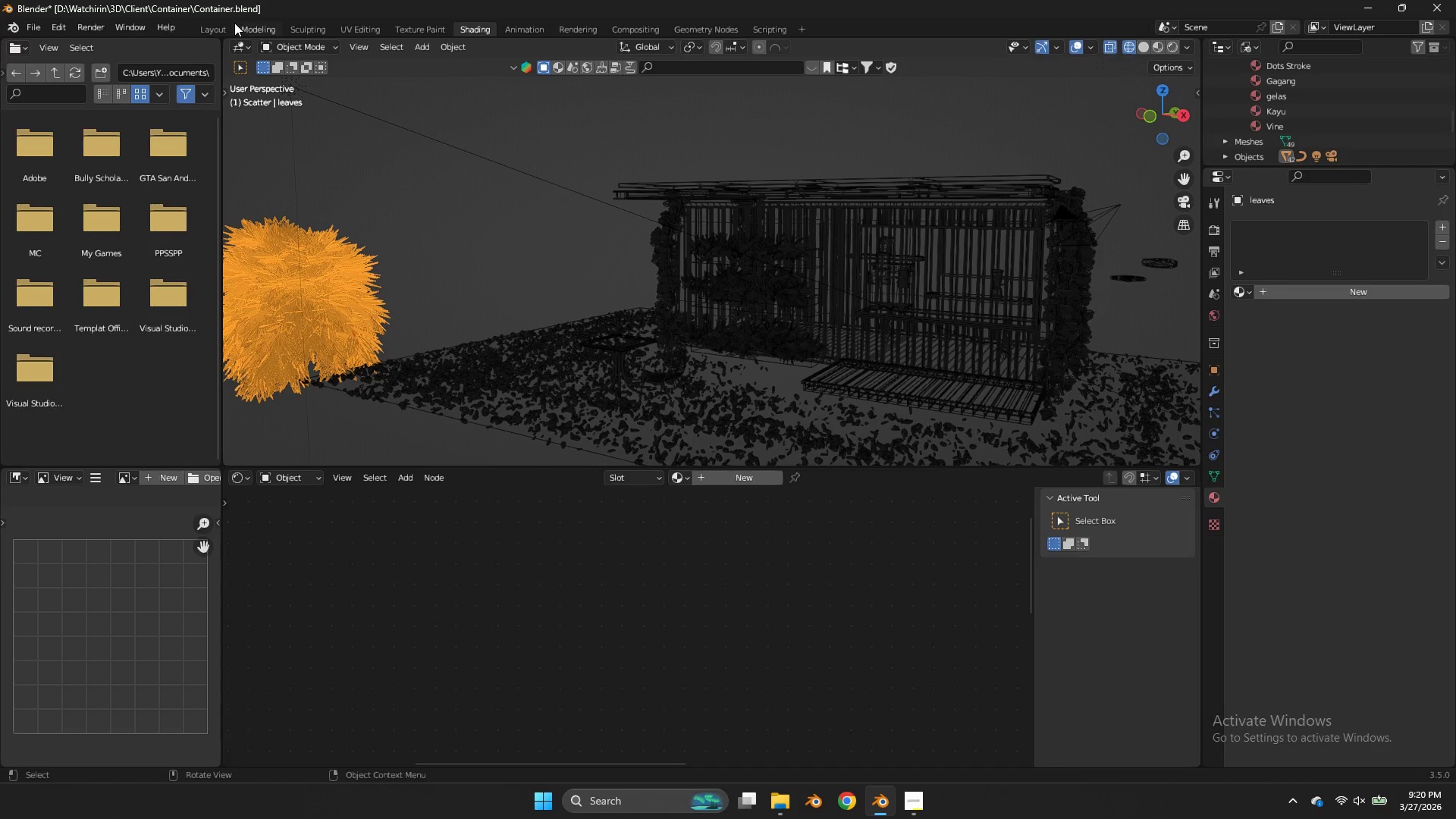 
double_click([221, 29])
 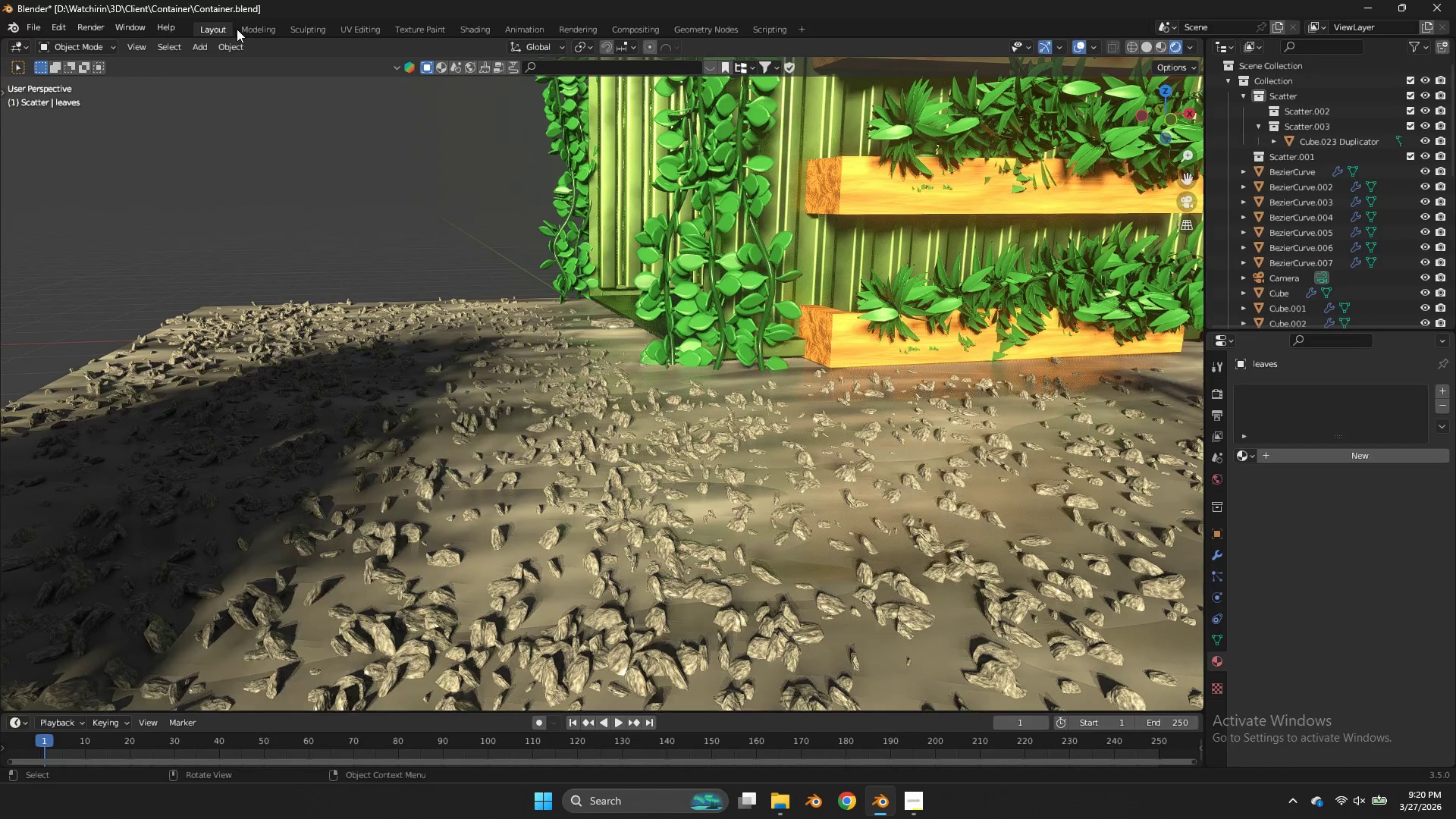 
left_click([237, 29])
 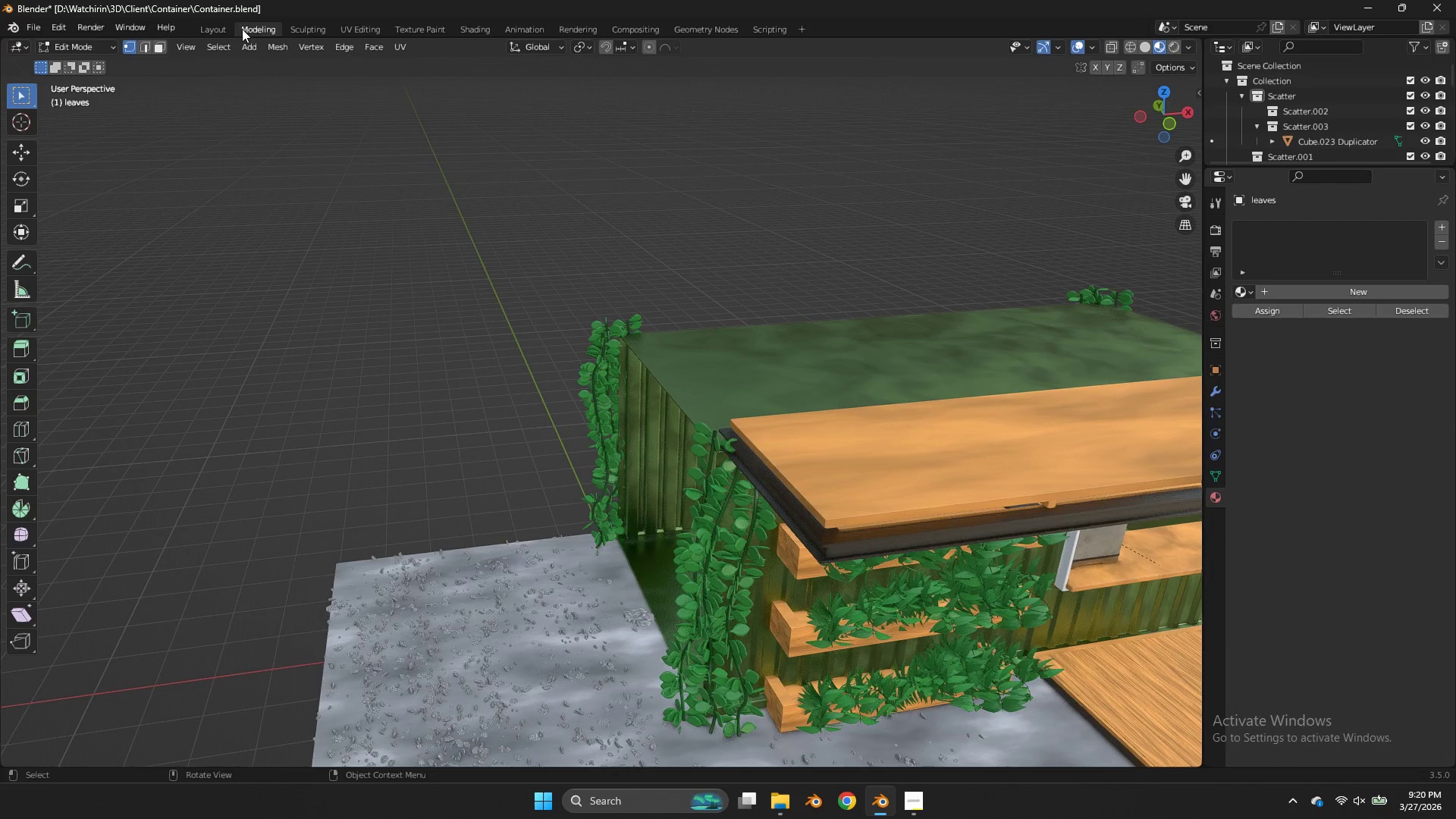 
left_click([247, 29])
 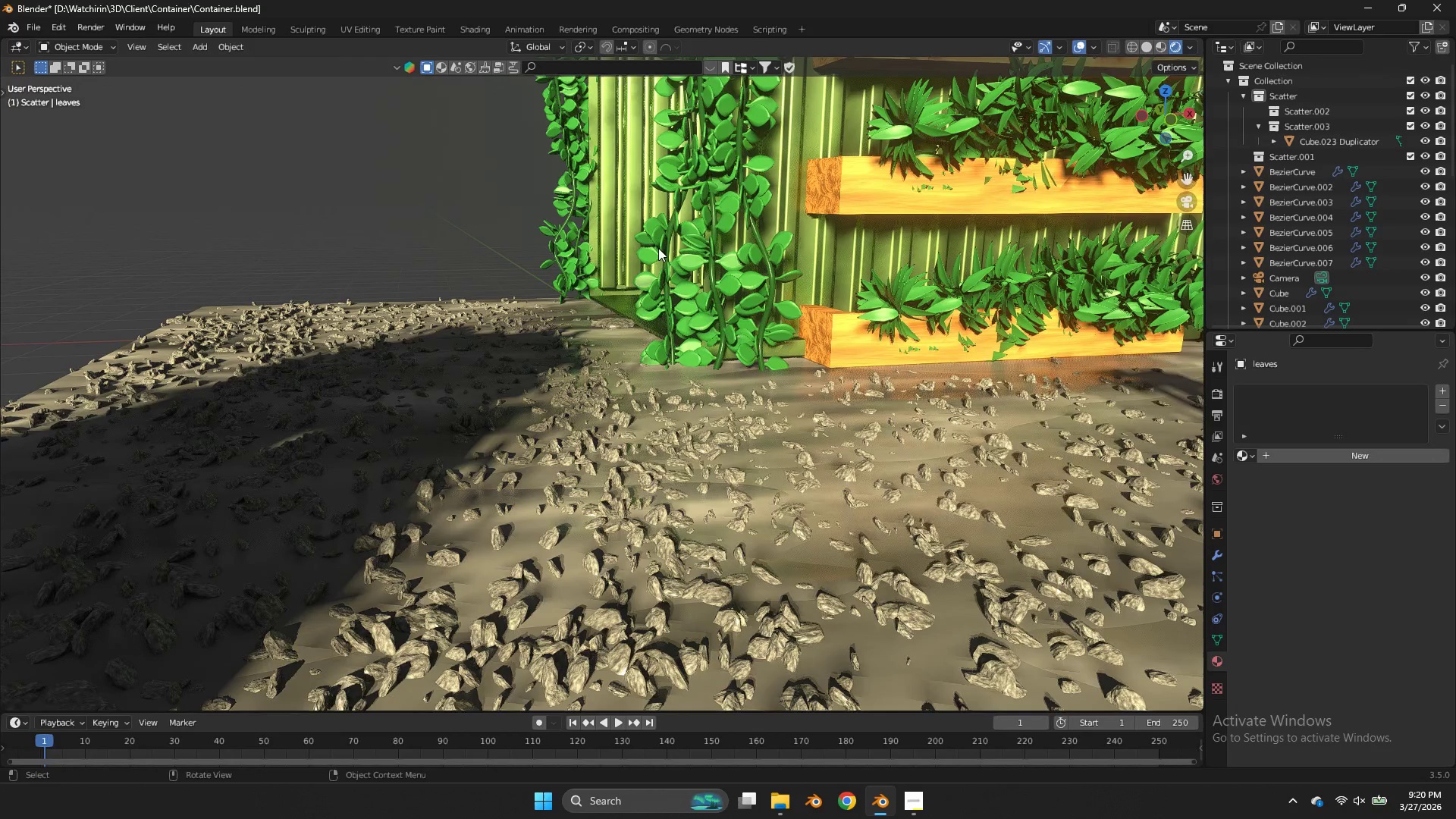 
key(Tab)
 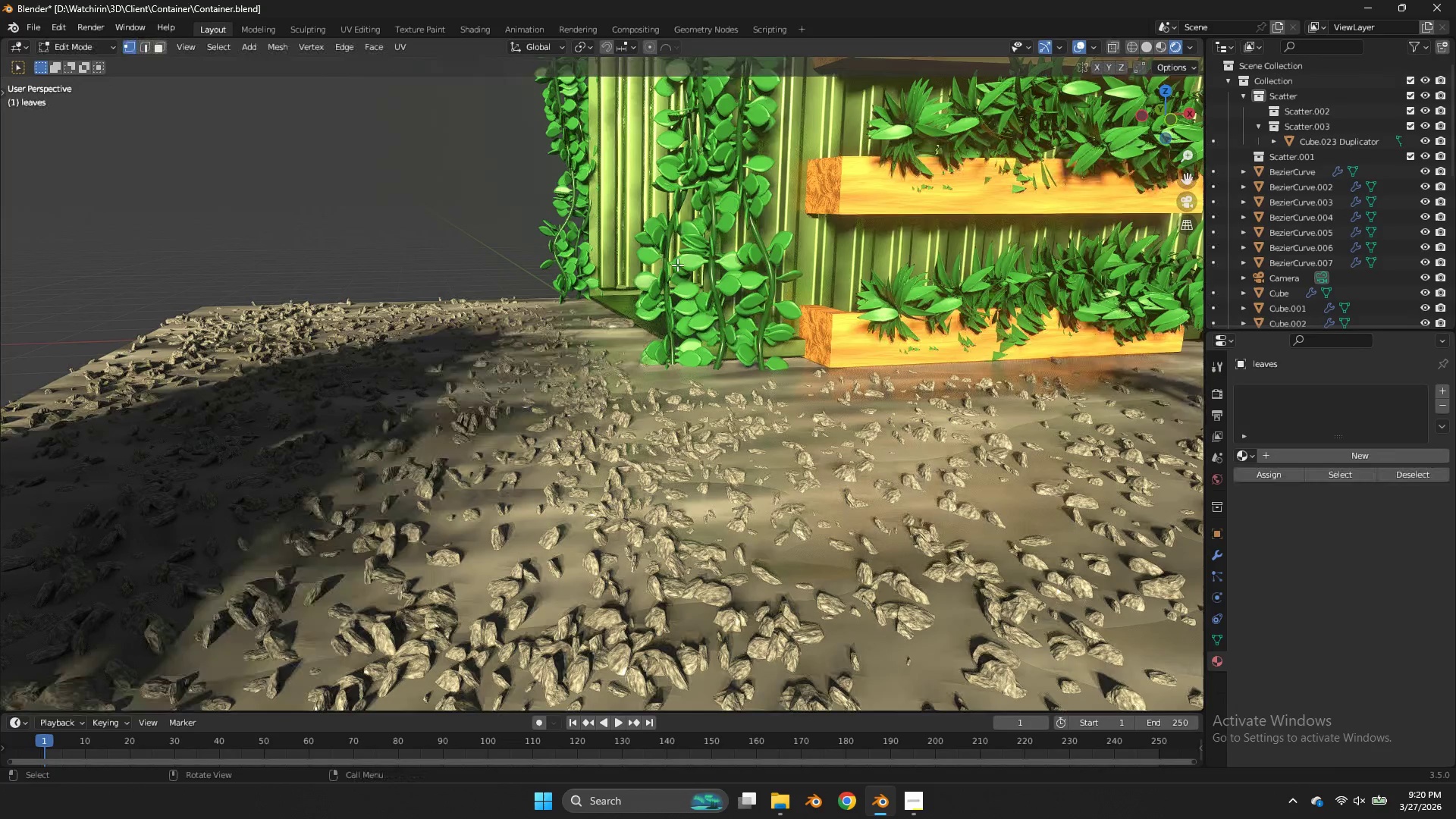 
key(Tab)
 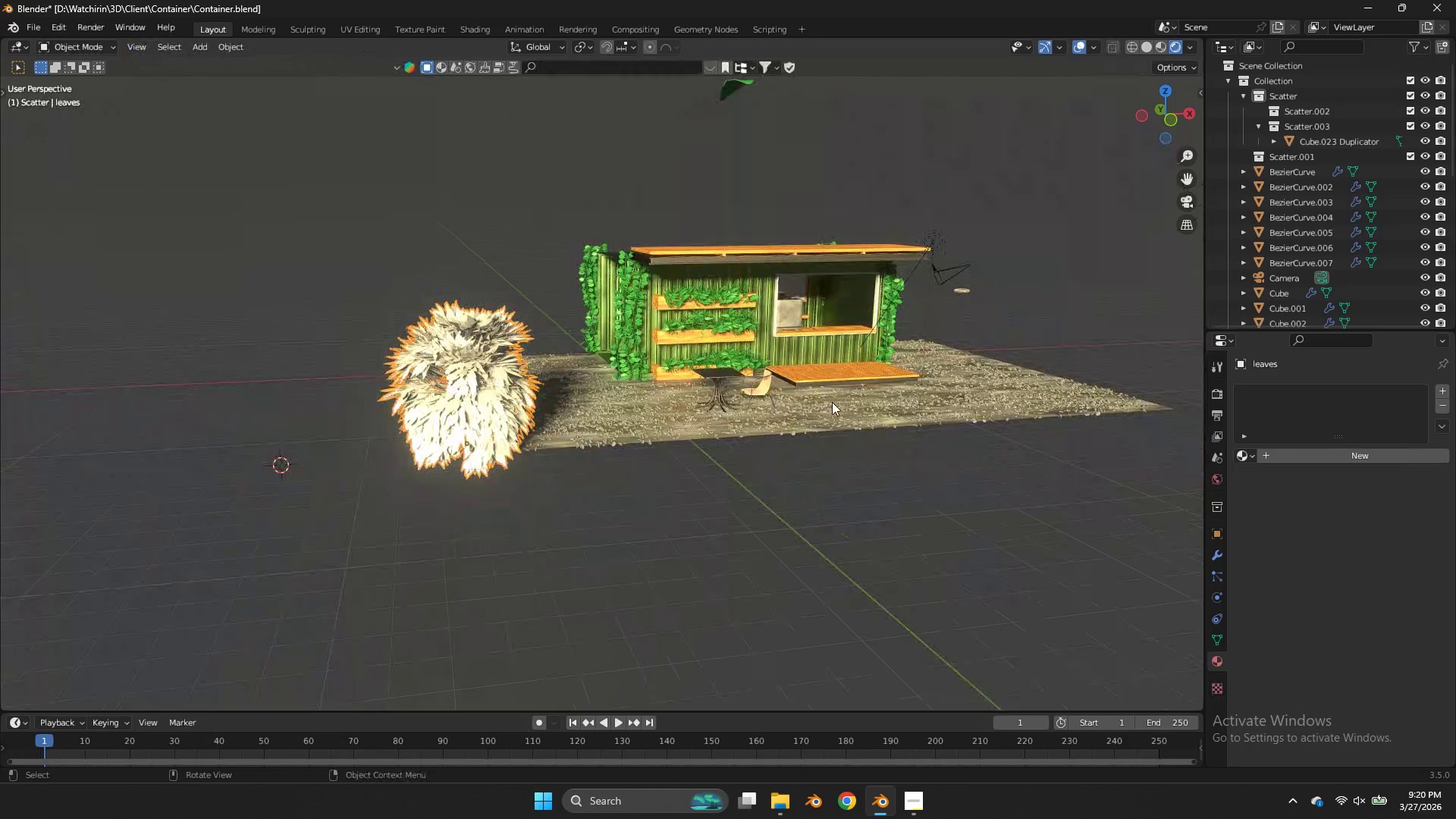 
scroll: coordinate [677, 265], scroll_direction: down, amount: 8.0
 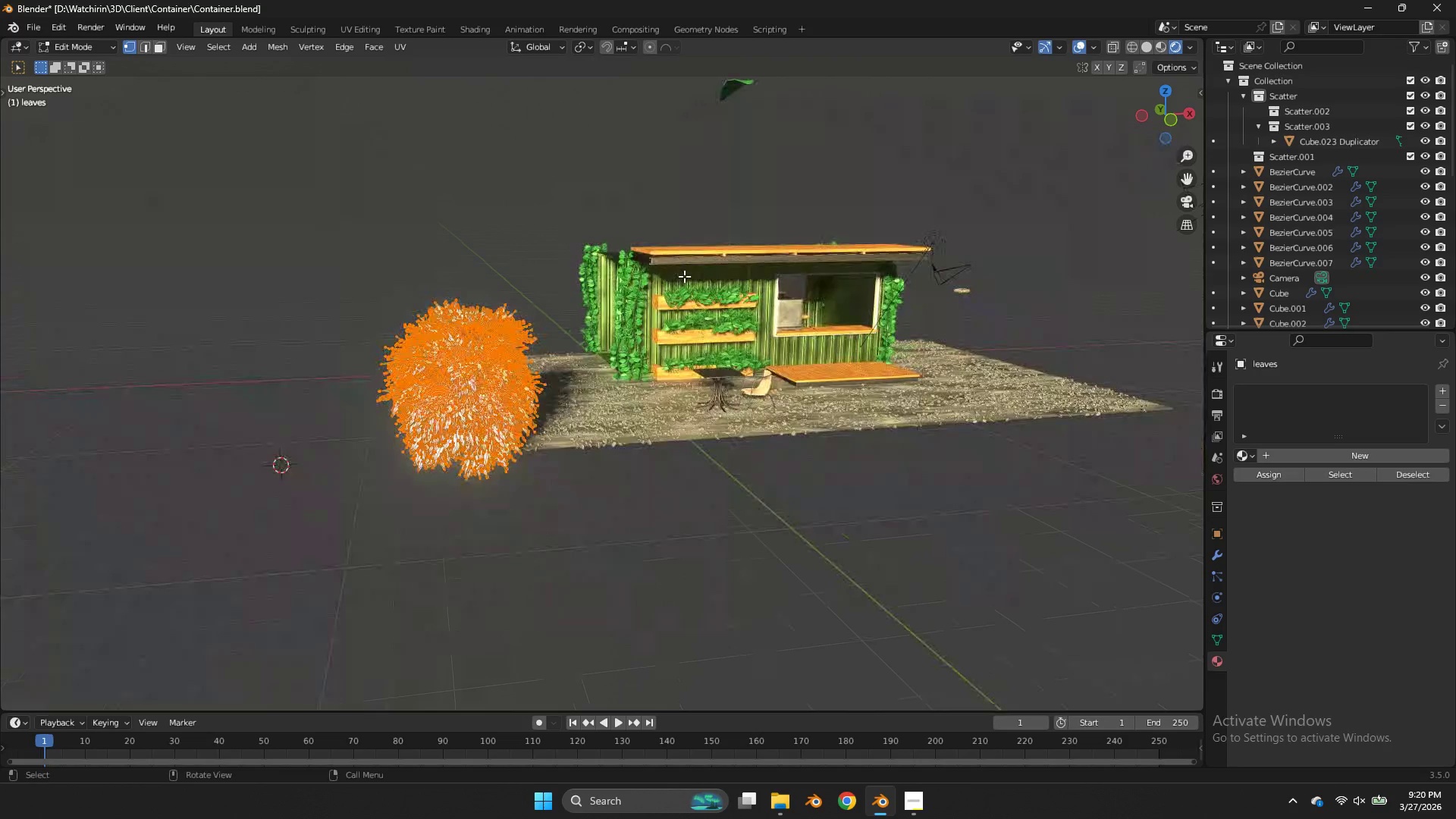 
scroll: coordinate [832, 402], scroll_direction: up, amount: 4.0
 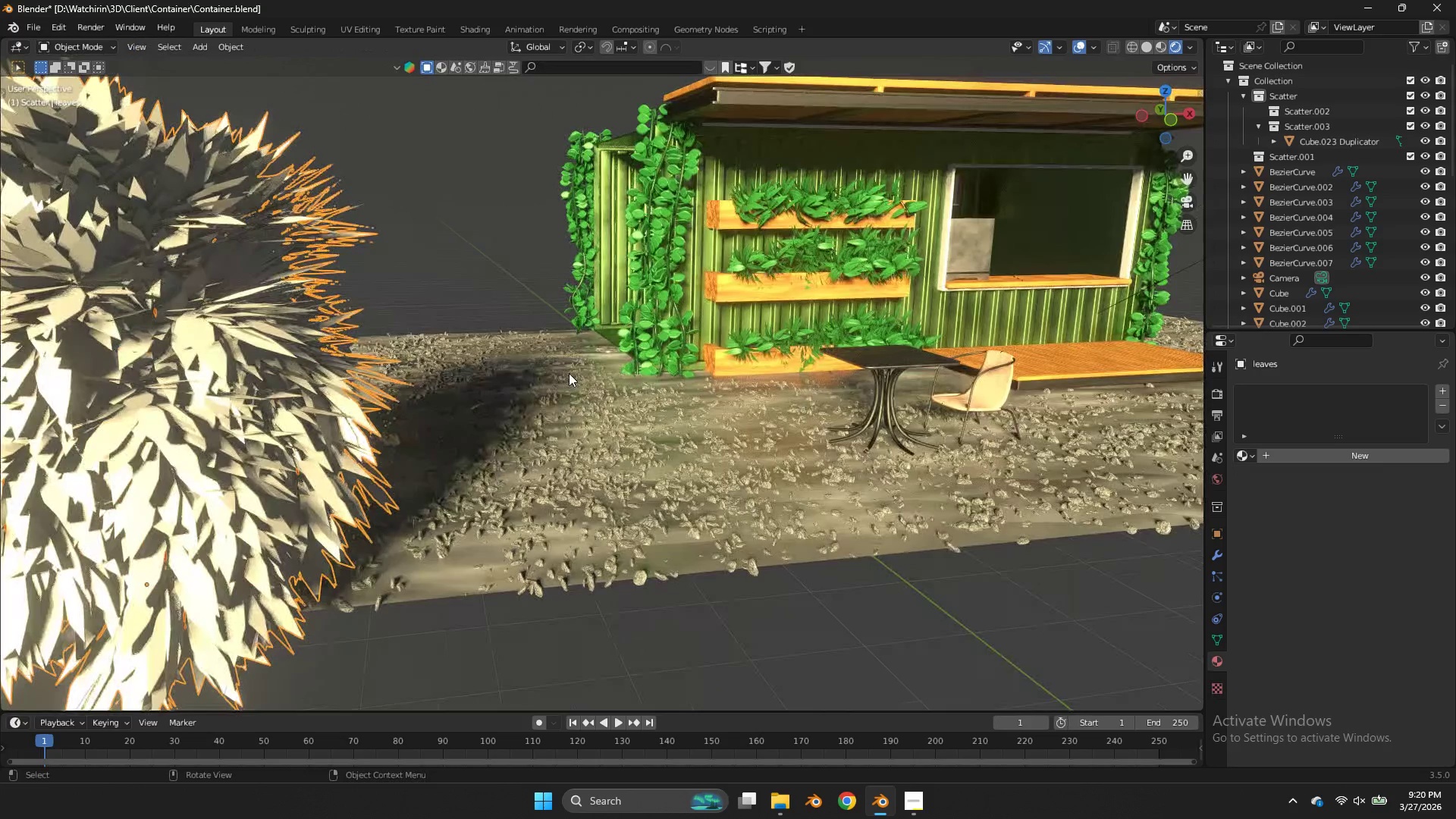 
key(Control+S)
 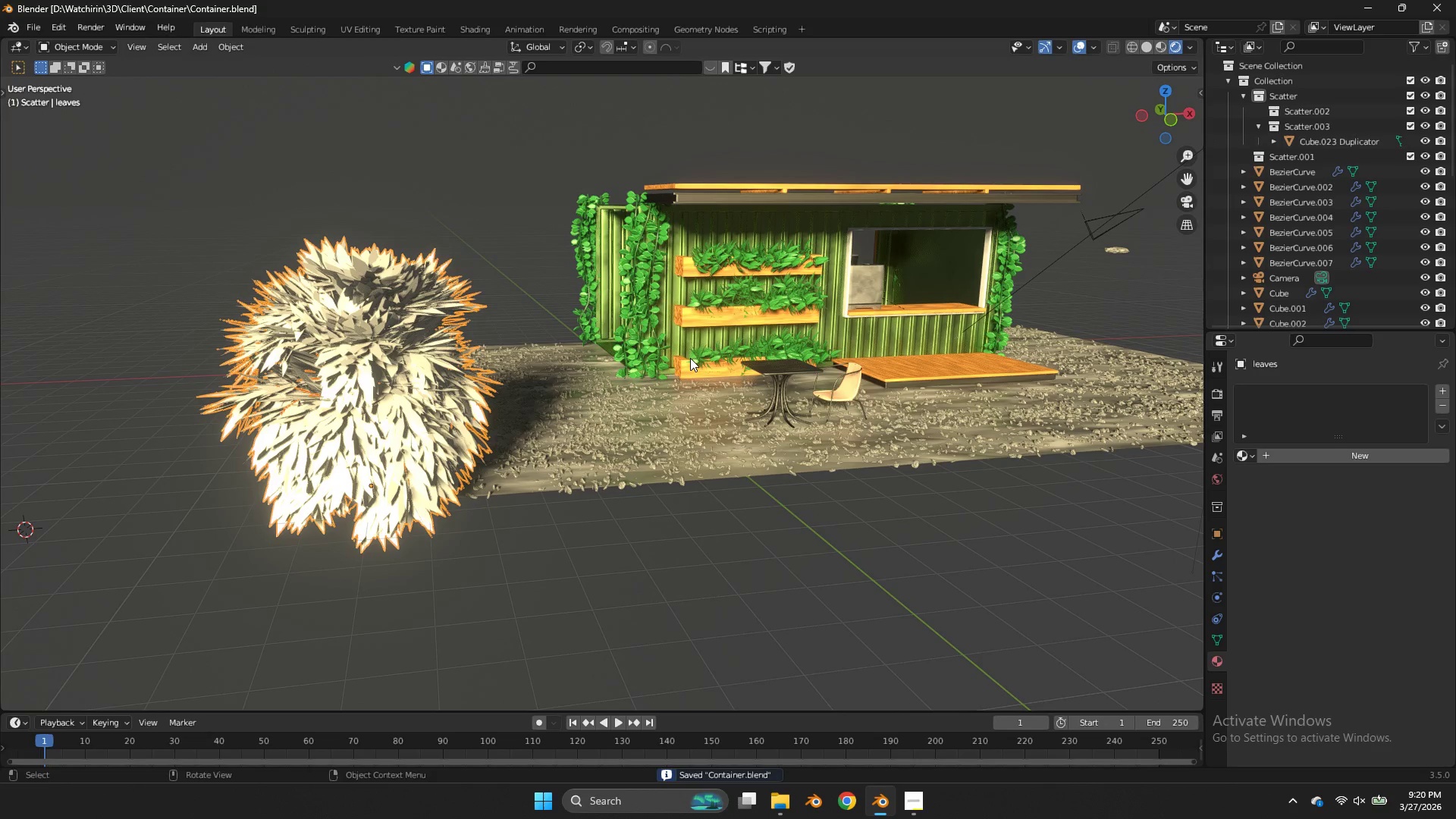 
scroll: coordinate [569, 373], scroll_direction: down, amount: 2.0
 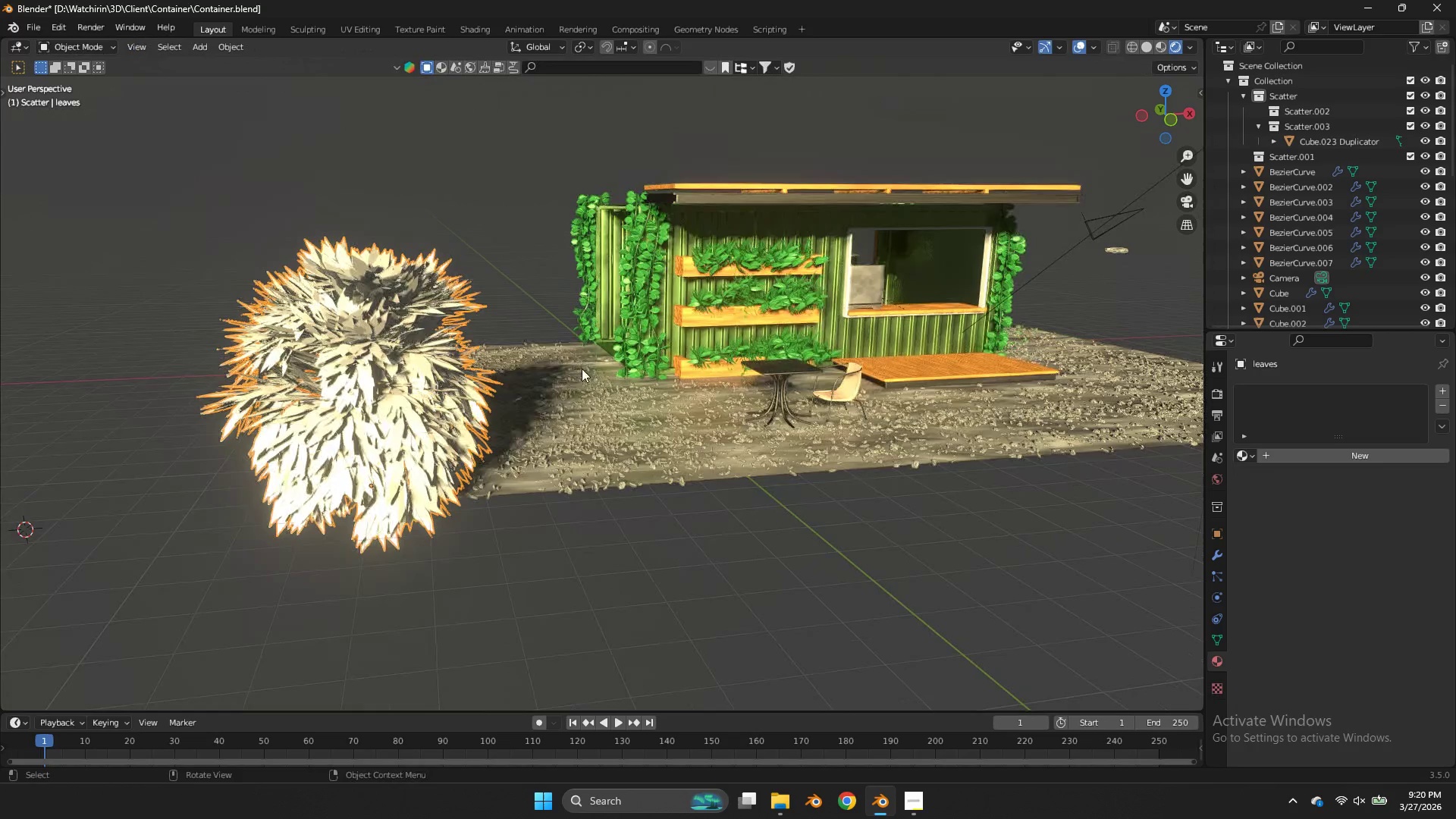 
wait(5.36)
 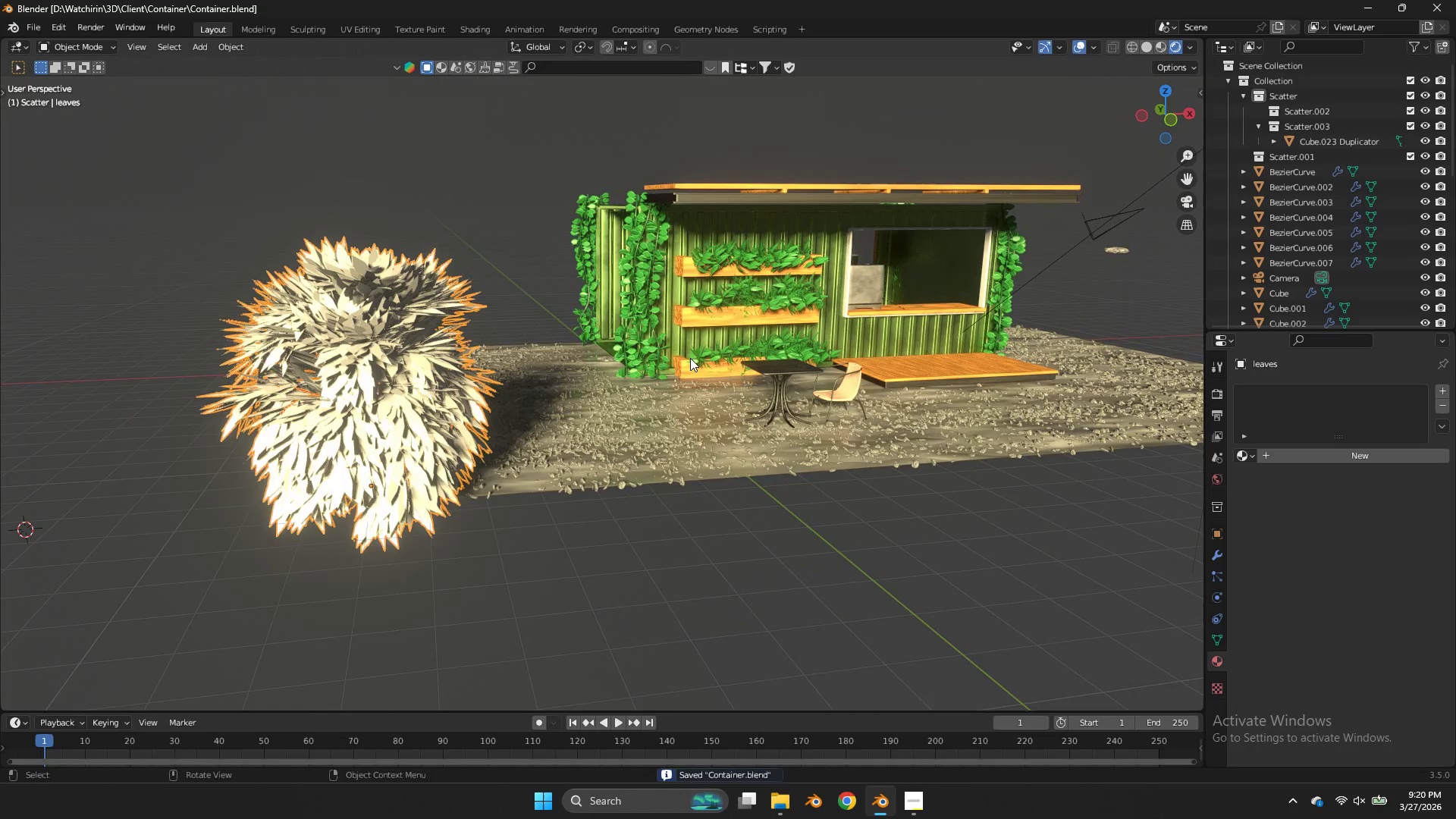 
scroll: coordinate [564, 273], scroll_direction: down, amount: 8.0
 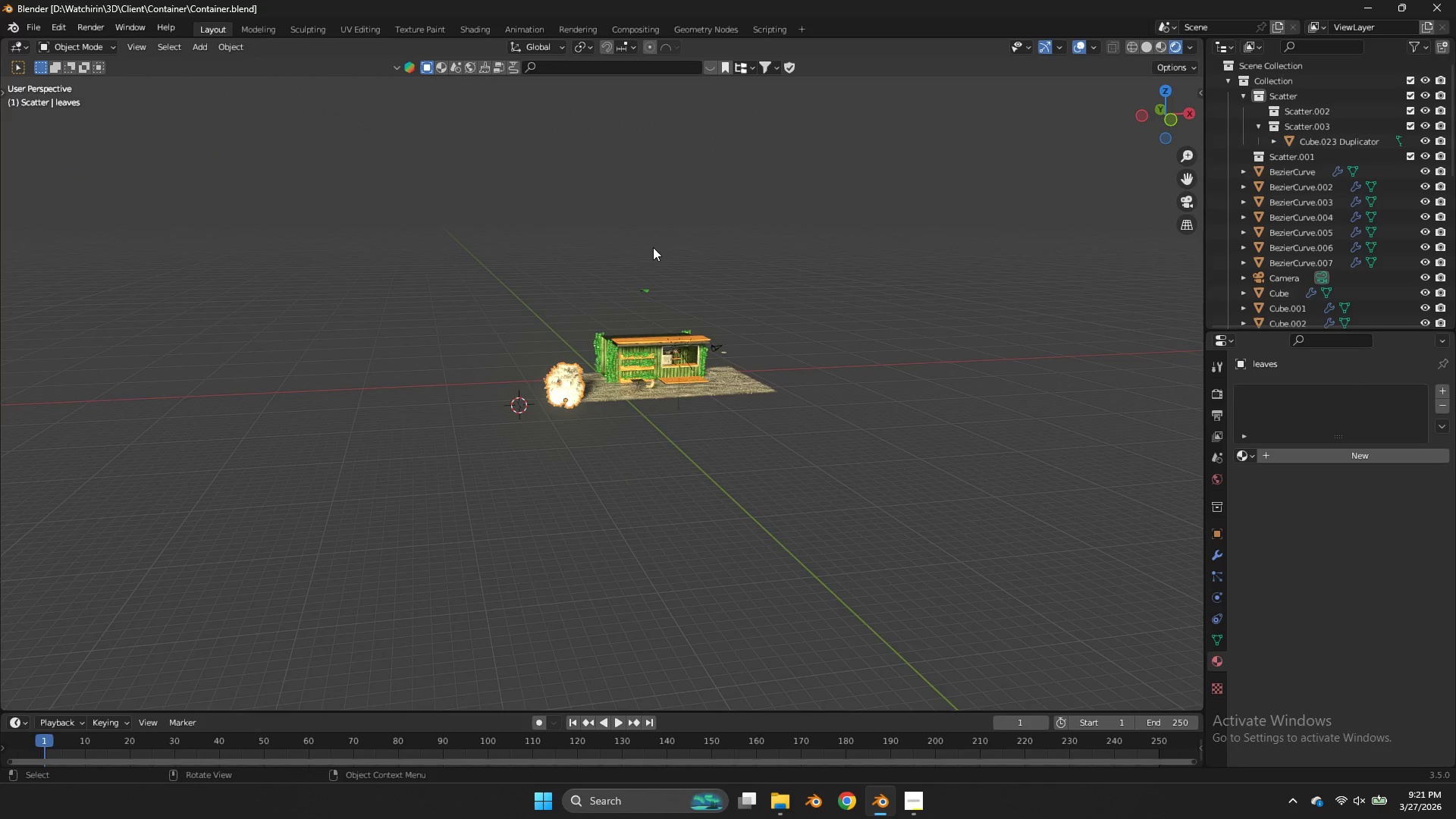 
scroll: coordinate [730, 293], scroll_direction: up, amount: 4.0
 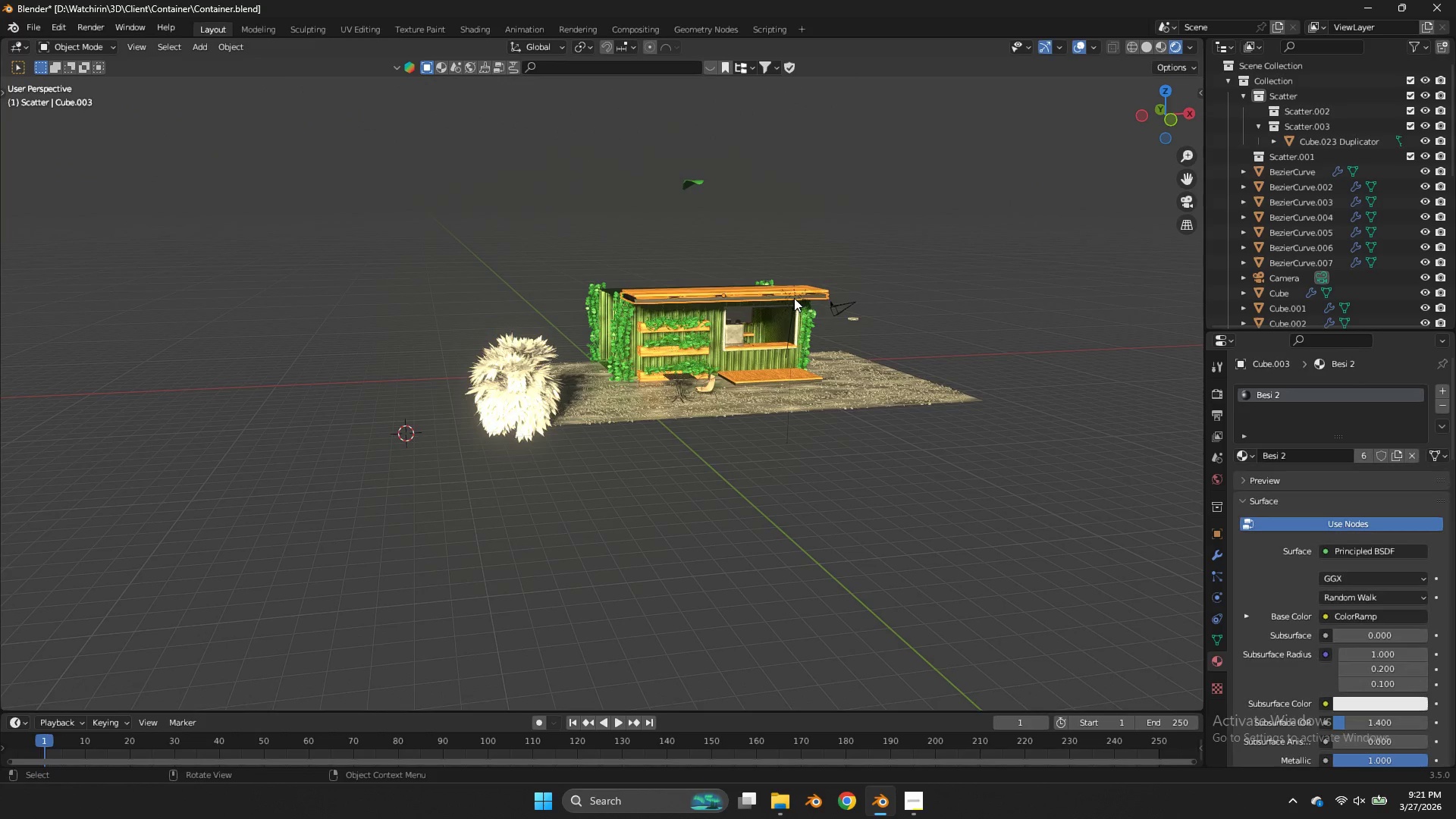 
left_click([794, 299])
 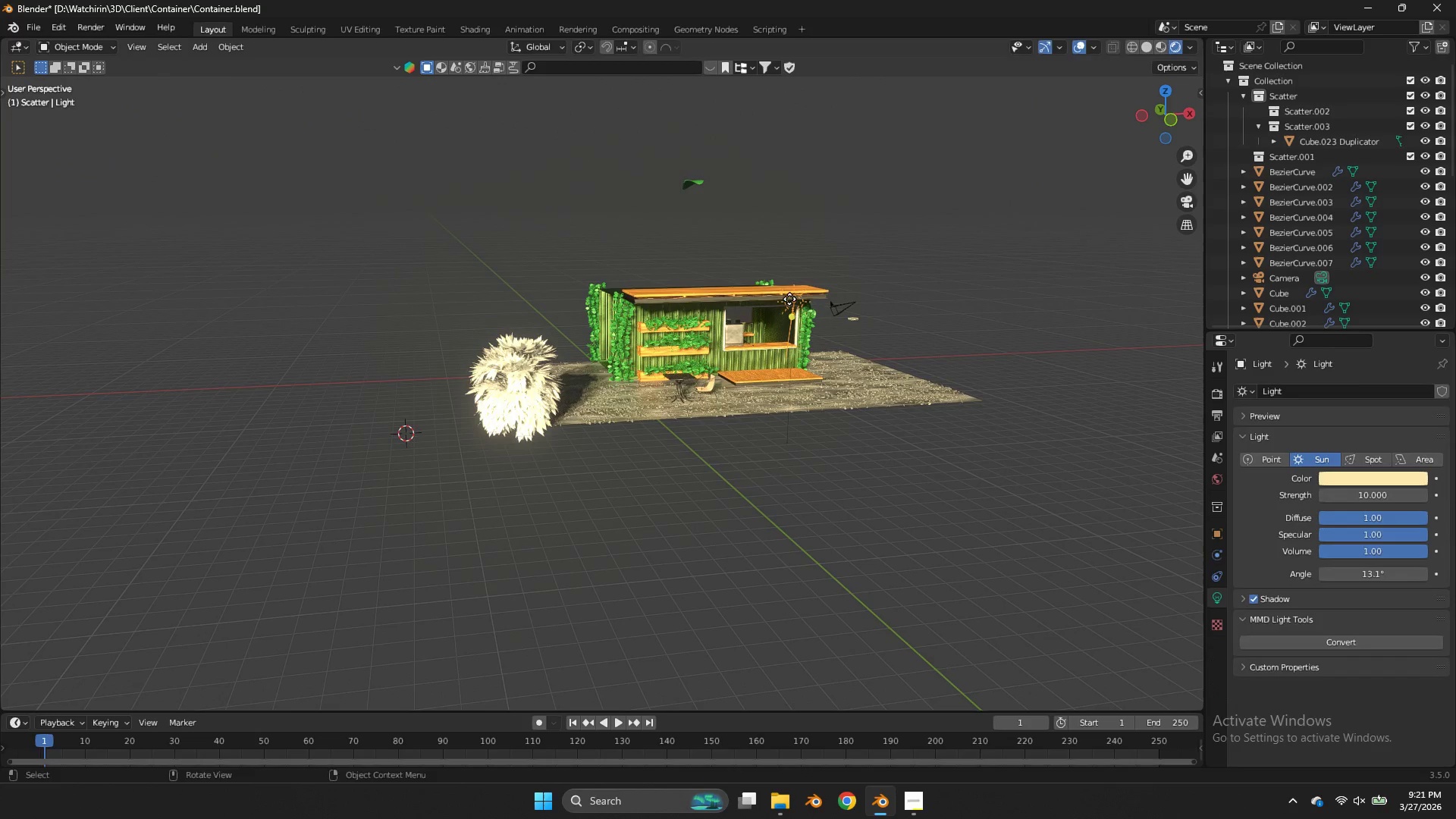 
key(G)
 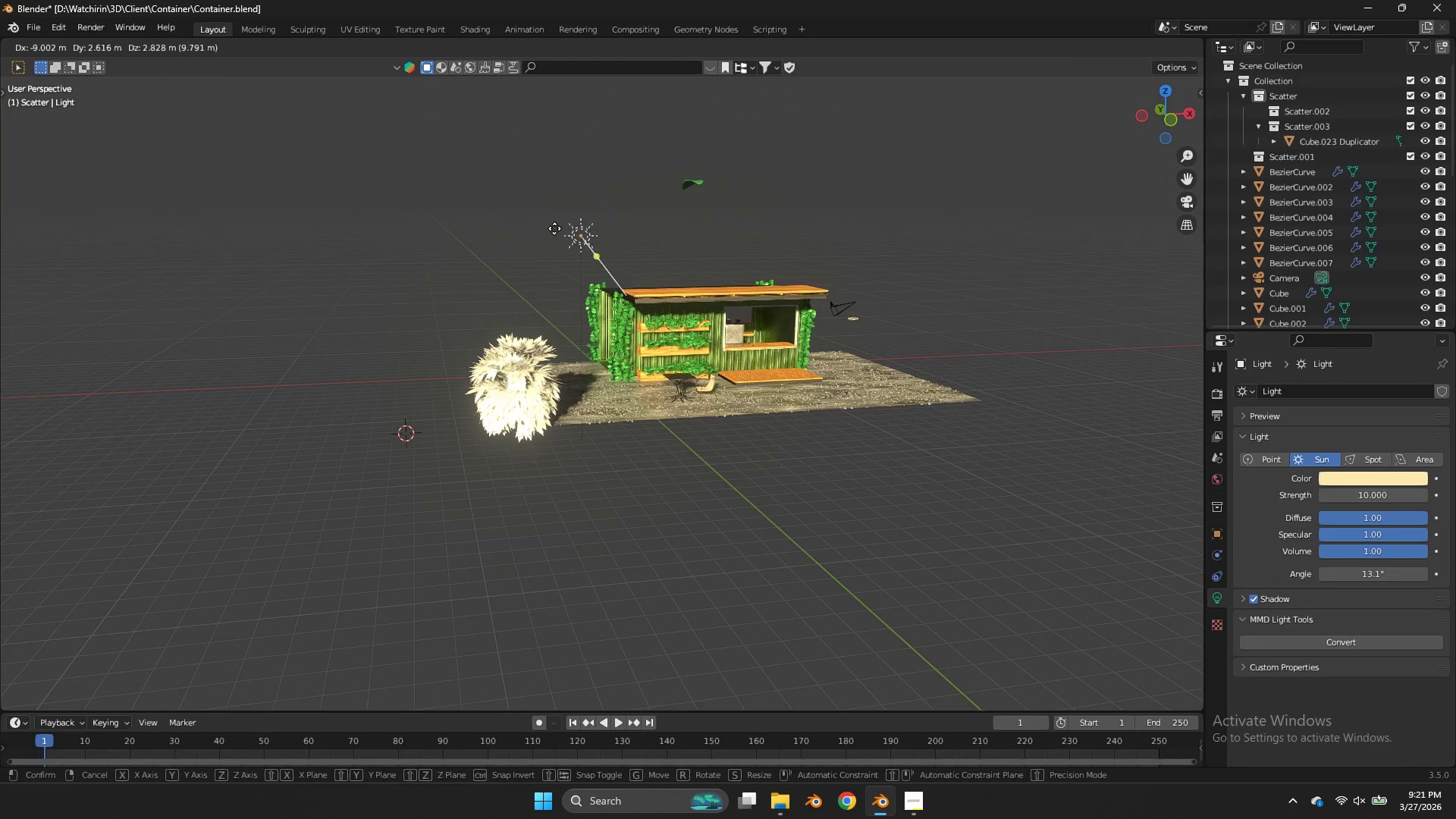 
left_click([554, 228])
 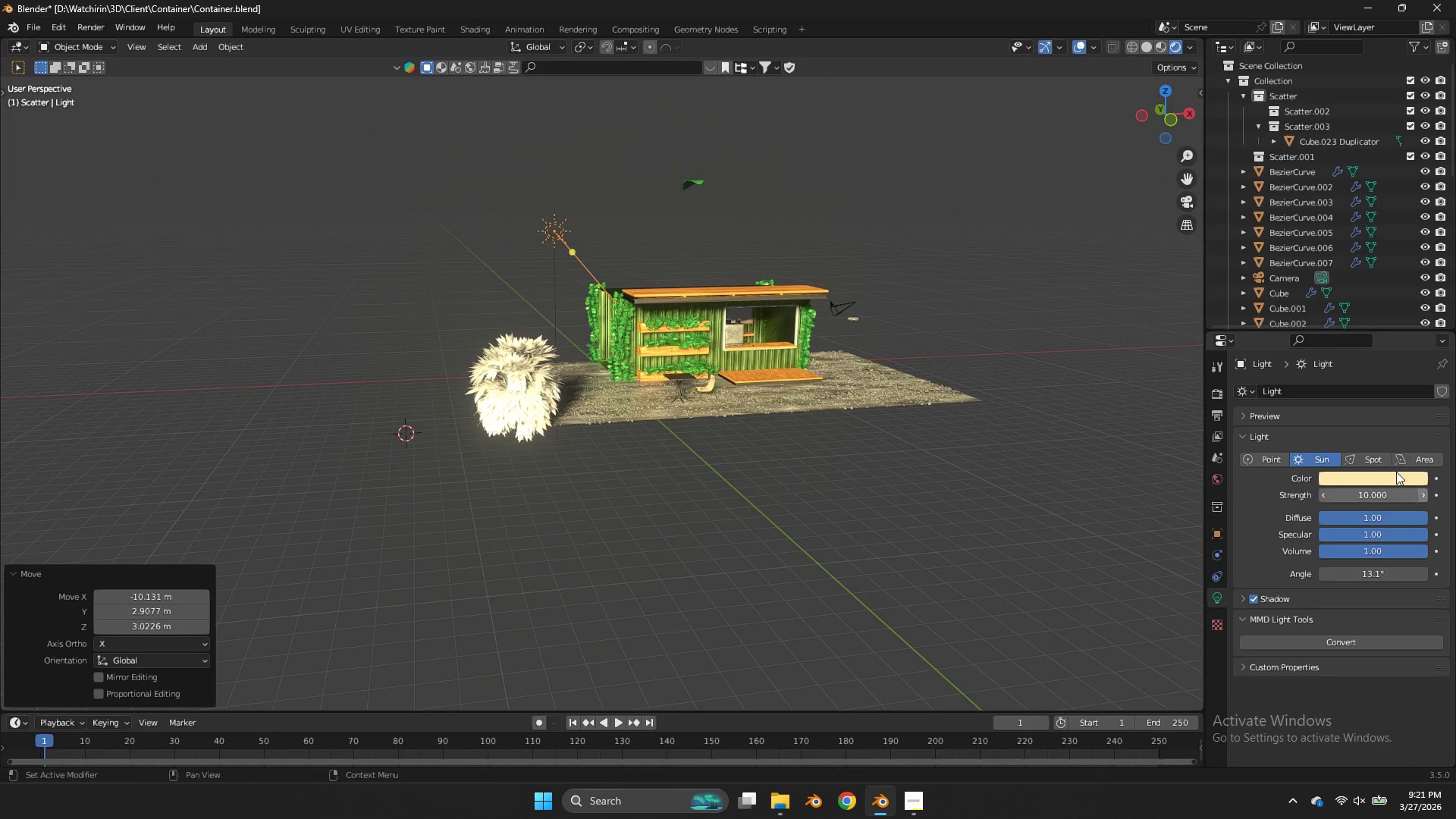 
left_click([1394, 470])
 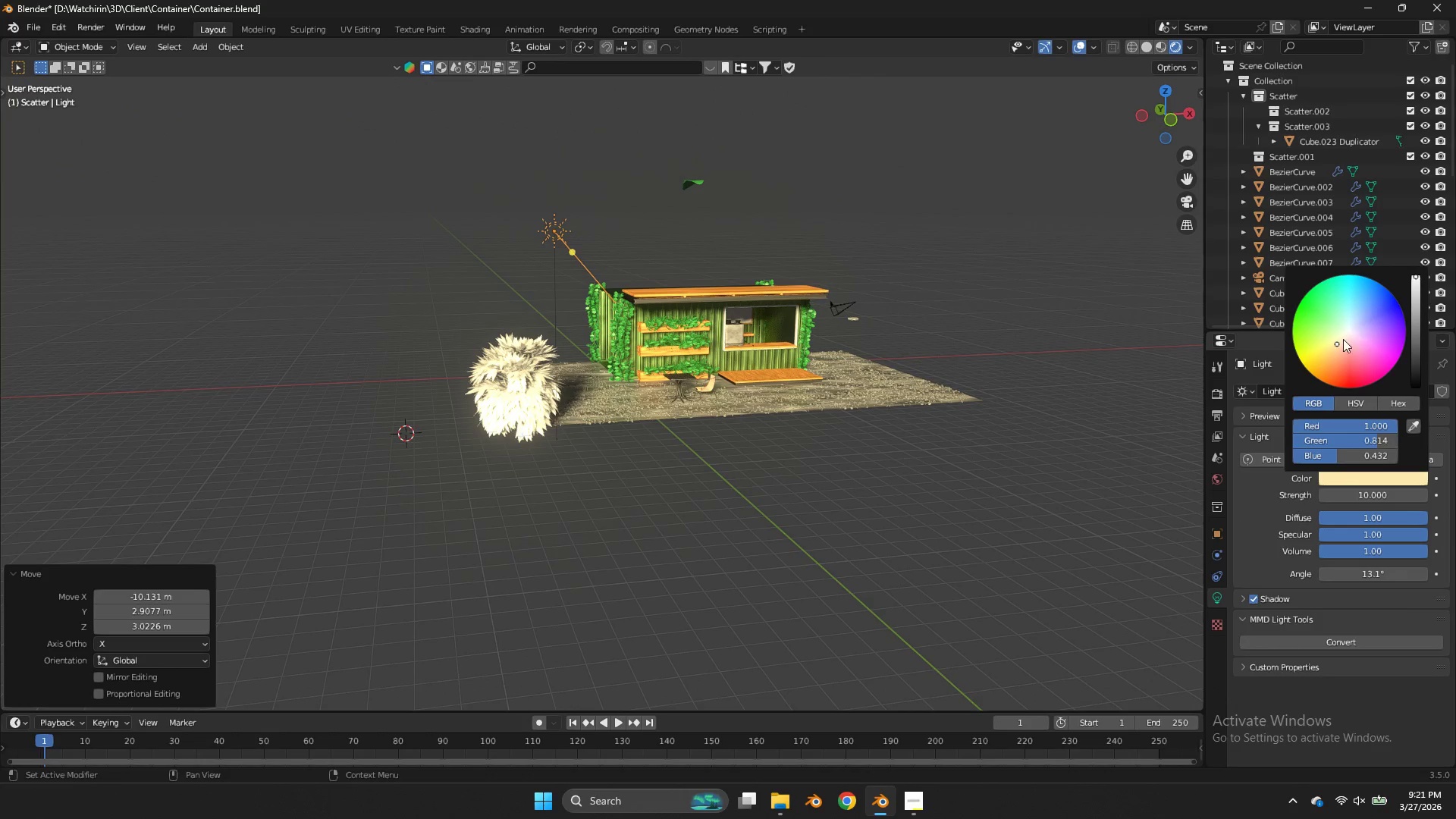 
left_click_drag(start_coordinate=[1338, 343], to_coordinate=[610, 340])
 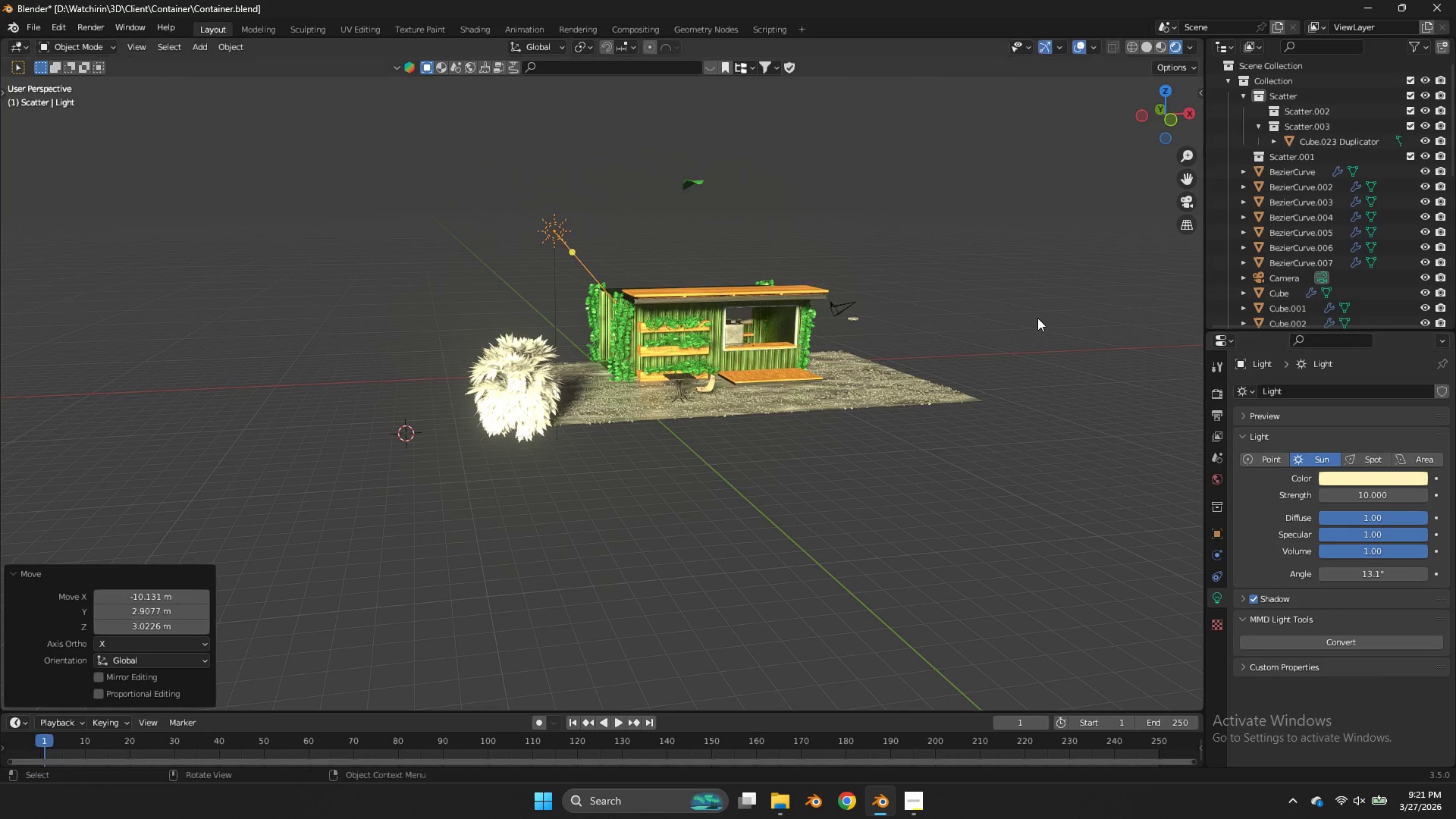 
left_click([1037, 318])
 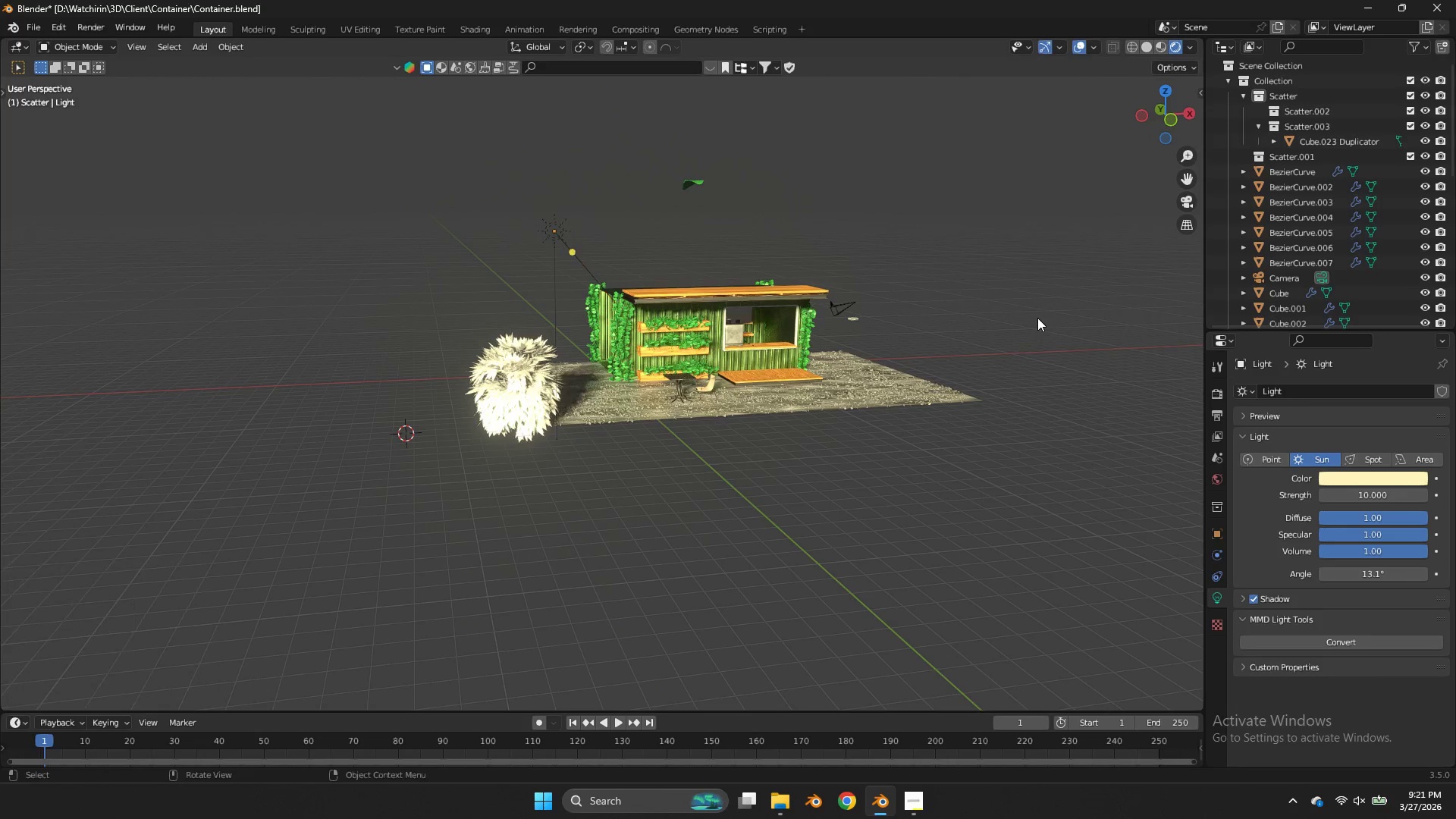 
scroll: coordinate [1037, 318], scroll_direction: up, amount: 2.0
 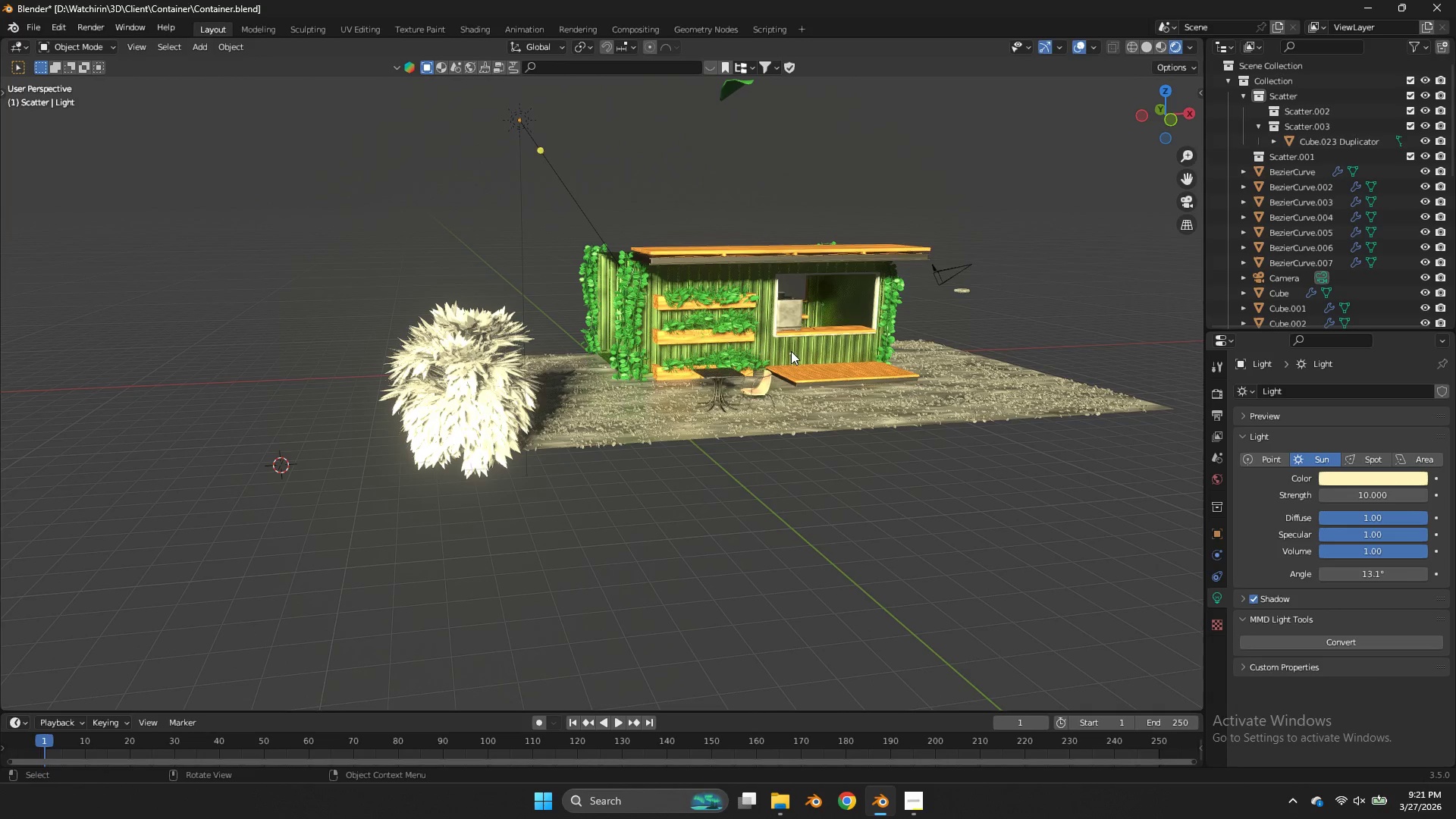 
key(Control+S)
 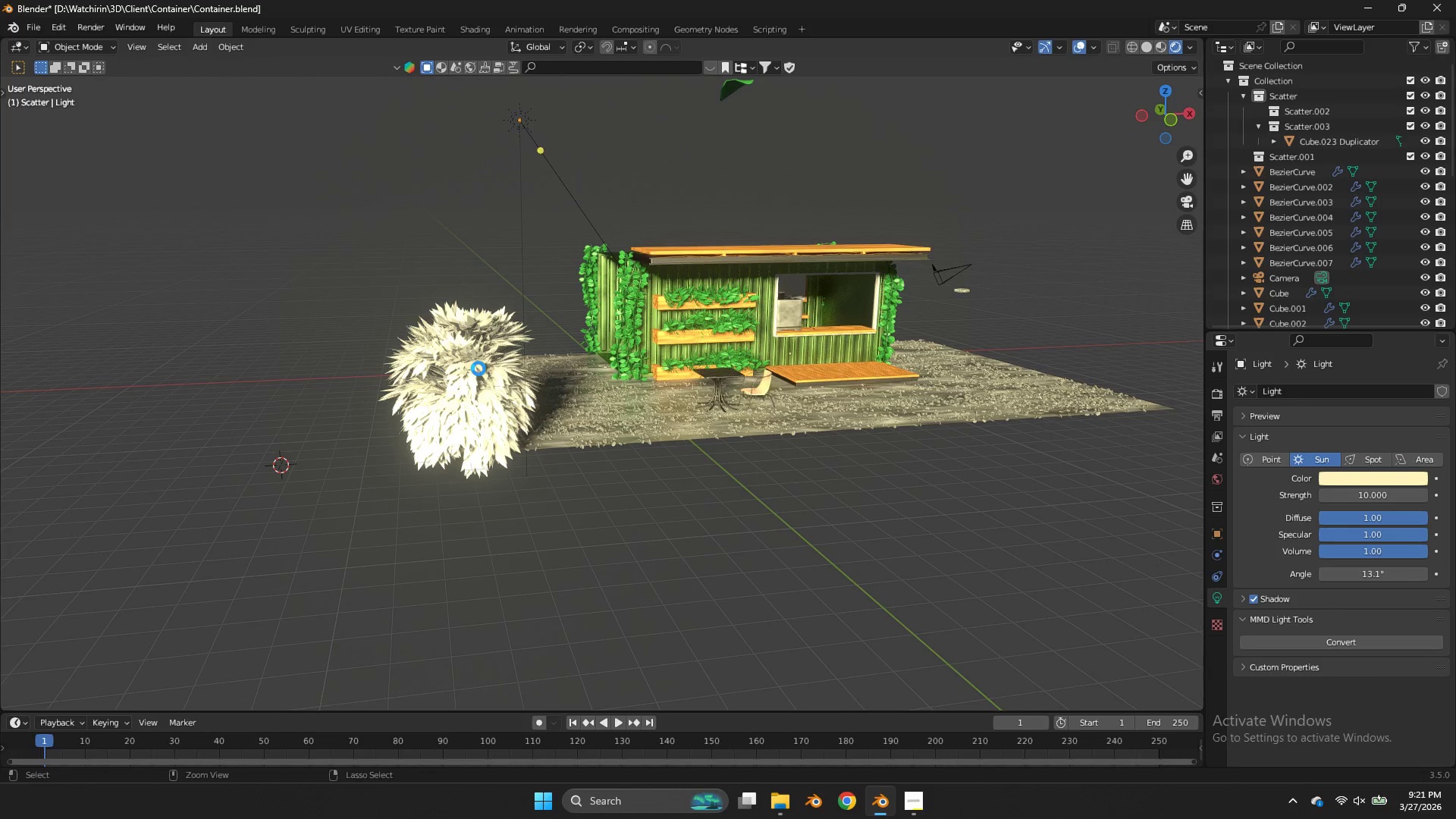 
left_click([479, 369])
 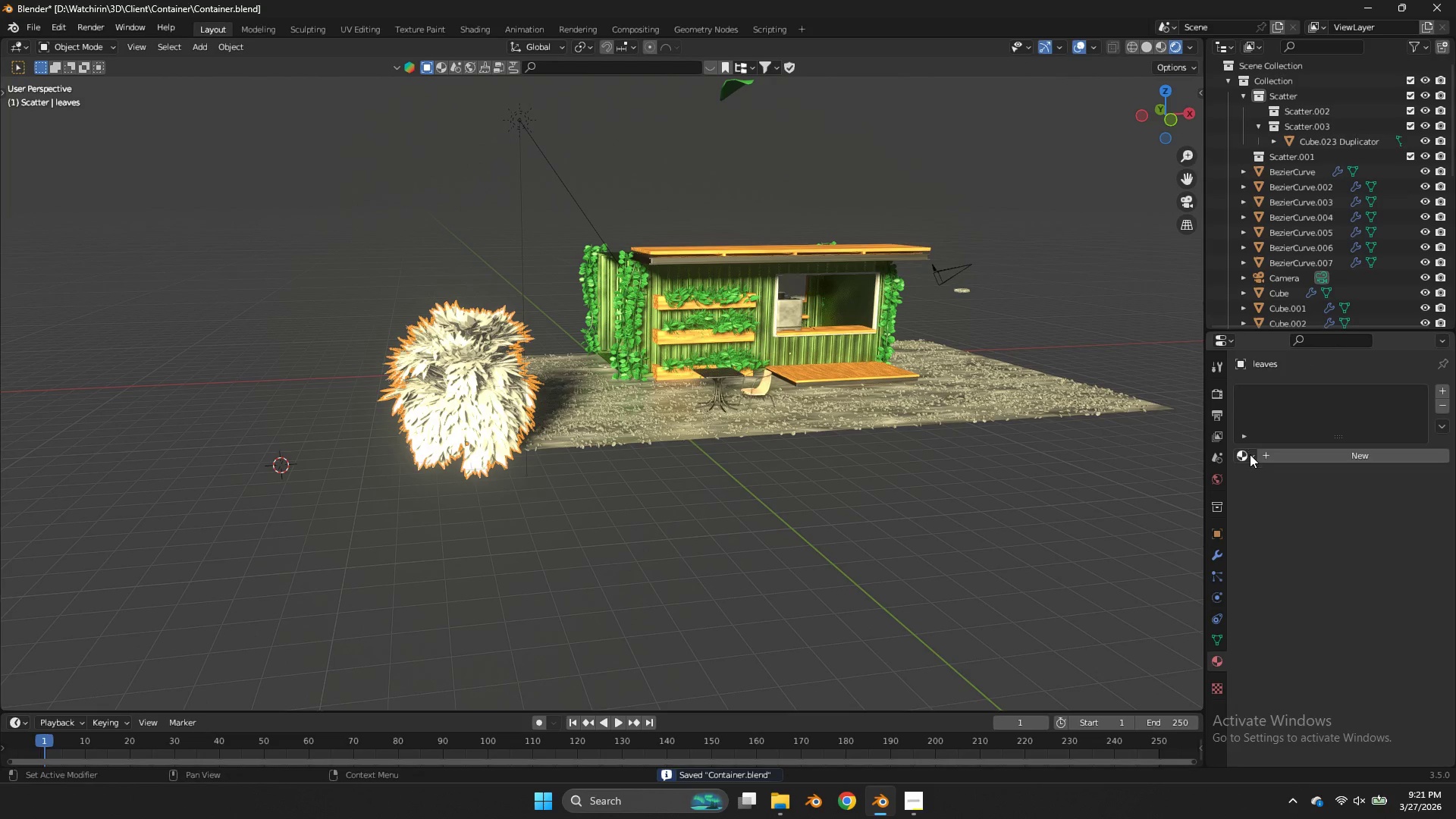 
left_click([1250, 455])
 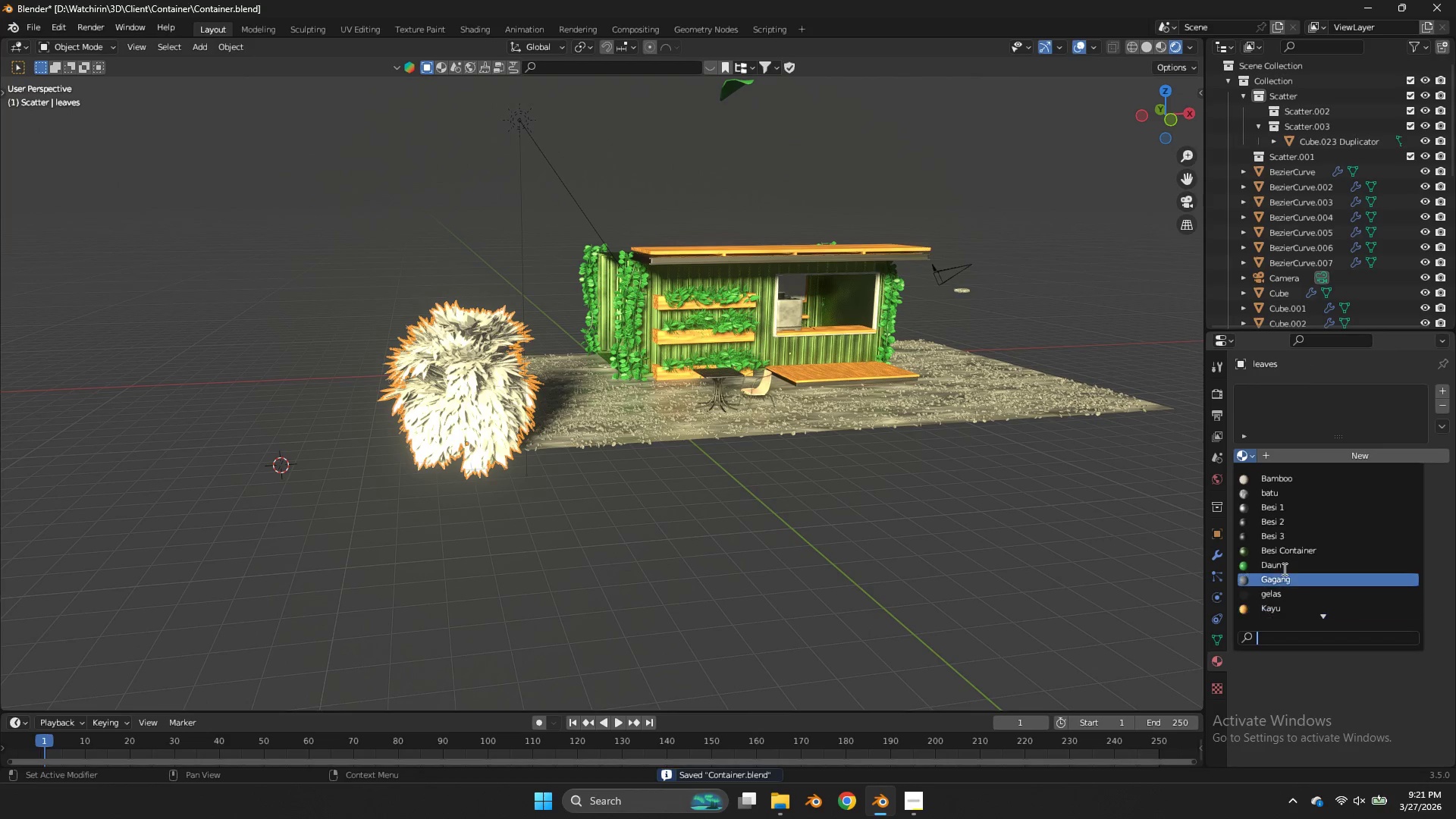 
left_click([1282, 566])
 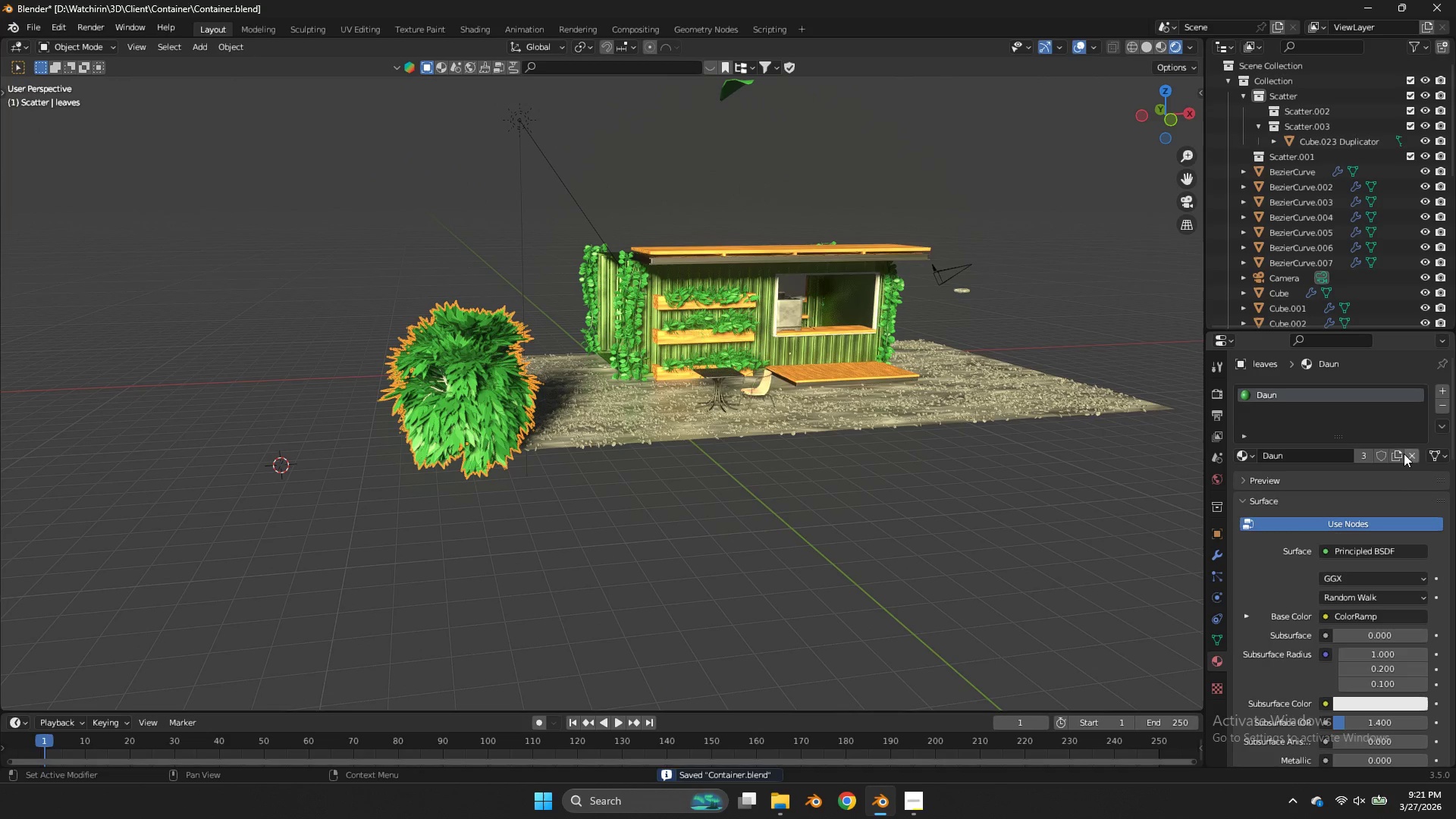 
left_click([1401, 453])
 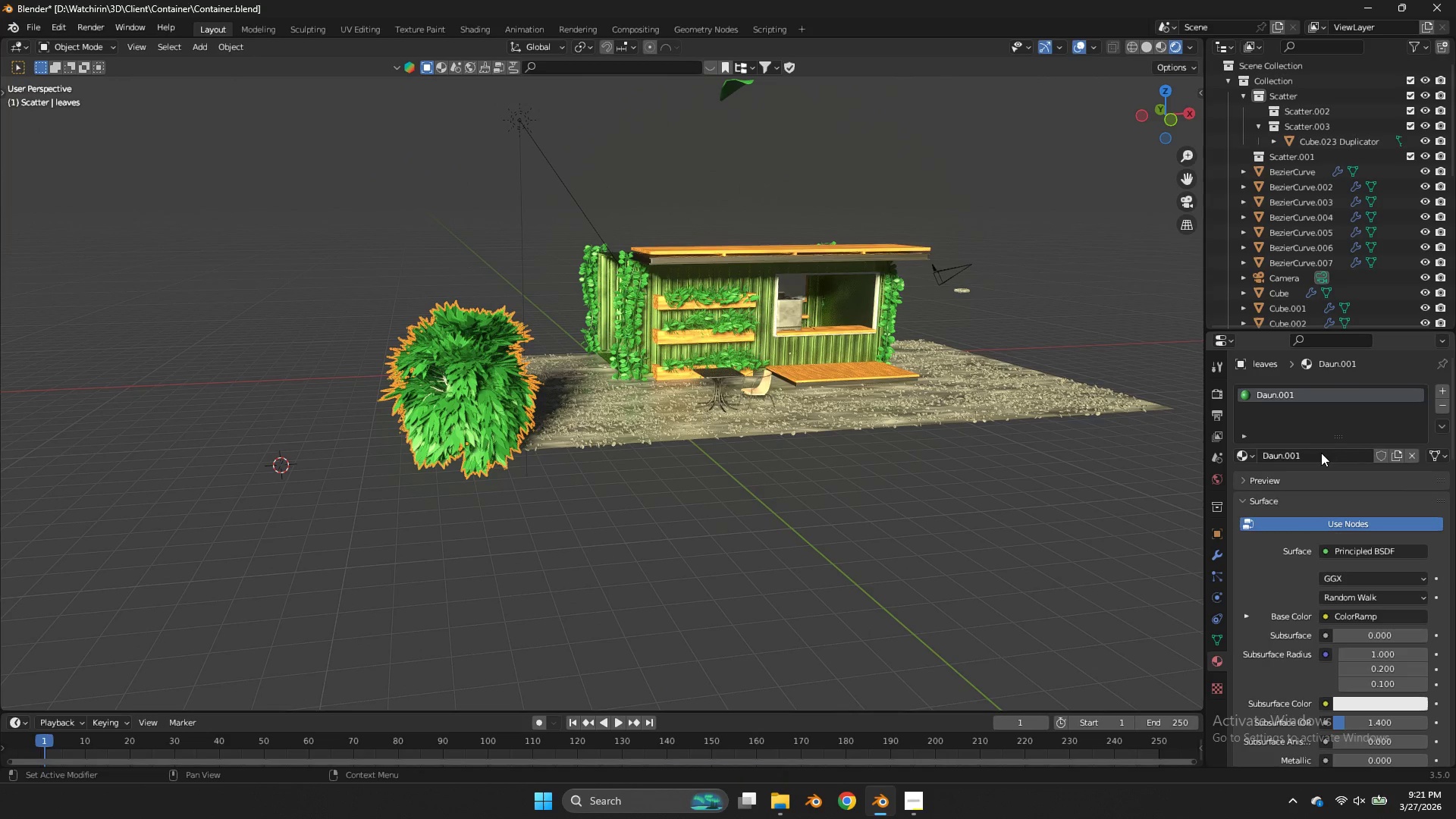 
left_click([1321, 453])
 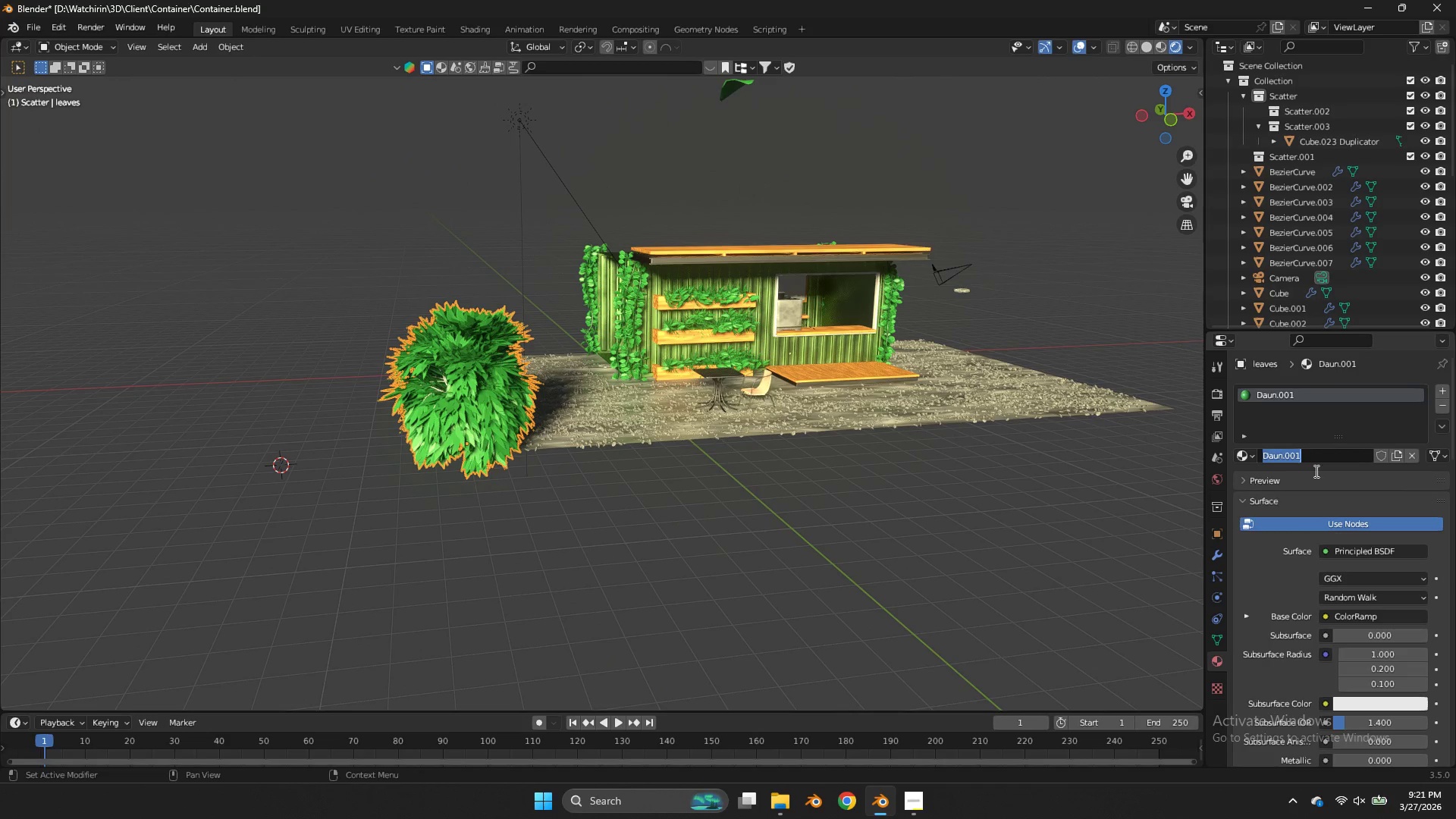 
left_click([1315, 471])
 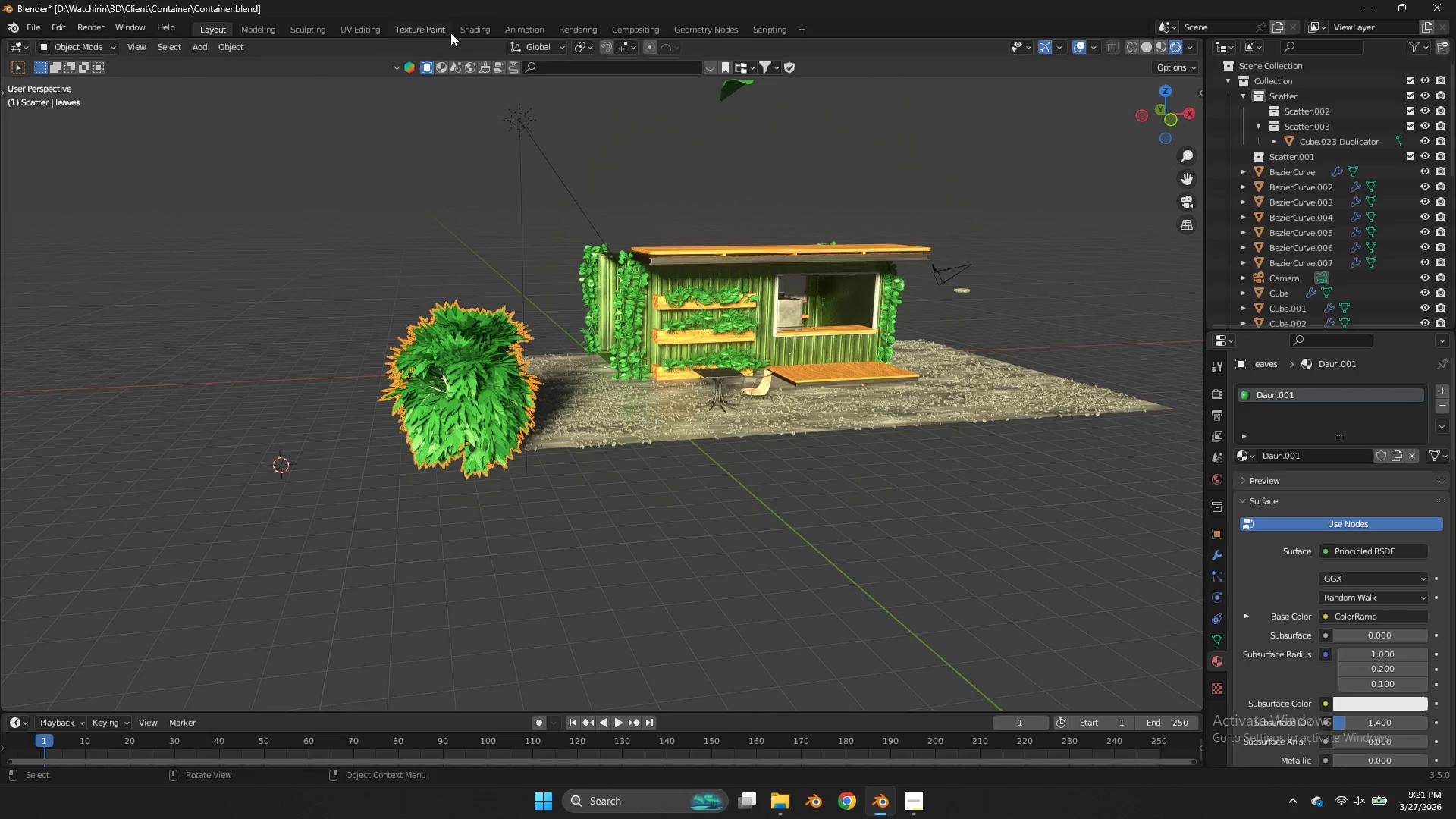 
left_click([466, 33])
 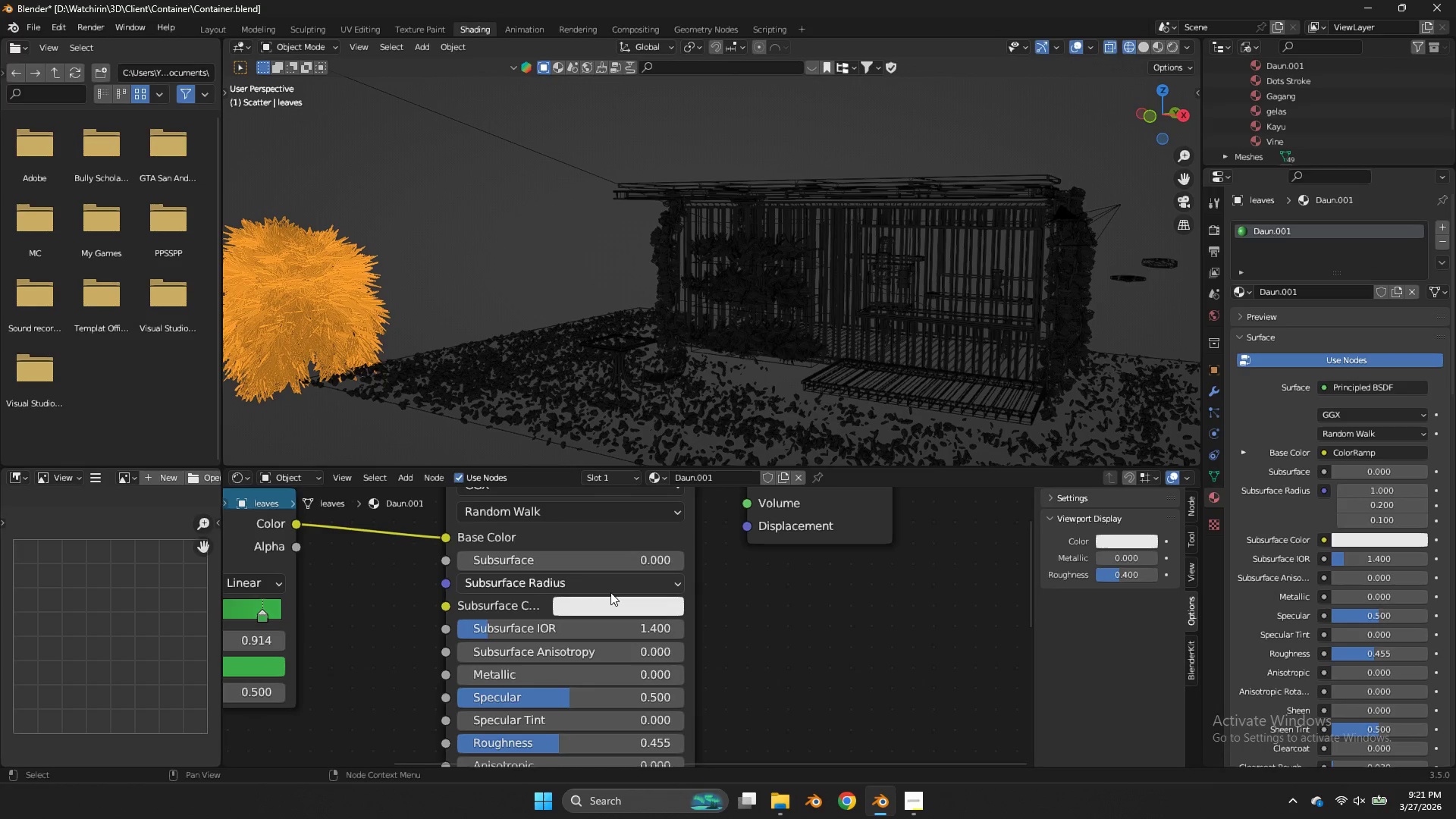 
key(Z)
 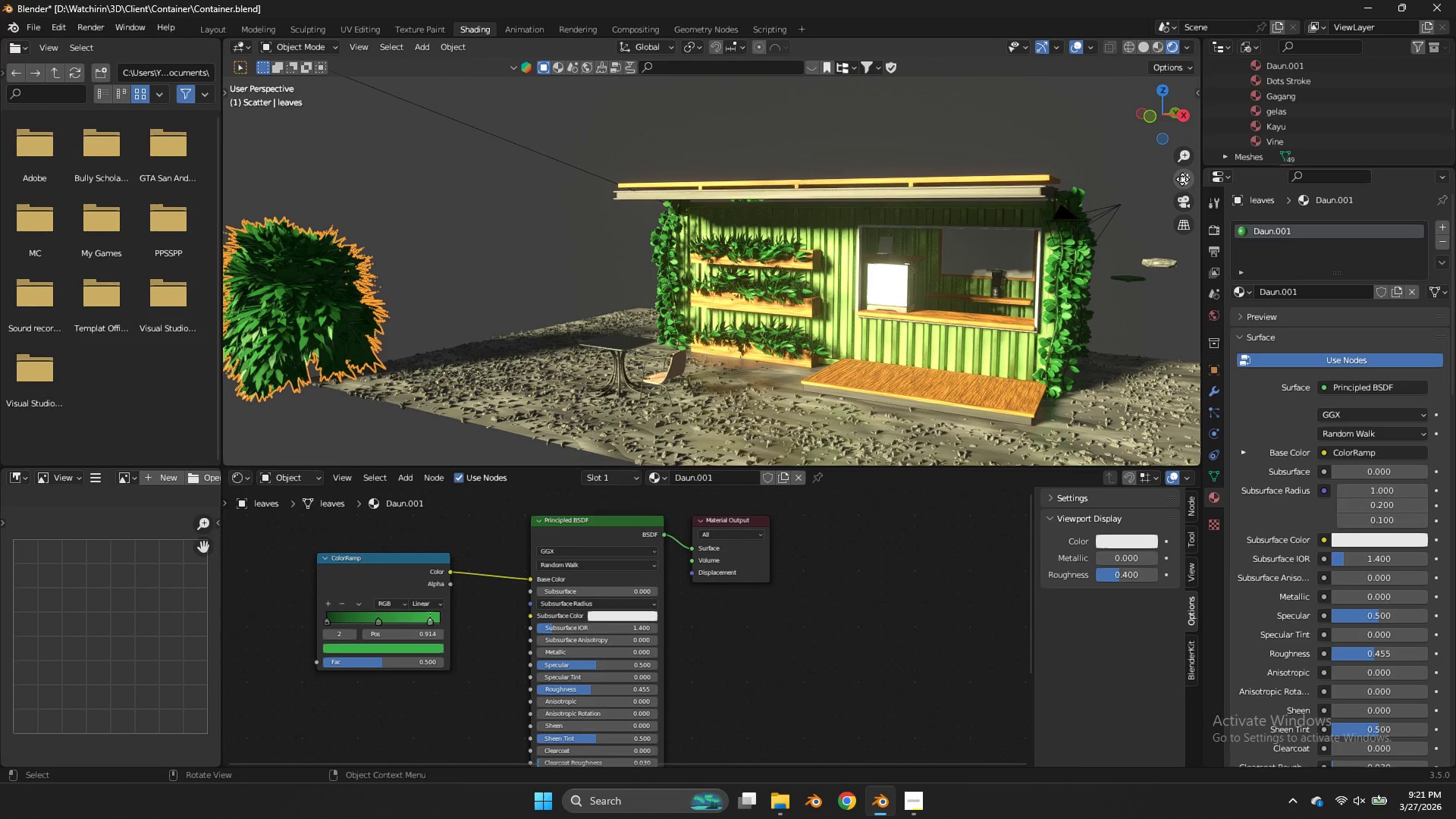 
scroll: coordinate [402, 585], scroll_direction: down, amount: 8.0
 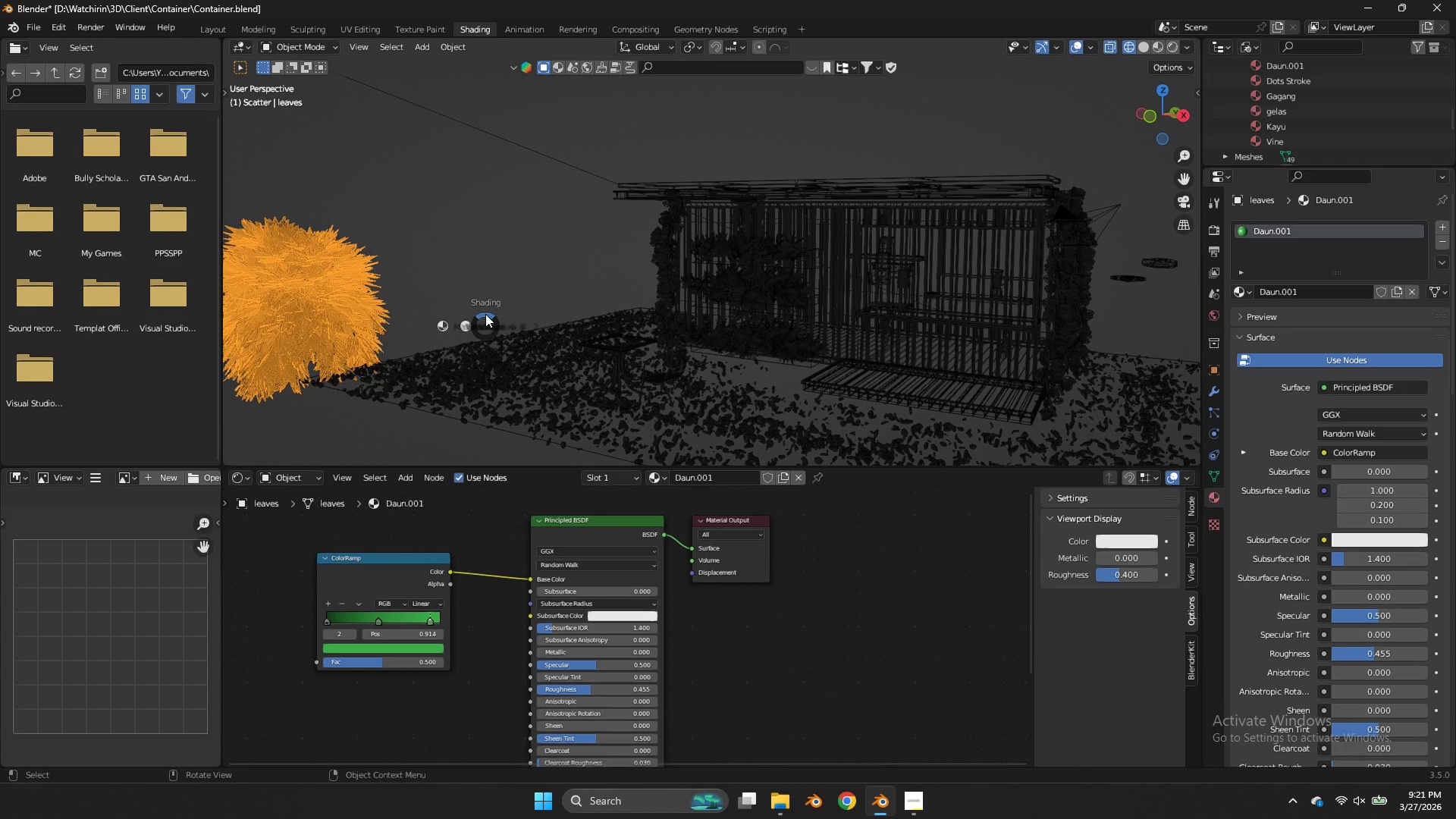 
left_click_drag(start_coordinate=[1181, 177], to_coordinate=[401, 189])
 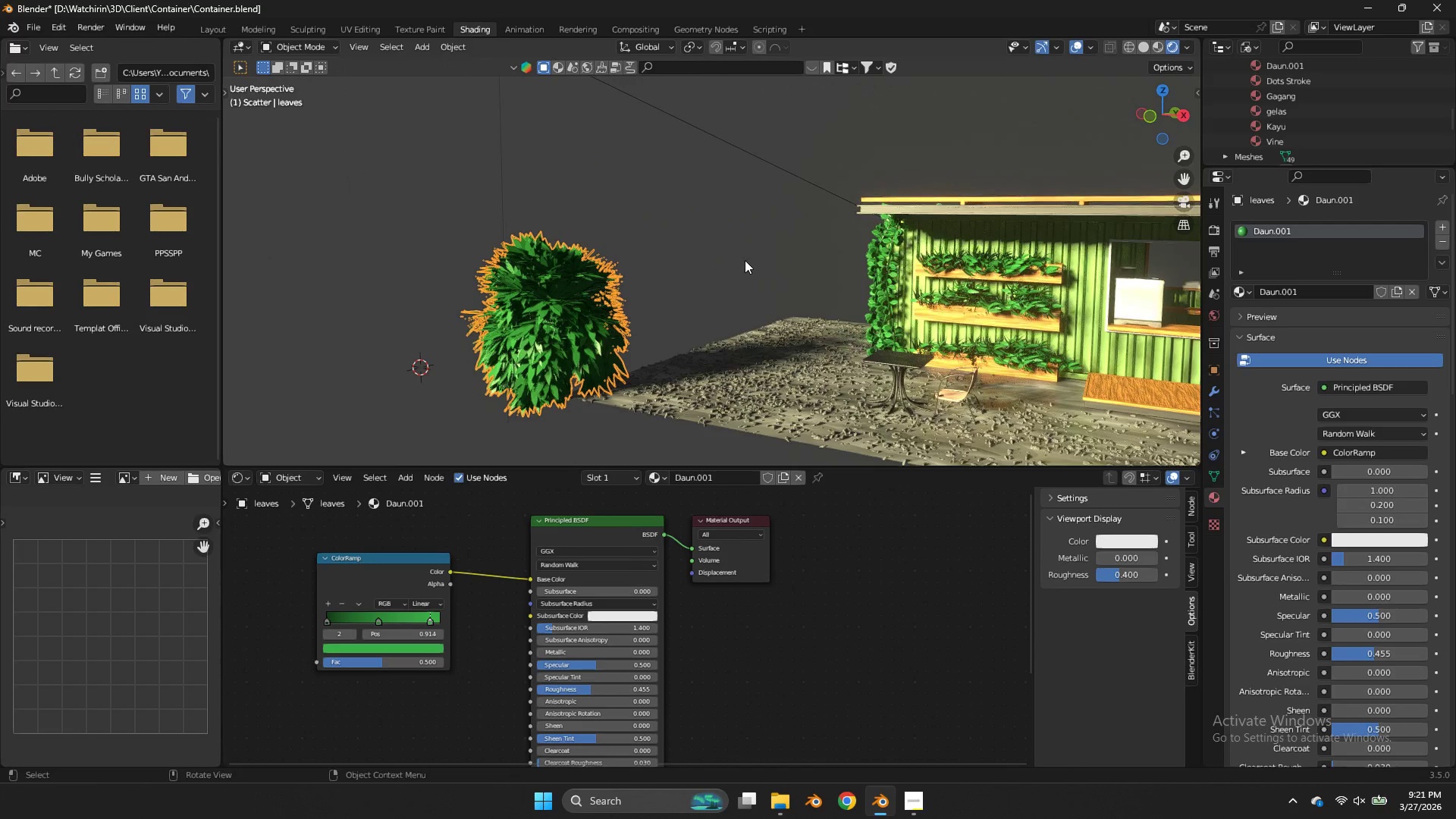 
scroll: coordinate [745, 260], scroll_direction: up, amount: 2.0
 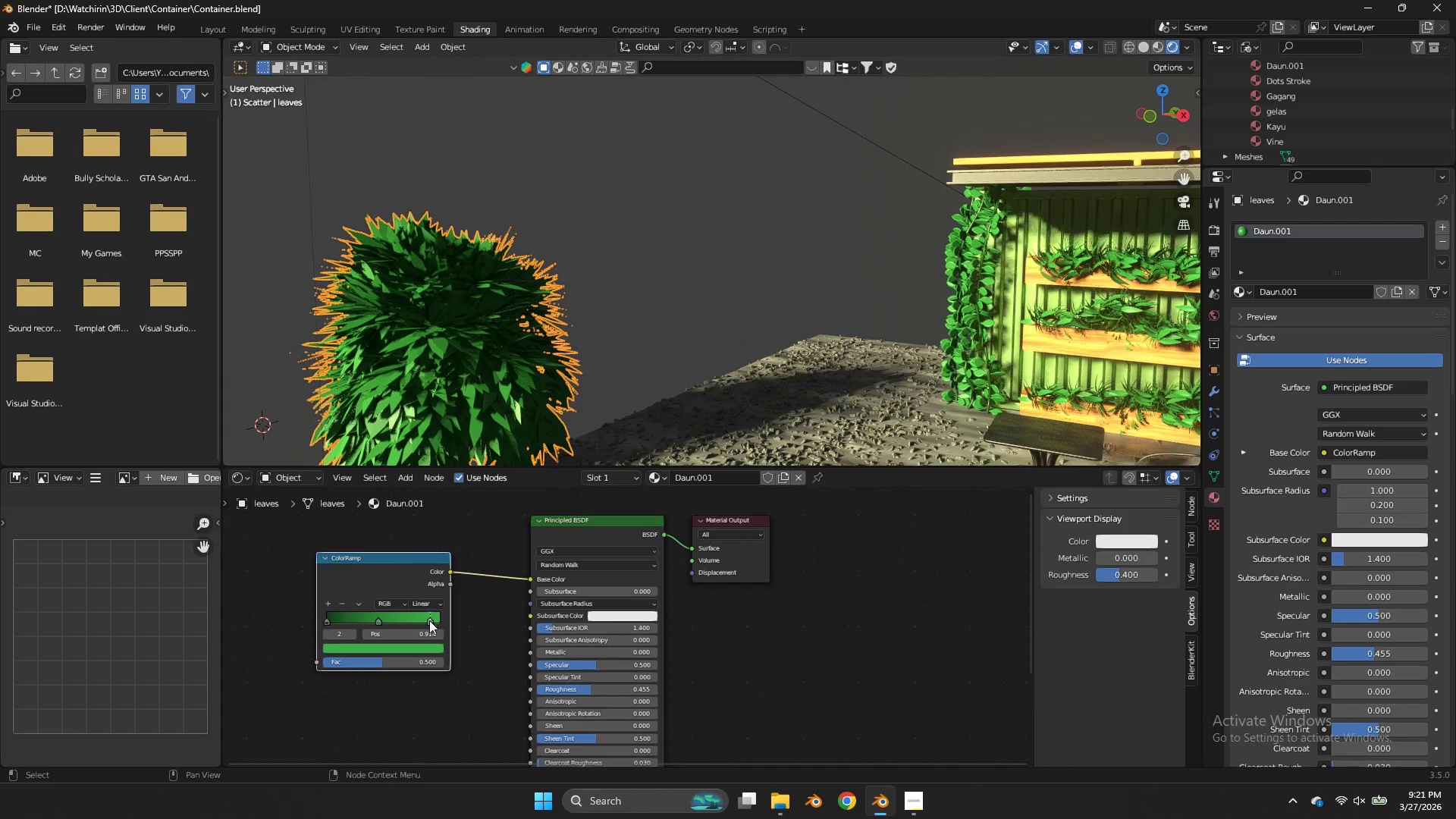 
double_click([425, 644])
 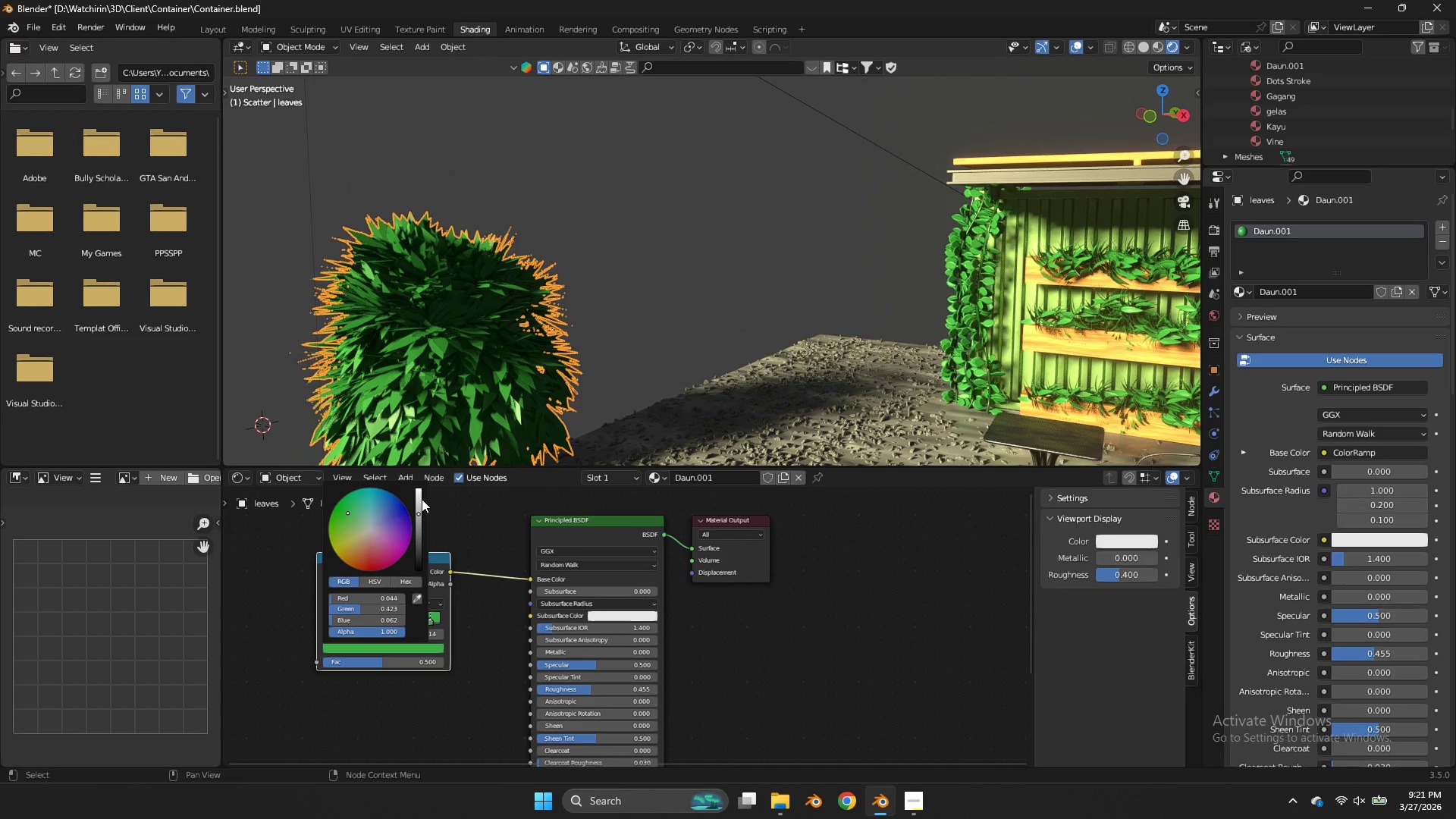 
left_click_drag(start_coordinate=[419, 500], to_coordinate=[787, 458])
 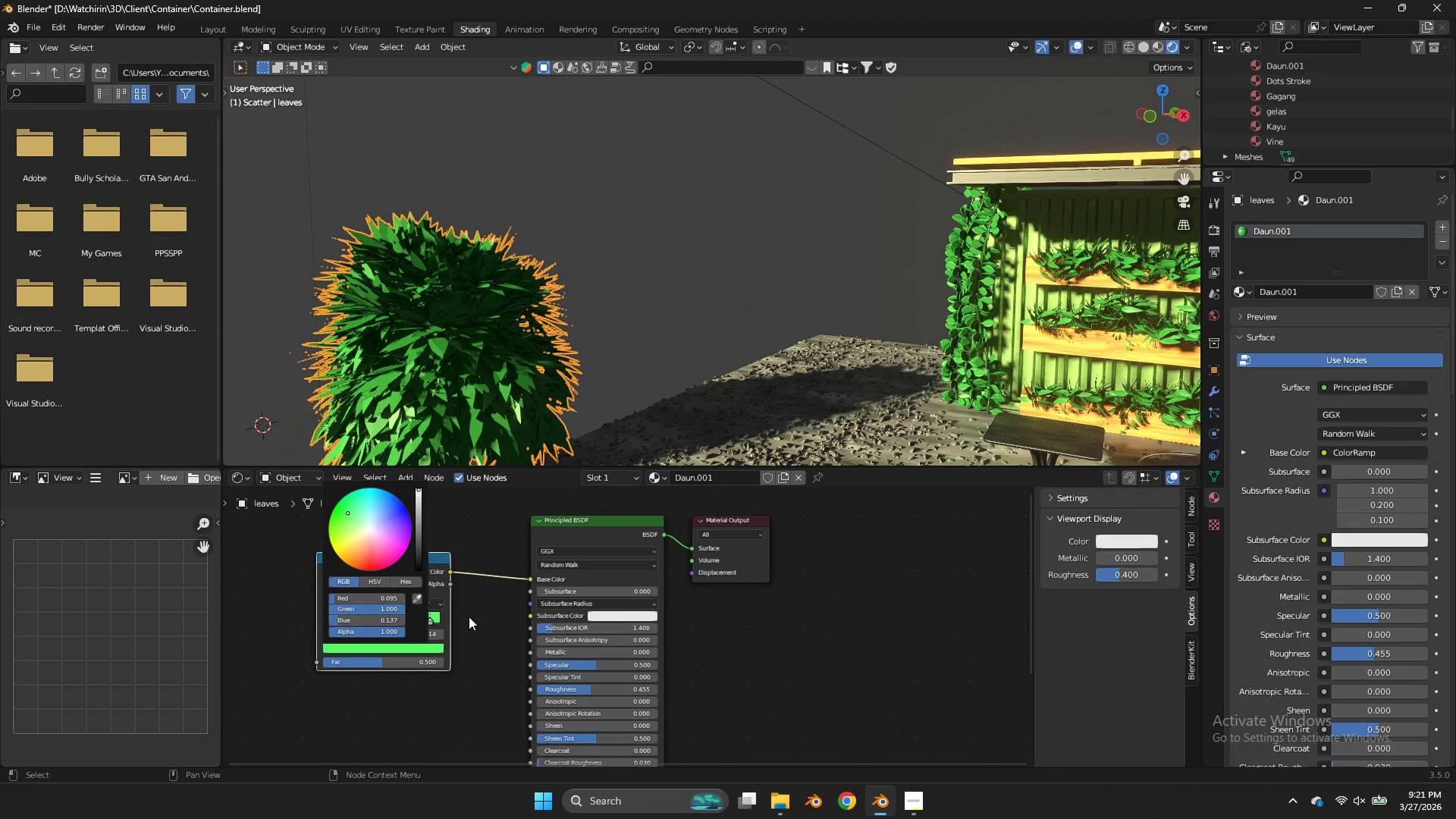 
left_click([469, 617])
 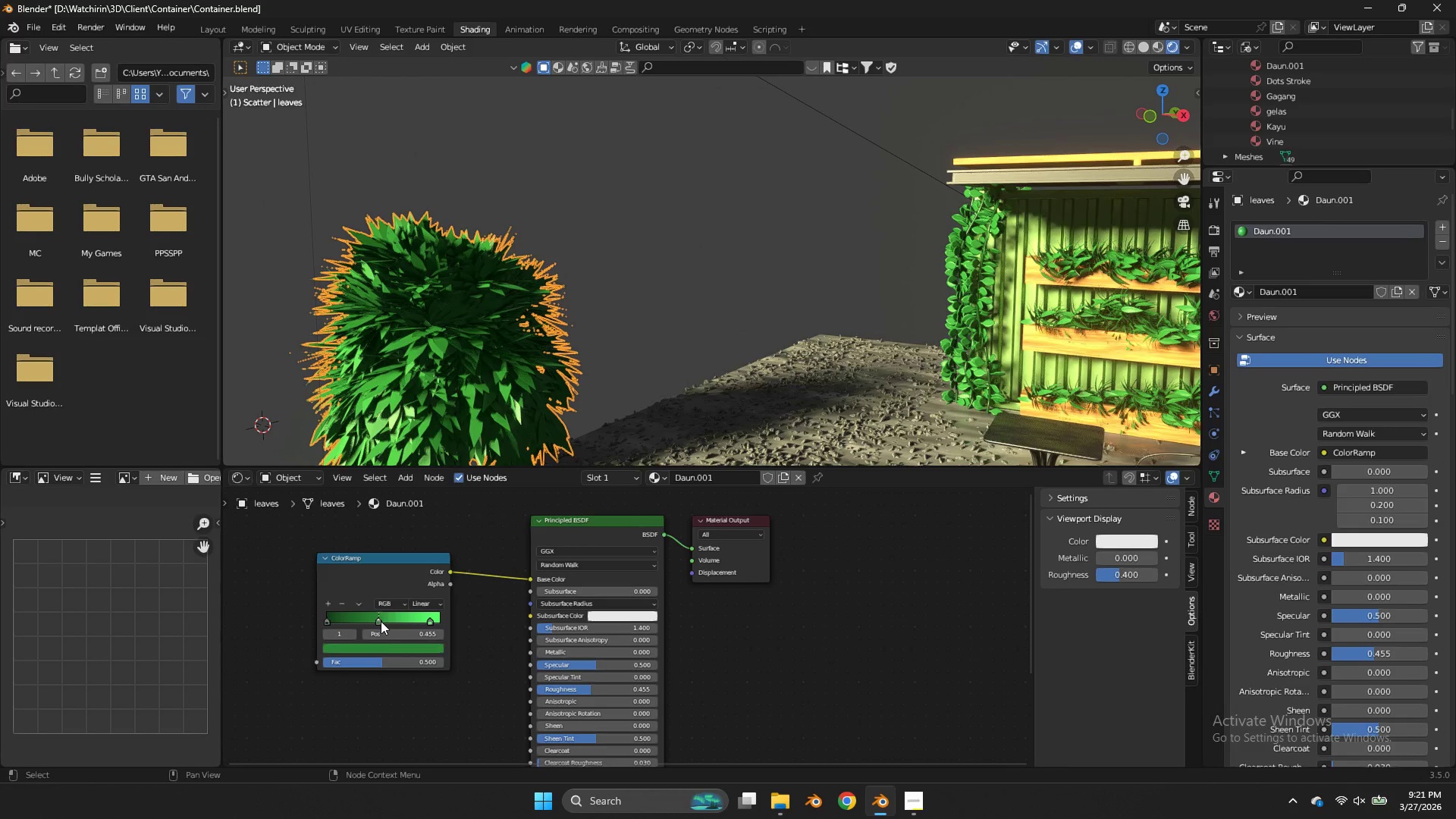 
double_click([386, 640])
 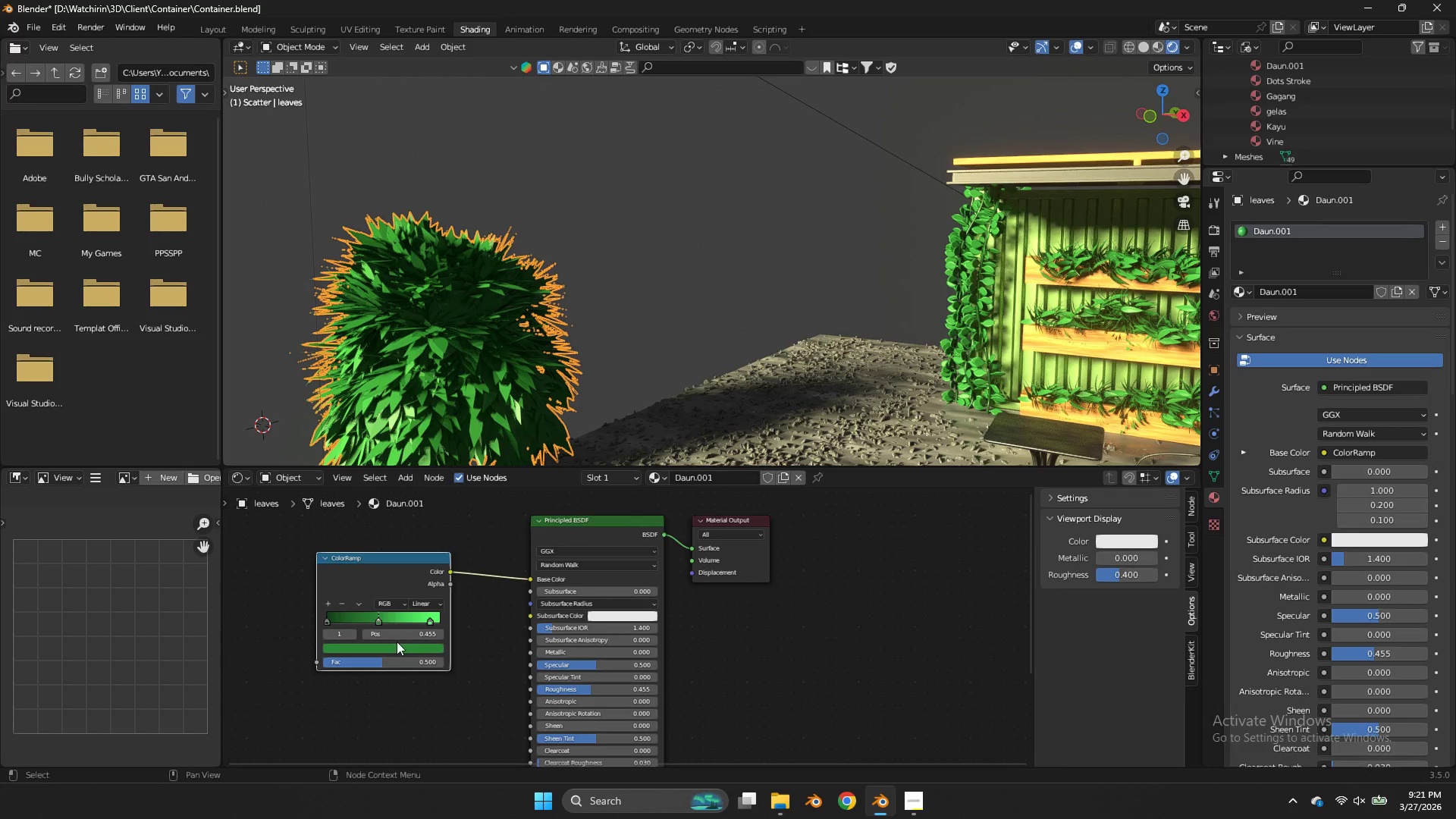 
left_click([397, 642])
 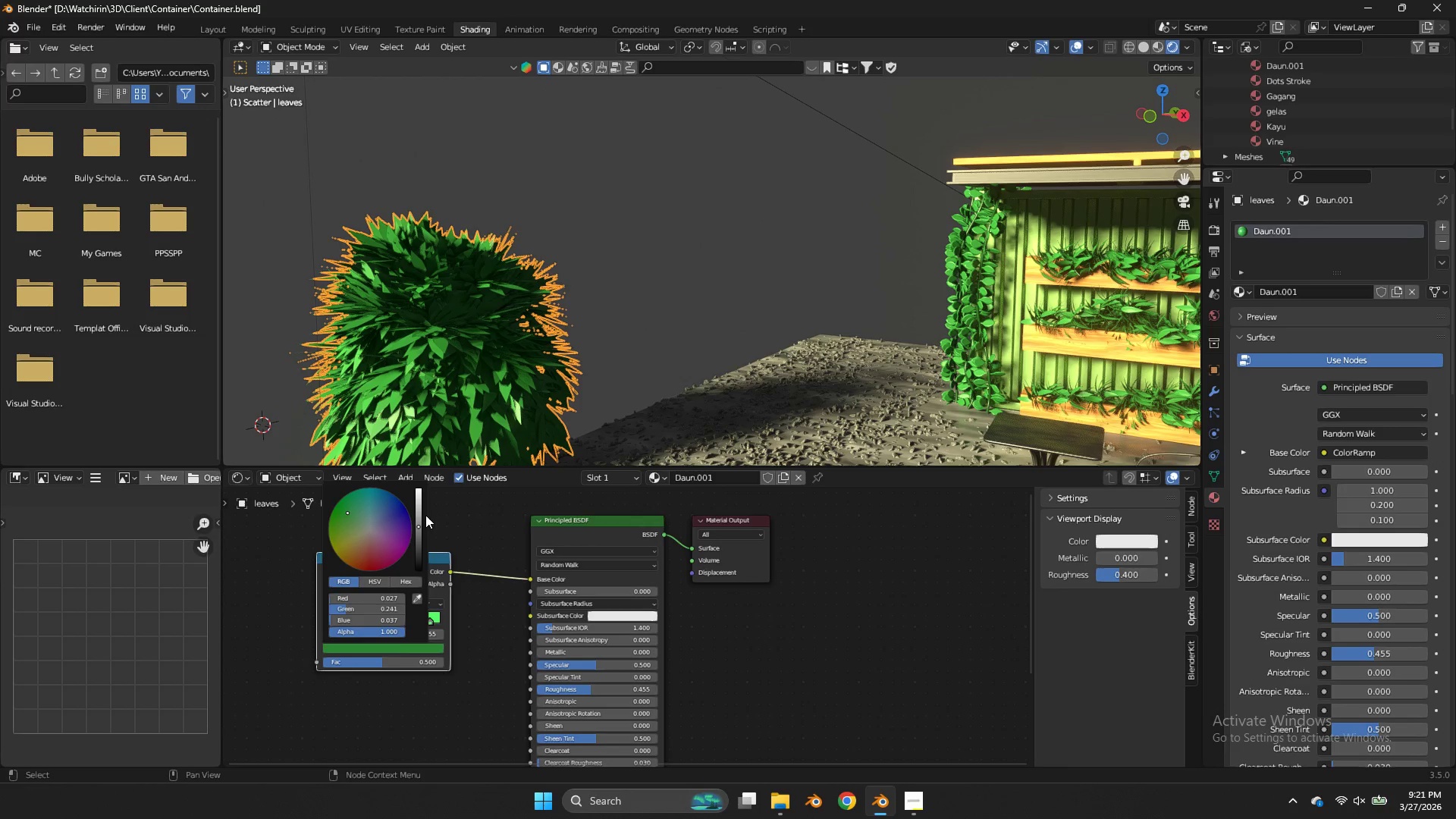 
left_click_drag(start_coordinate=[420, 520], to_coordinate=[787, 331])
 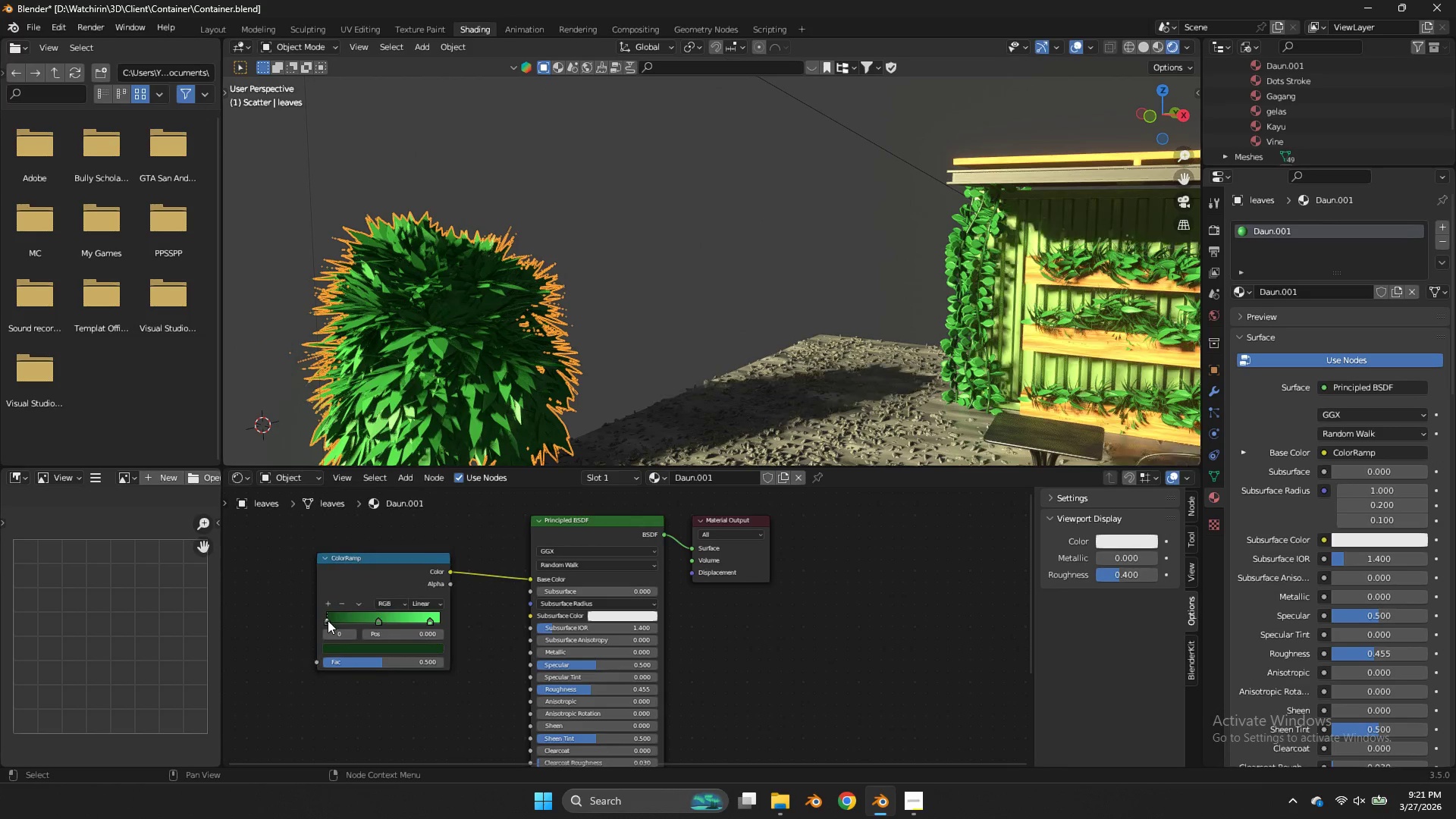 
double_click([345, 642])
 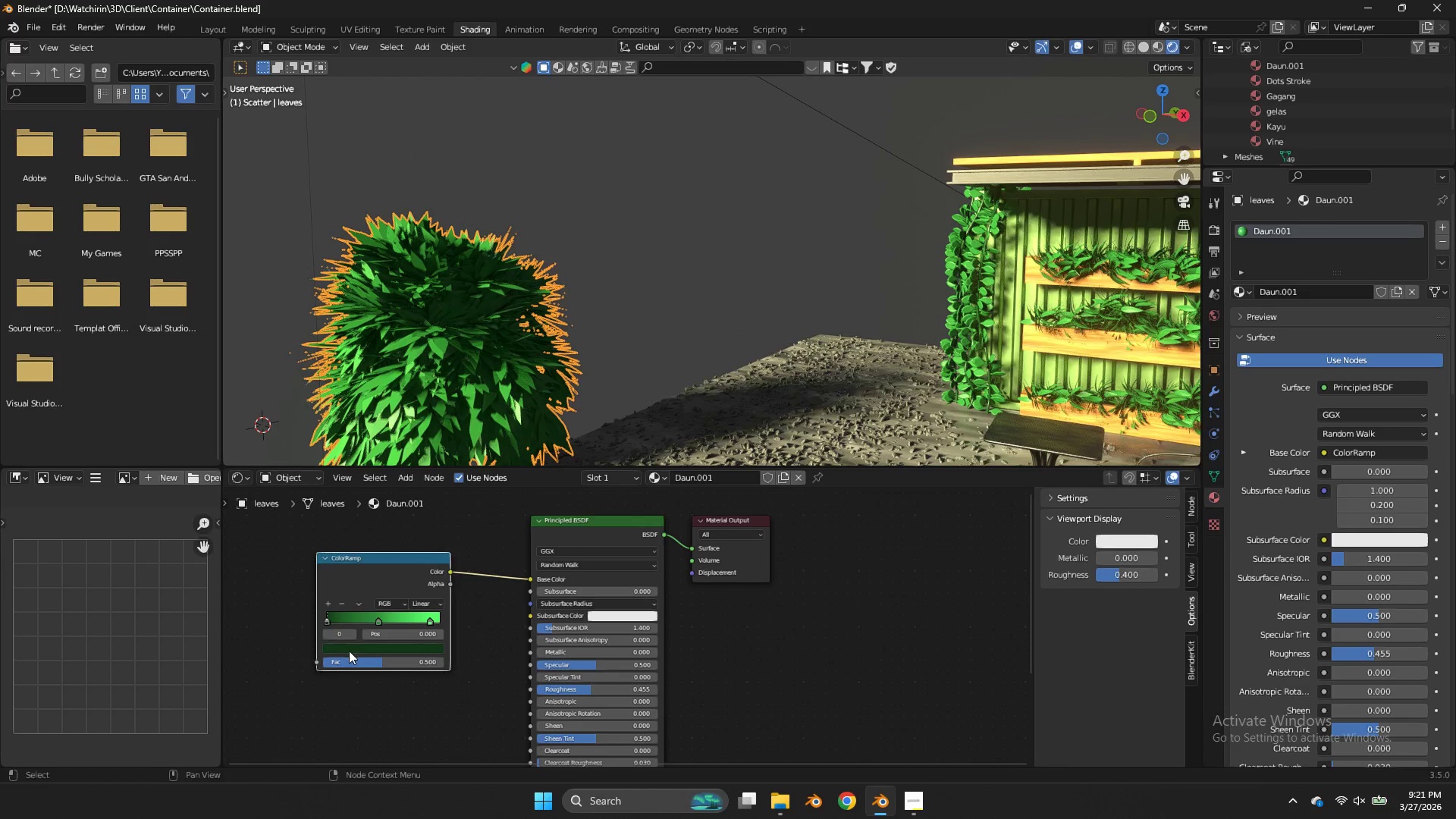 
triple_click([349, 651])
 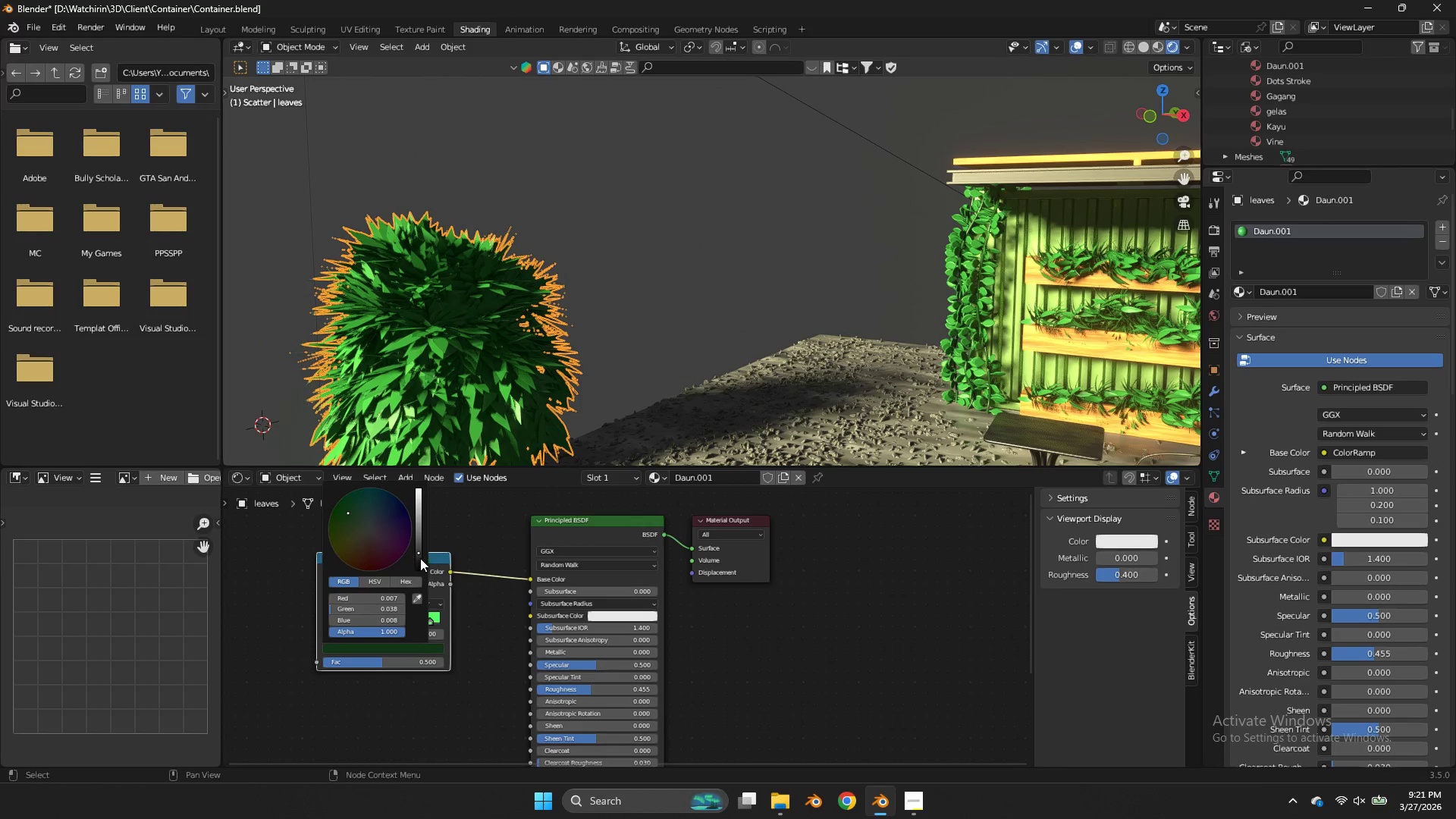 
left_click_drag(start_coordinate=[423, 561], to_coordinate=[420, 575])
 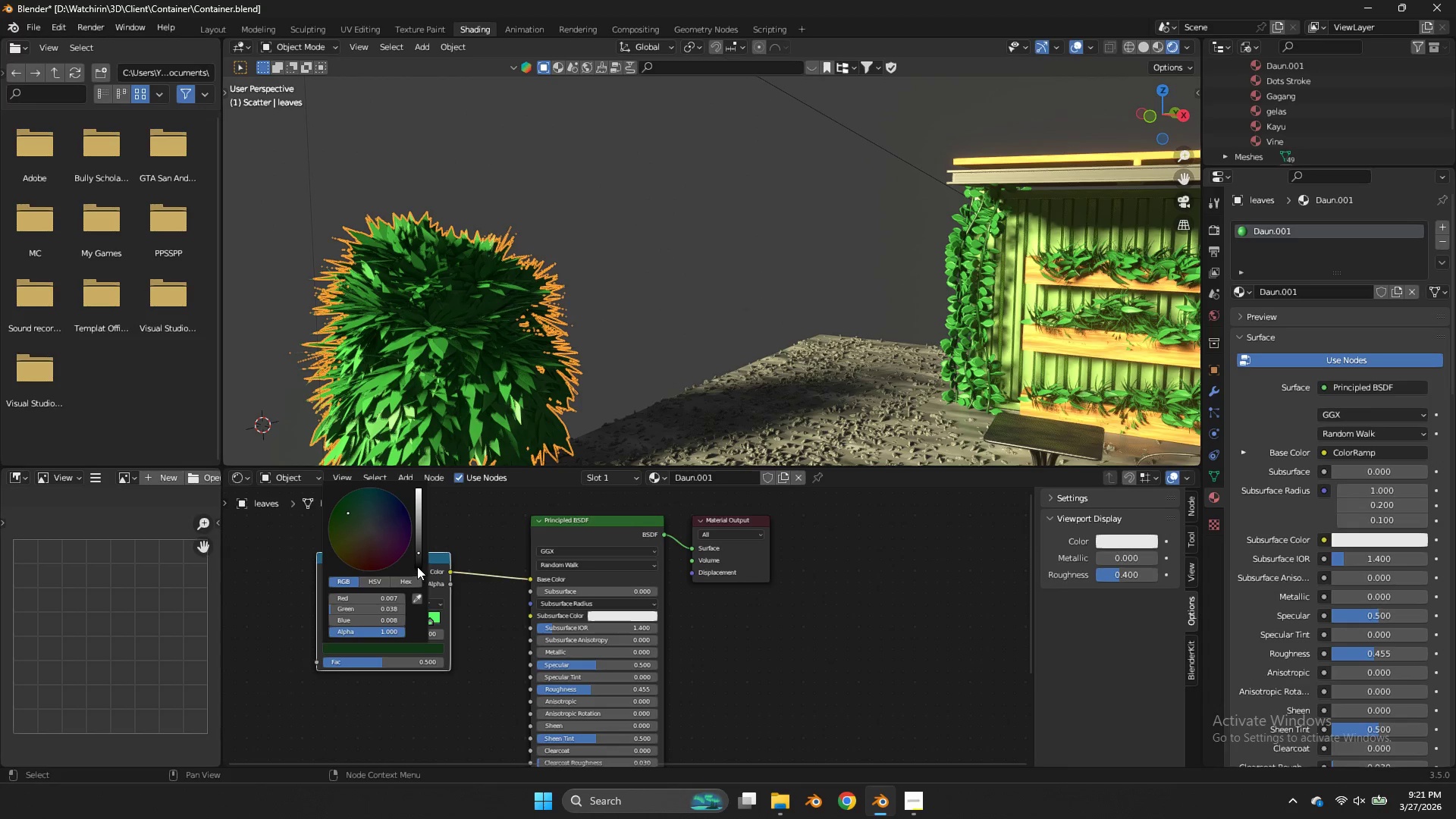 
left_click_drag(start_coordinate=[417, 566], to_coordinate=[781, 399])
 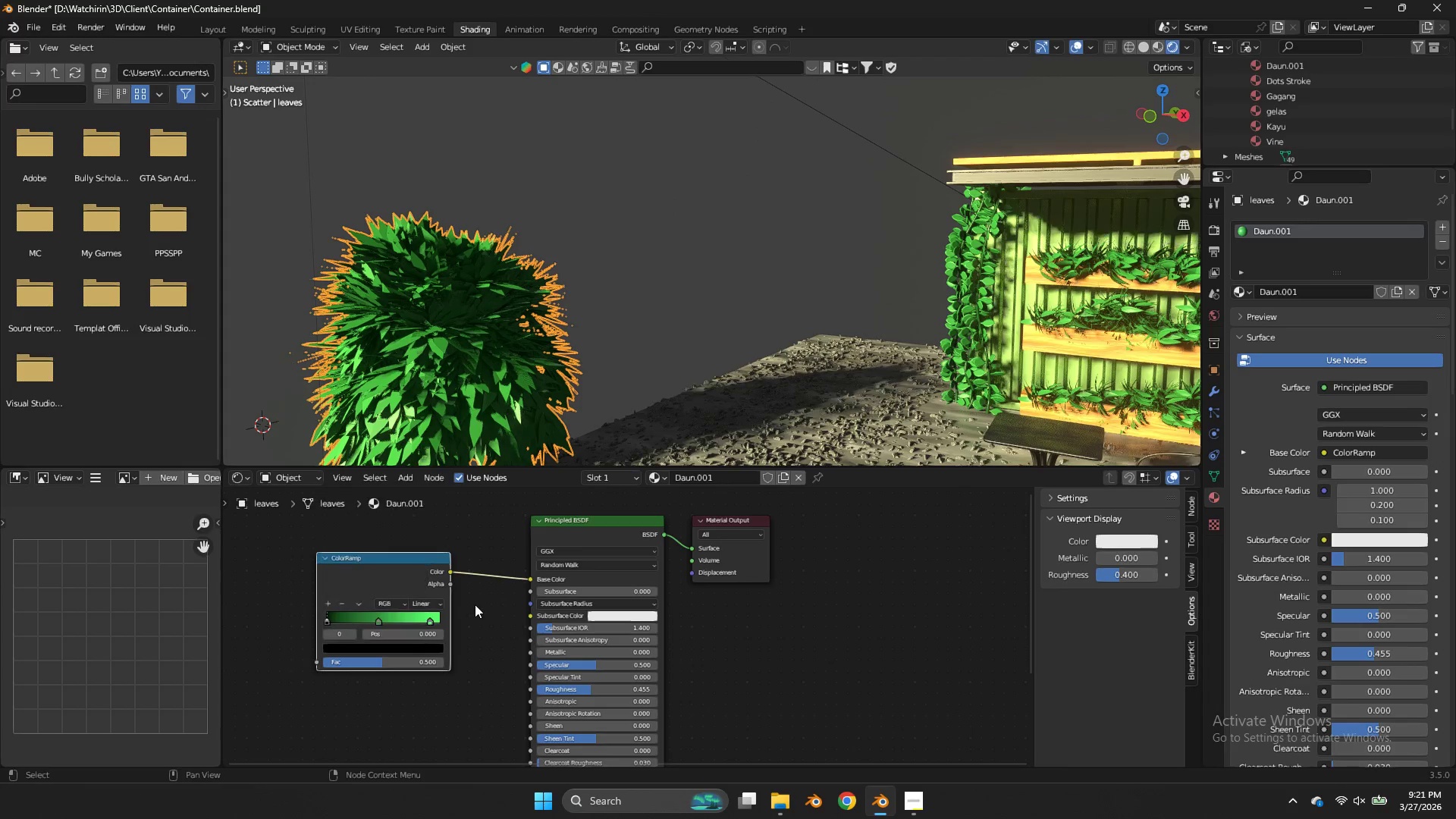 
left_click([475, 604])
 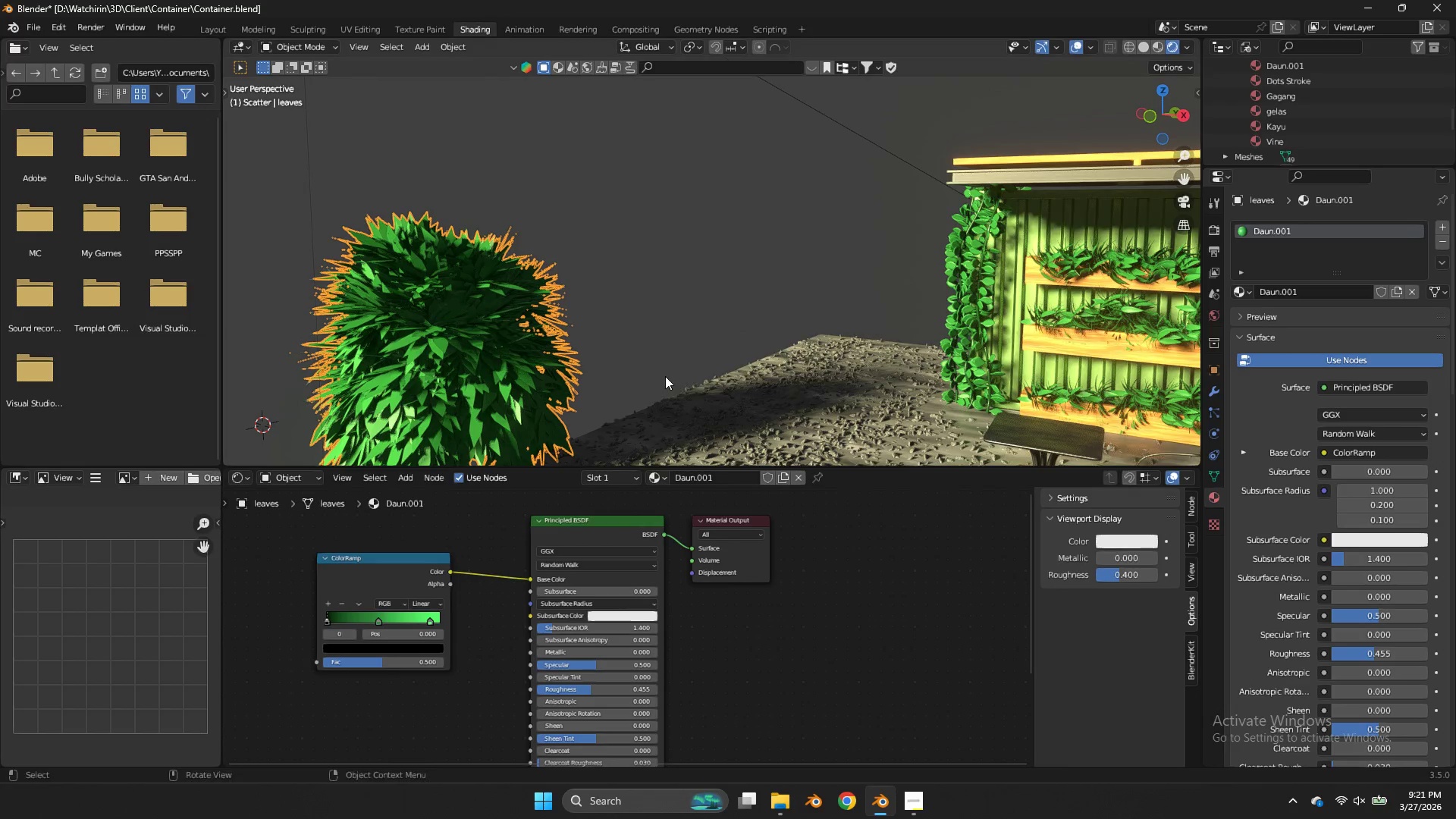 
key(Control+S)
 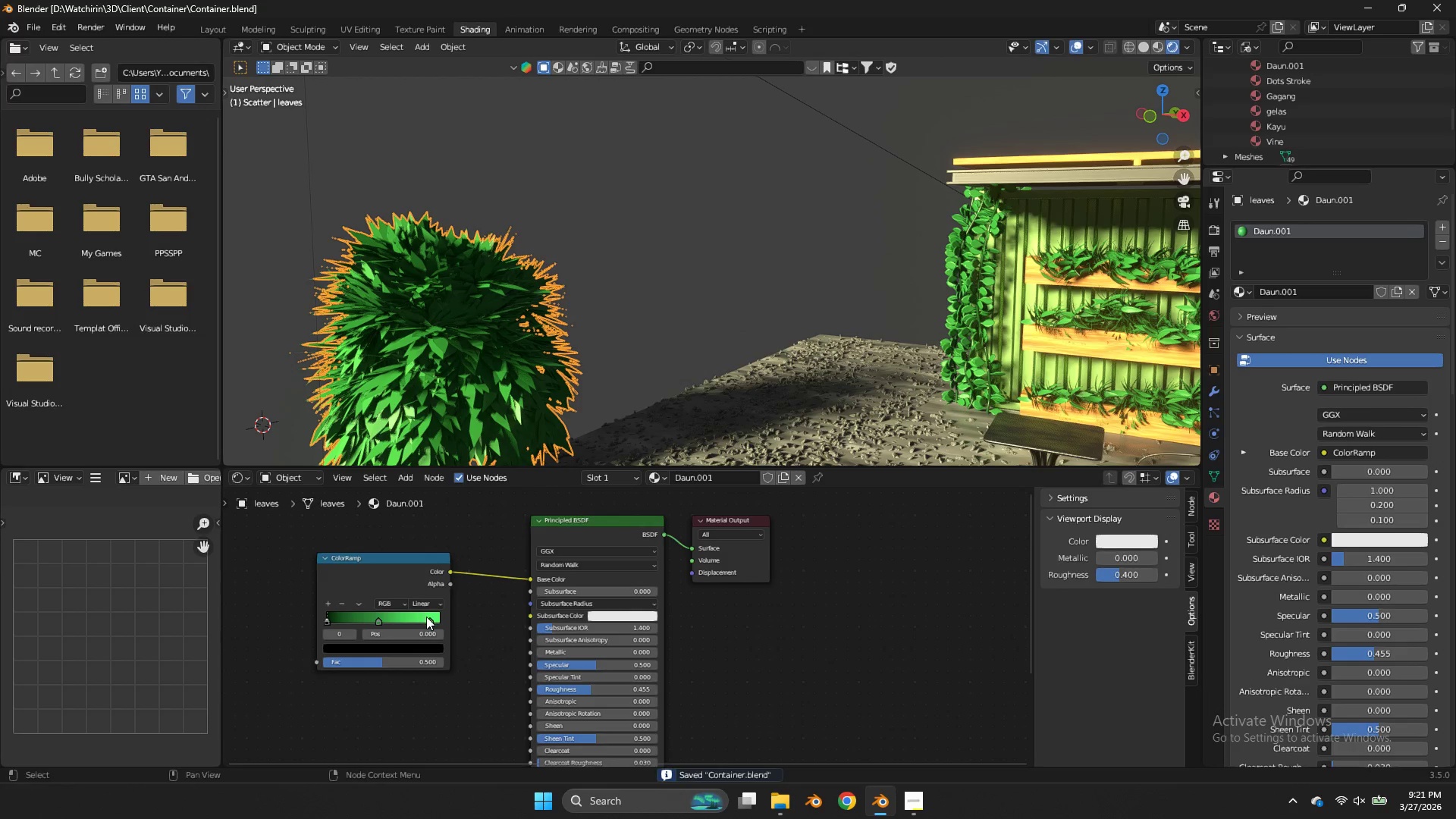 
left_click_drag(start_coordinate=[427, 618], to_coordinate=[406, 620])
 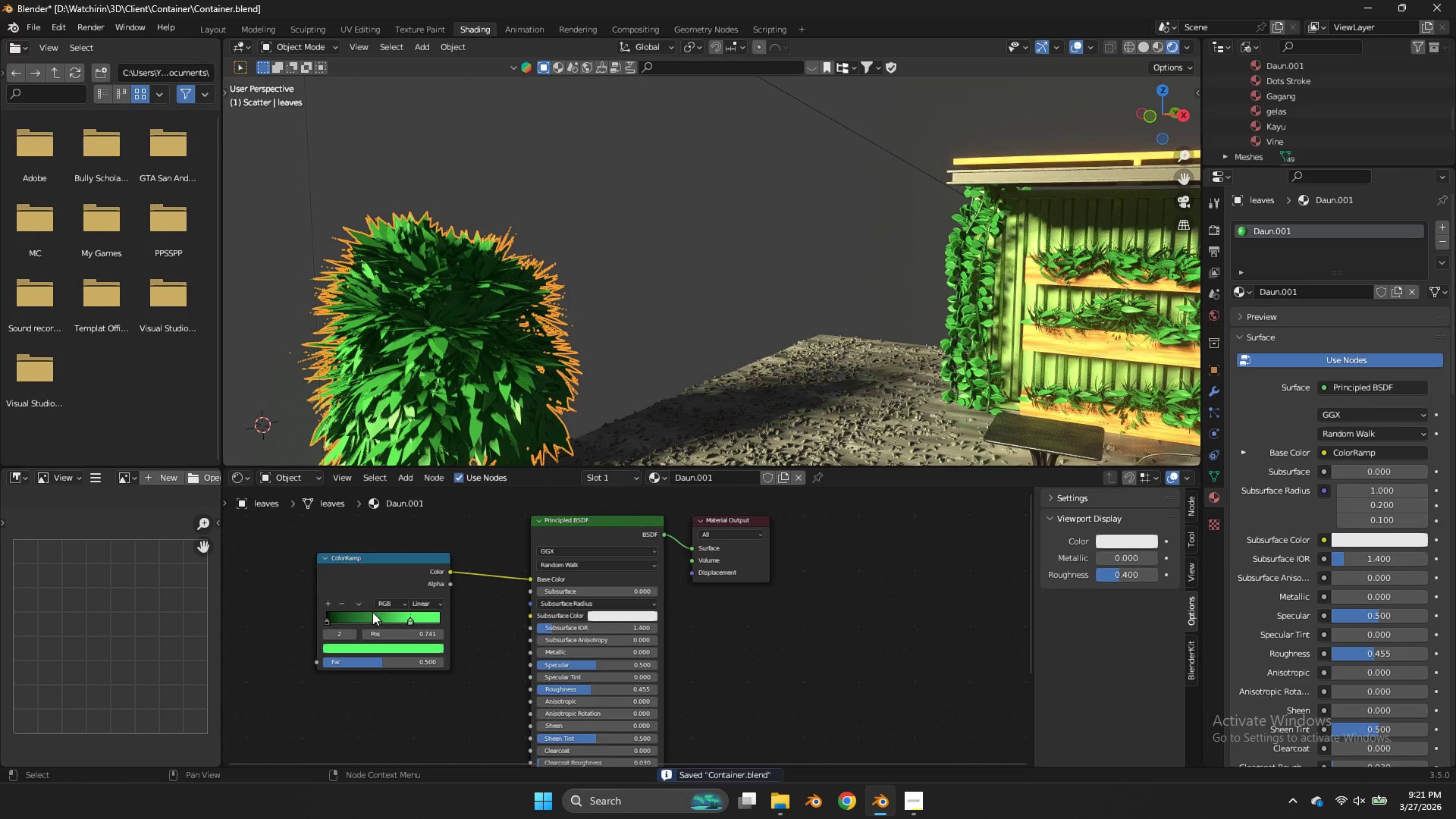 
left_click_drag(start_coordinate=[375, 612], to_coordinate=[382, 625])
 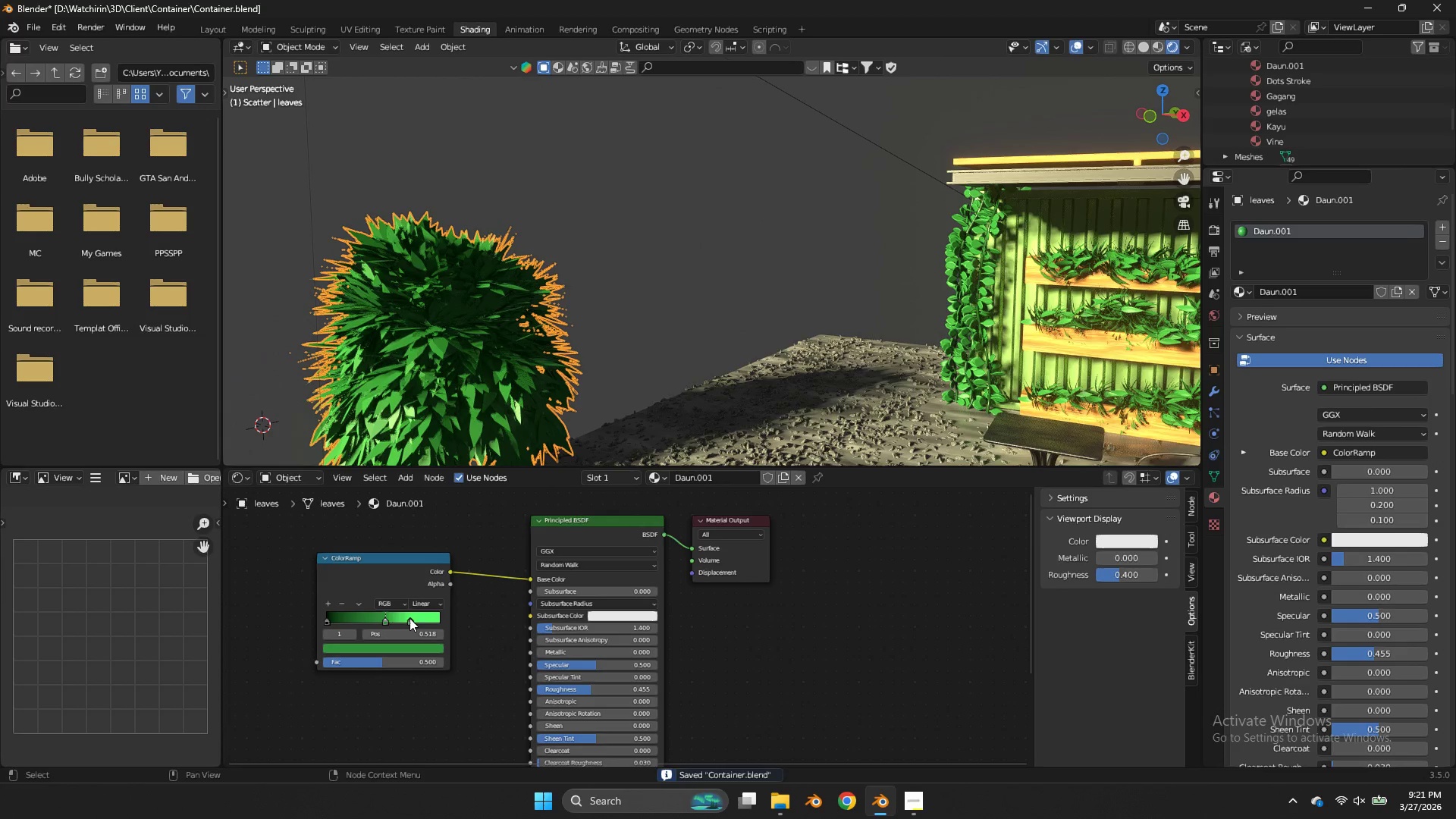 
left_click_drag(start_coordinate=[408, 618], to_coordinate=[446, 621])
 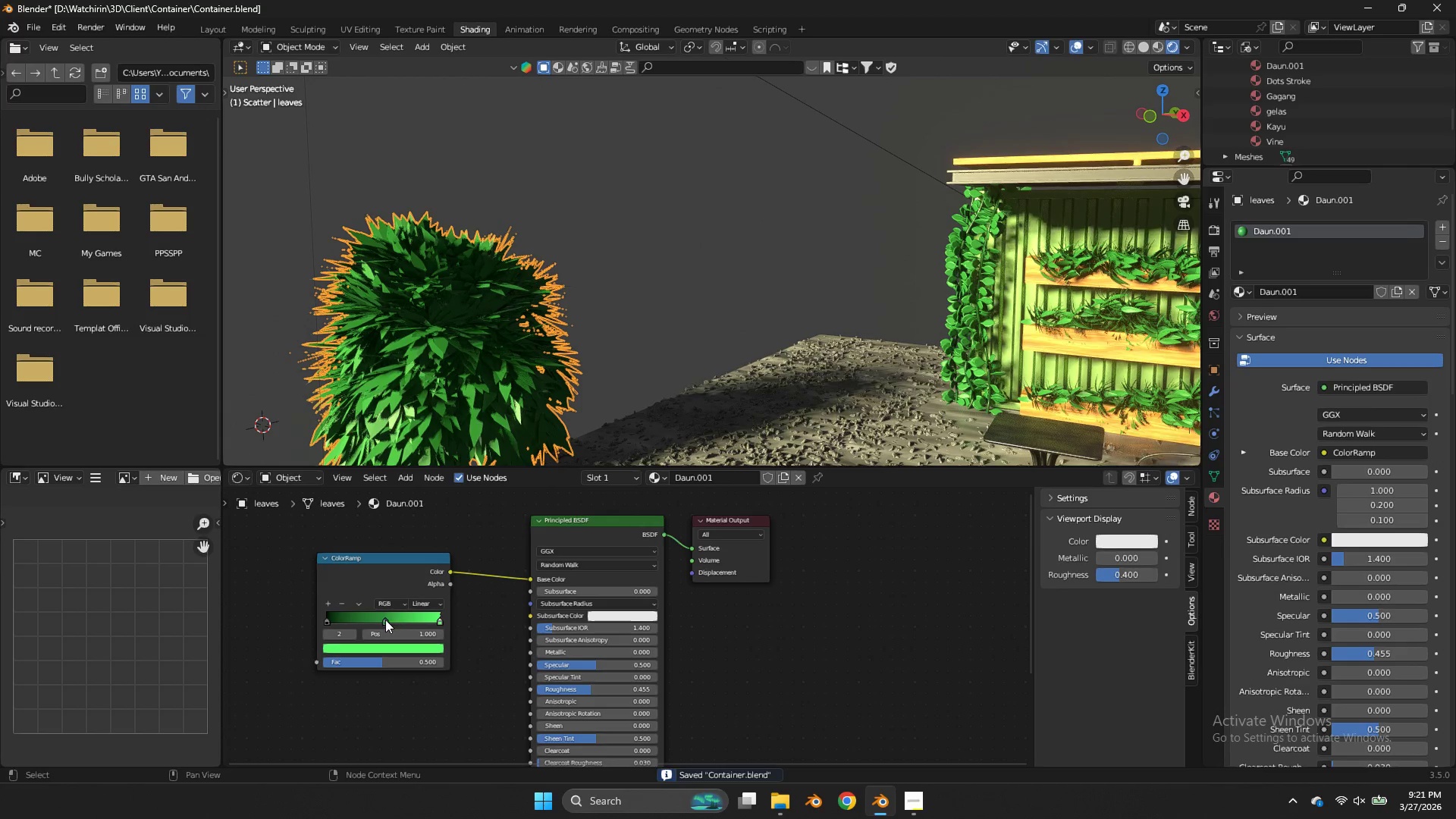 
left_click_drag(start_coordinate=[389, 619], to_coordinate=[373, 621])
 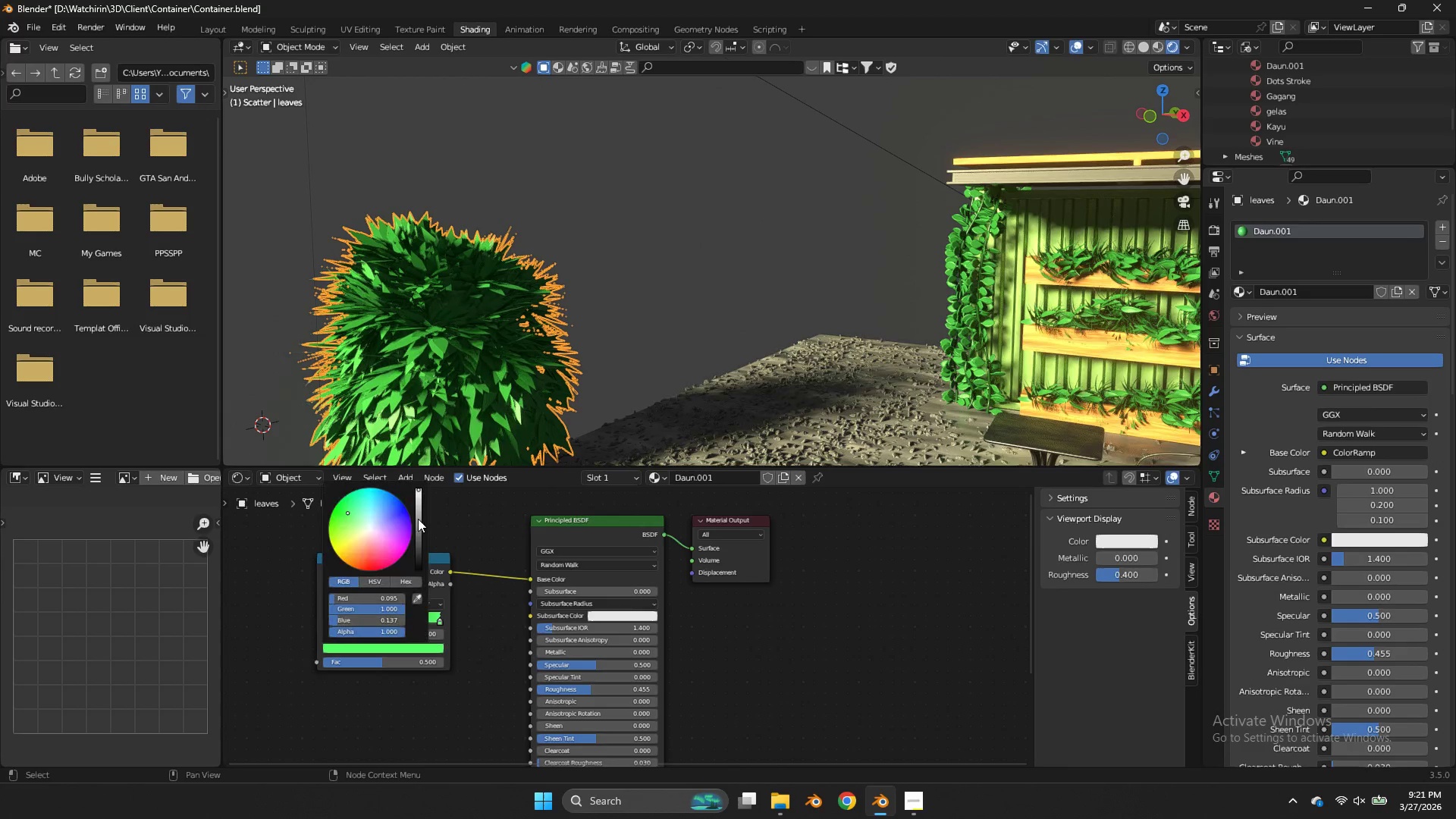 
left_click([420, 509])
 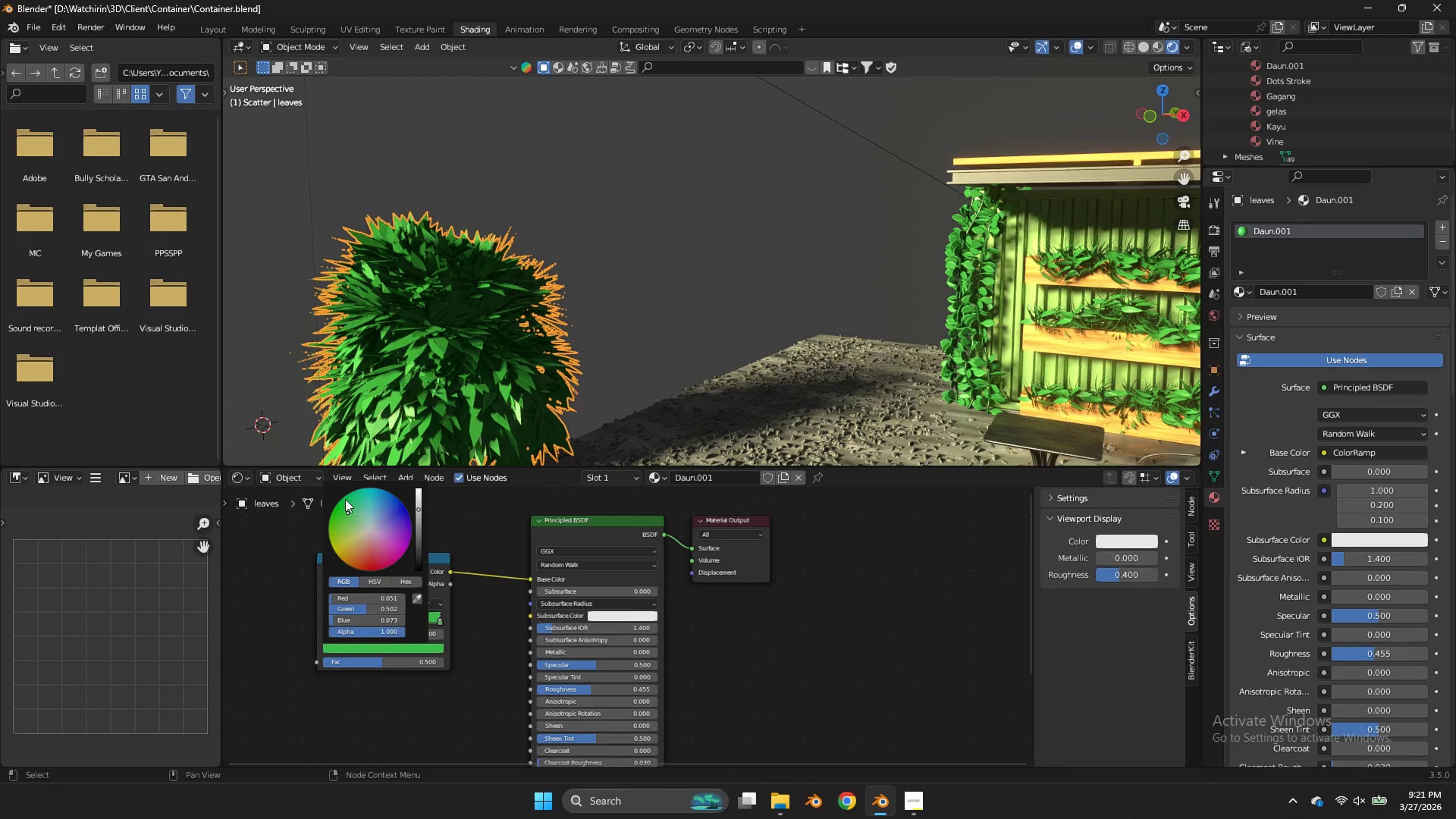 
left_click_drag(start_coordinate=[342, 500], to_coordinate=[688, 307])
 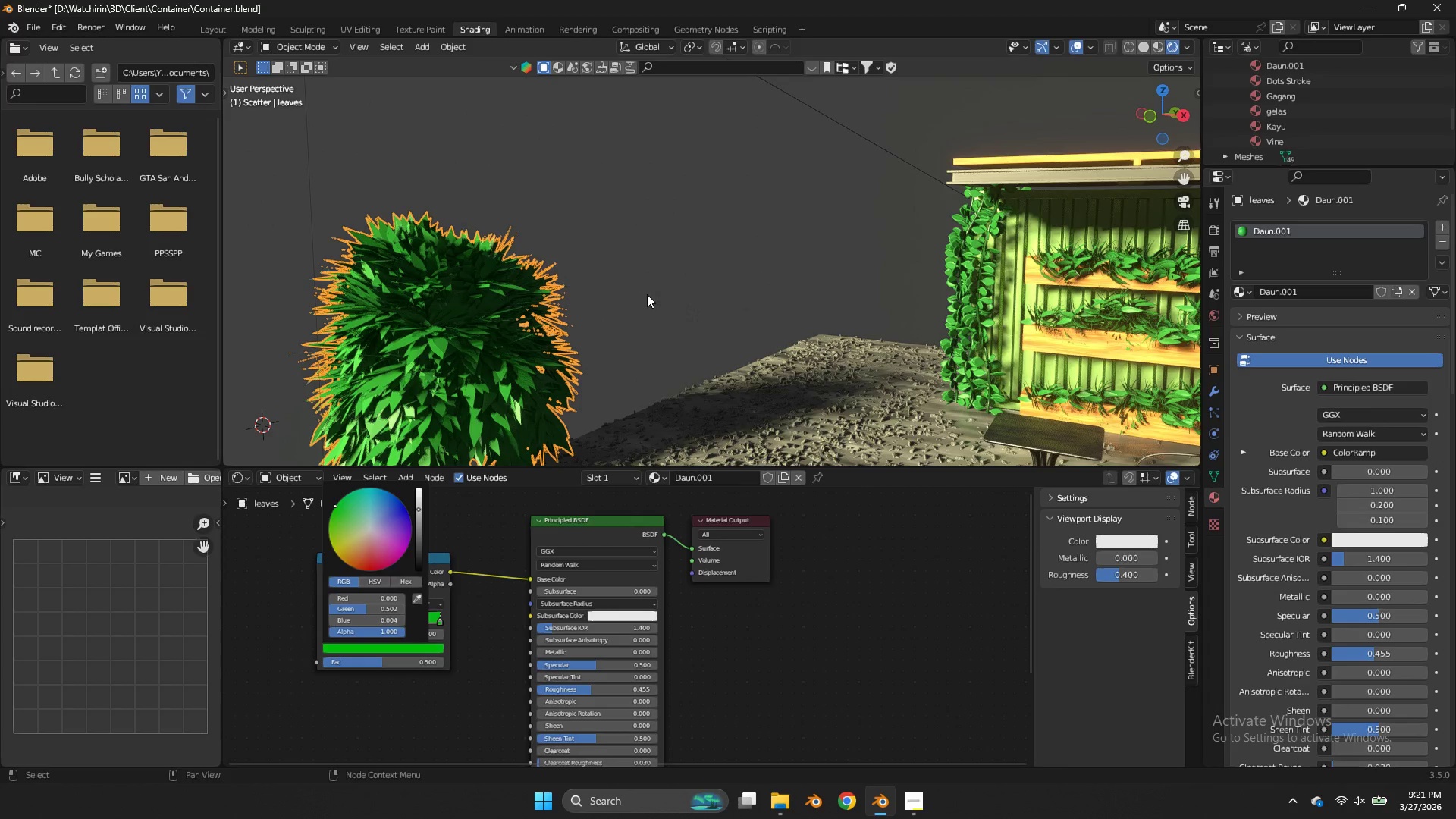 
key(Control+S)
 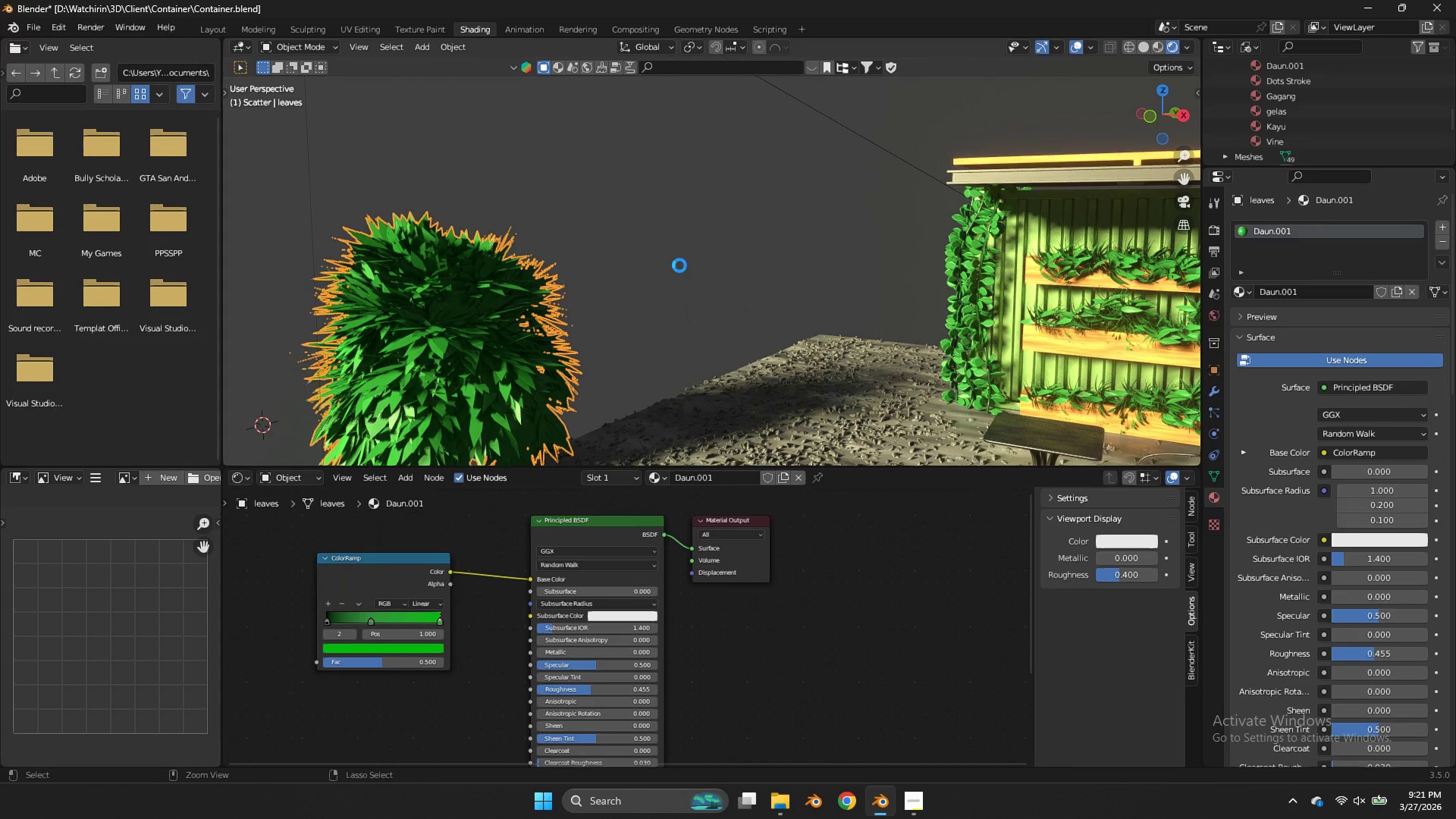 
scroll: coordinate [679, 265], scroll_direction: down, amount: 3.0
 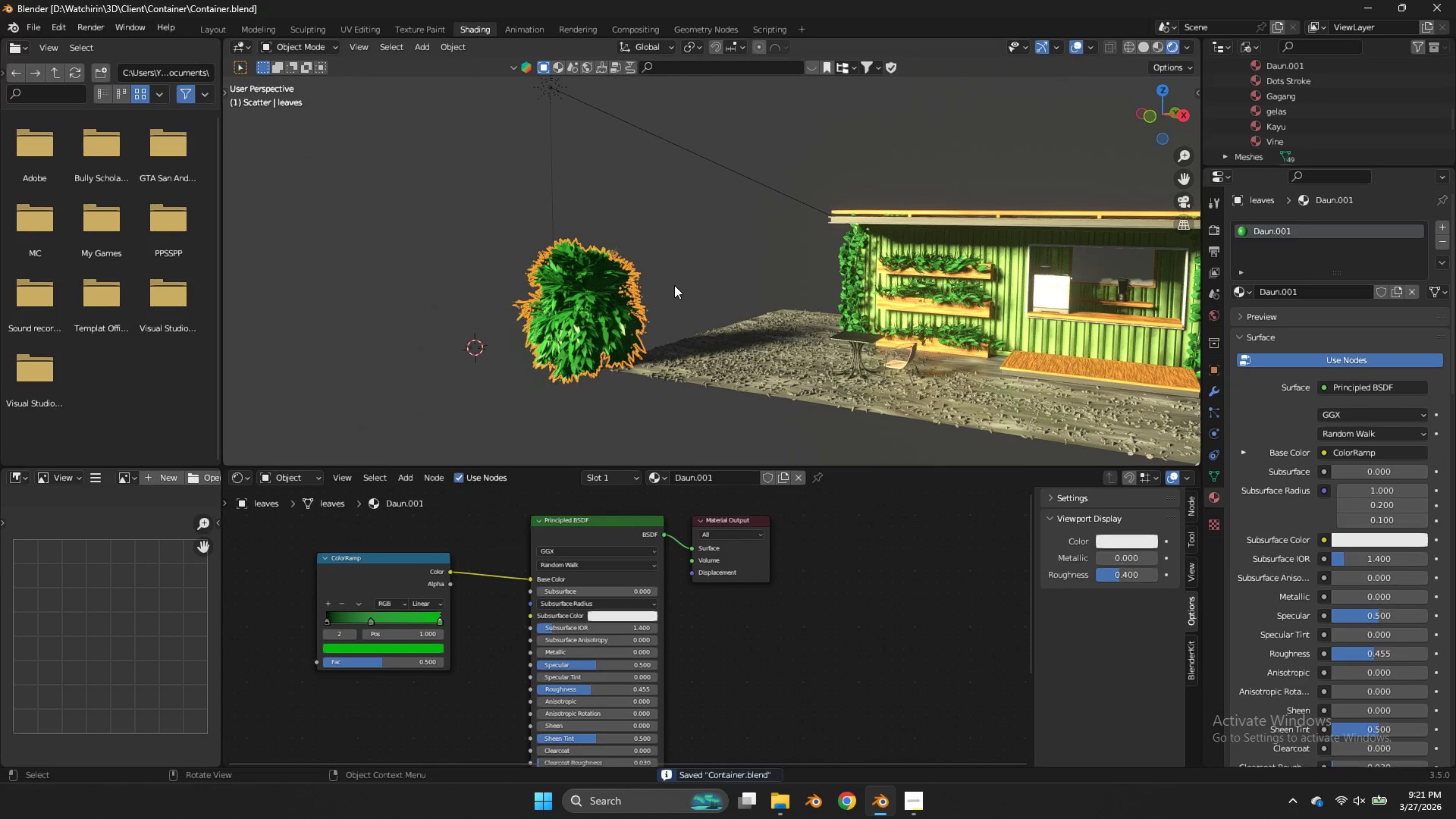 
left_click([390, 613])
 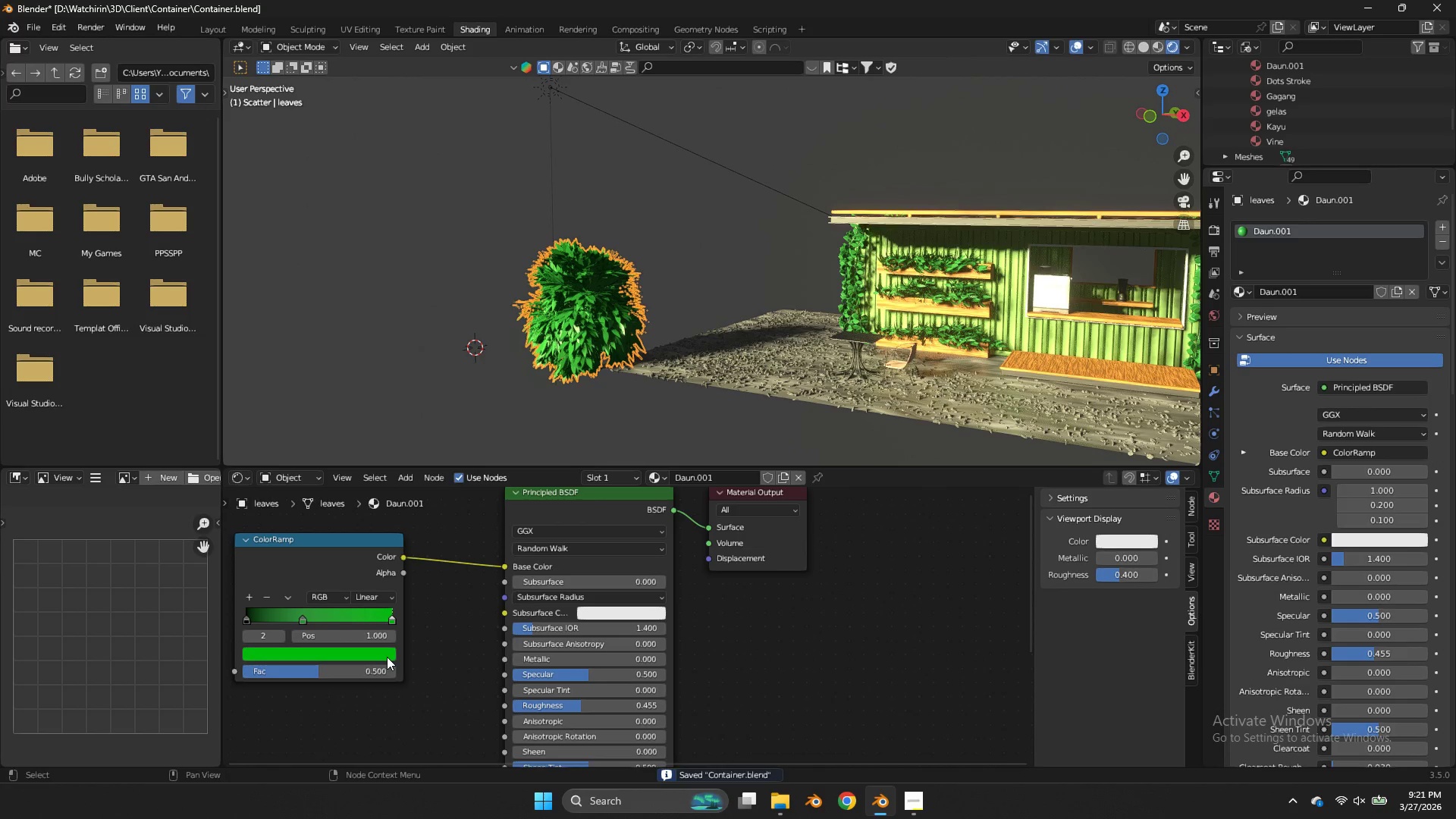 
scroll: coordinate [440, 636], scroll_direction: up, amount: 3.0
 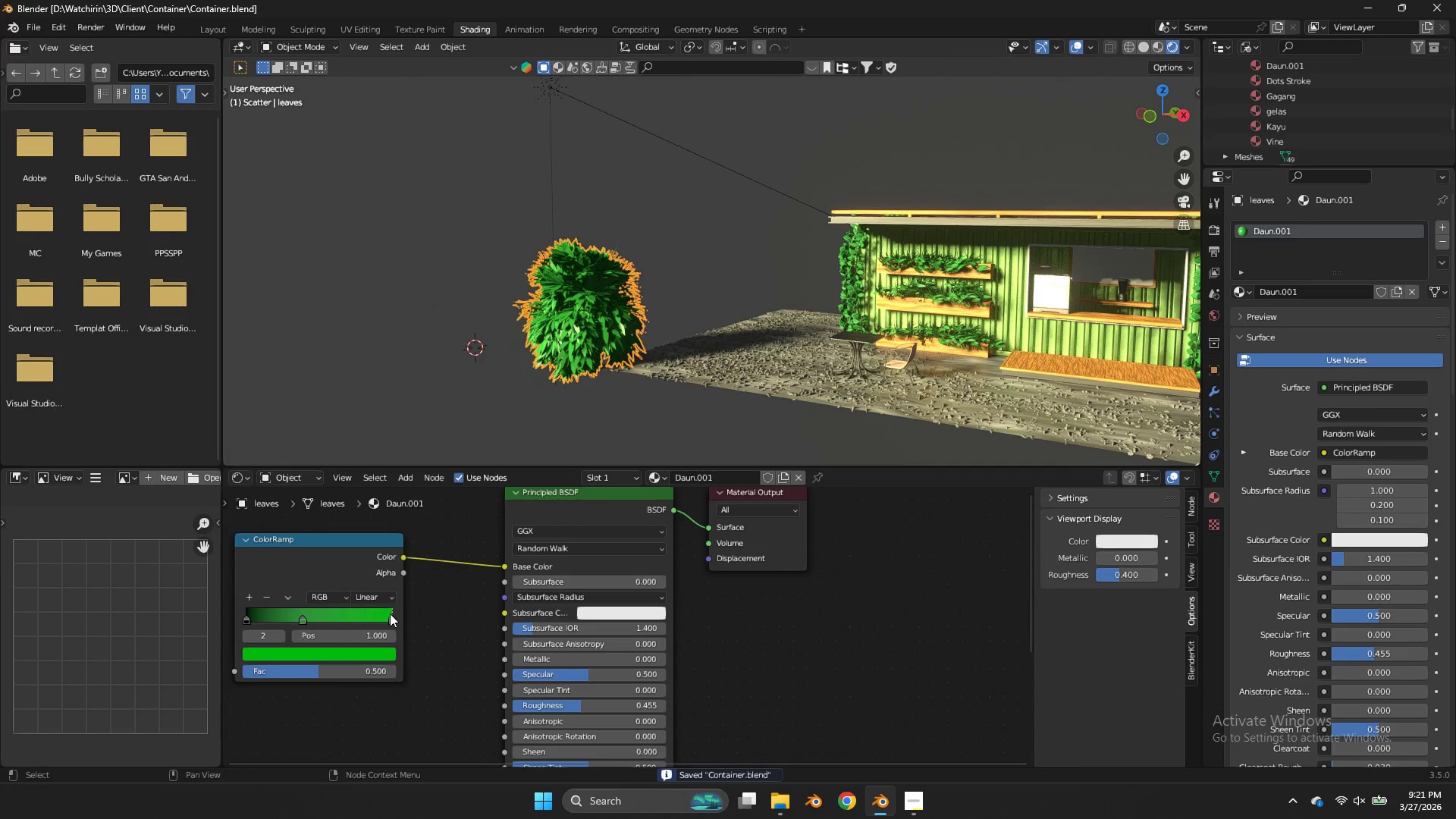 
double_click([387, 657])
 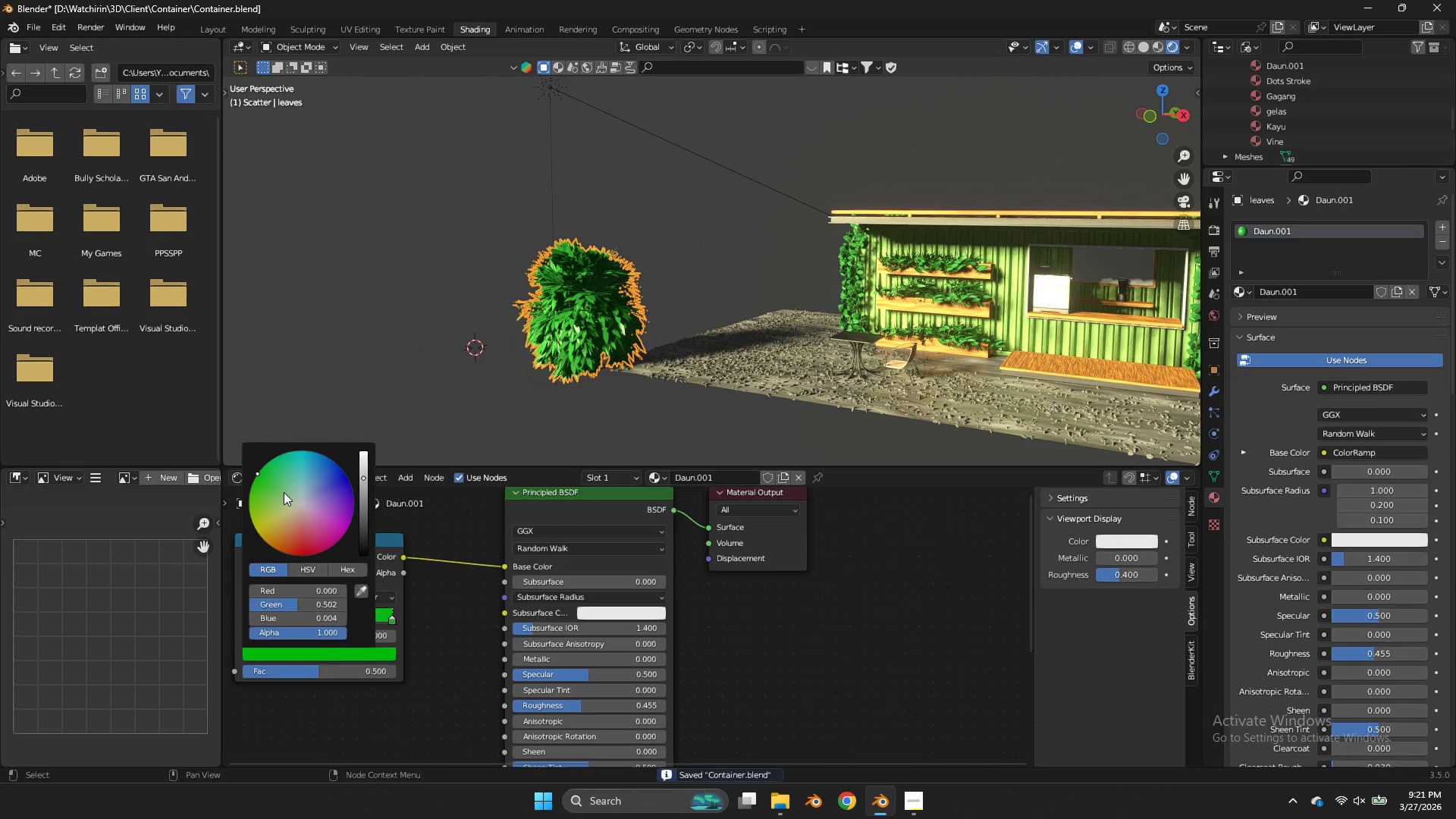 
left_click([284, 492])
 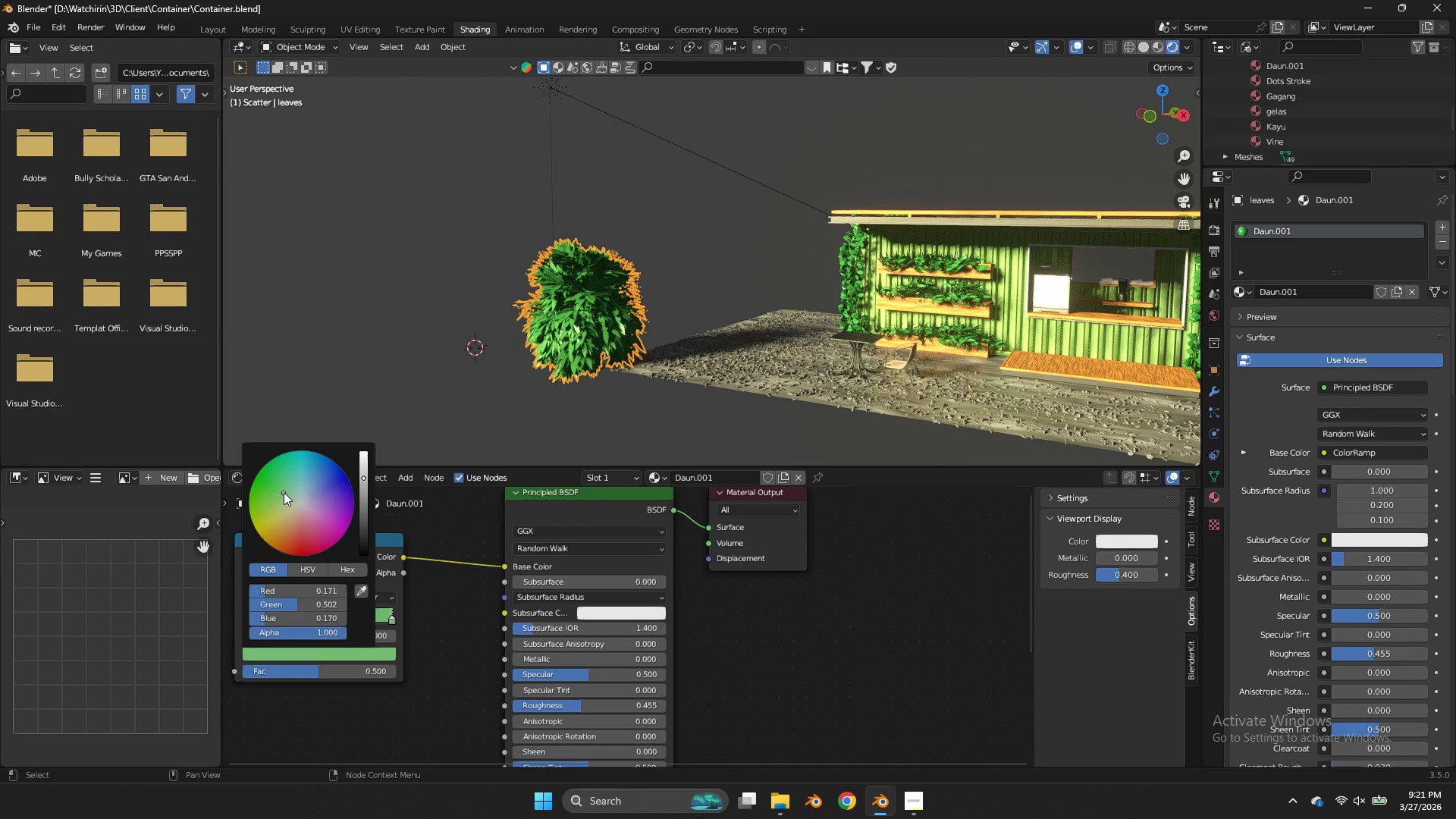 
left_click_drag(start_coordinate=[284, 492], to_coordinate=[651, 489])
 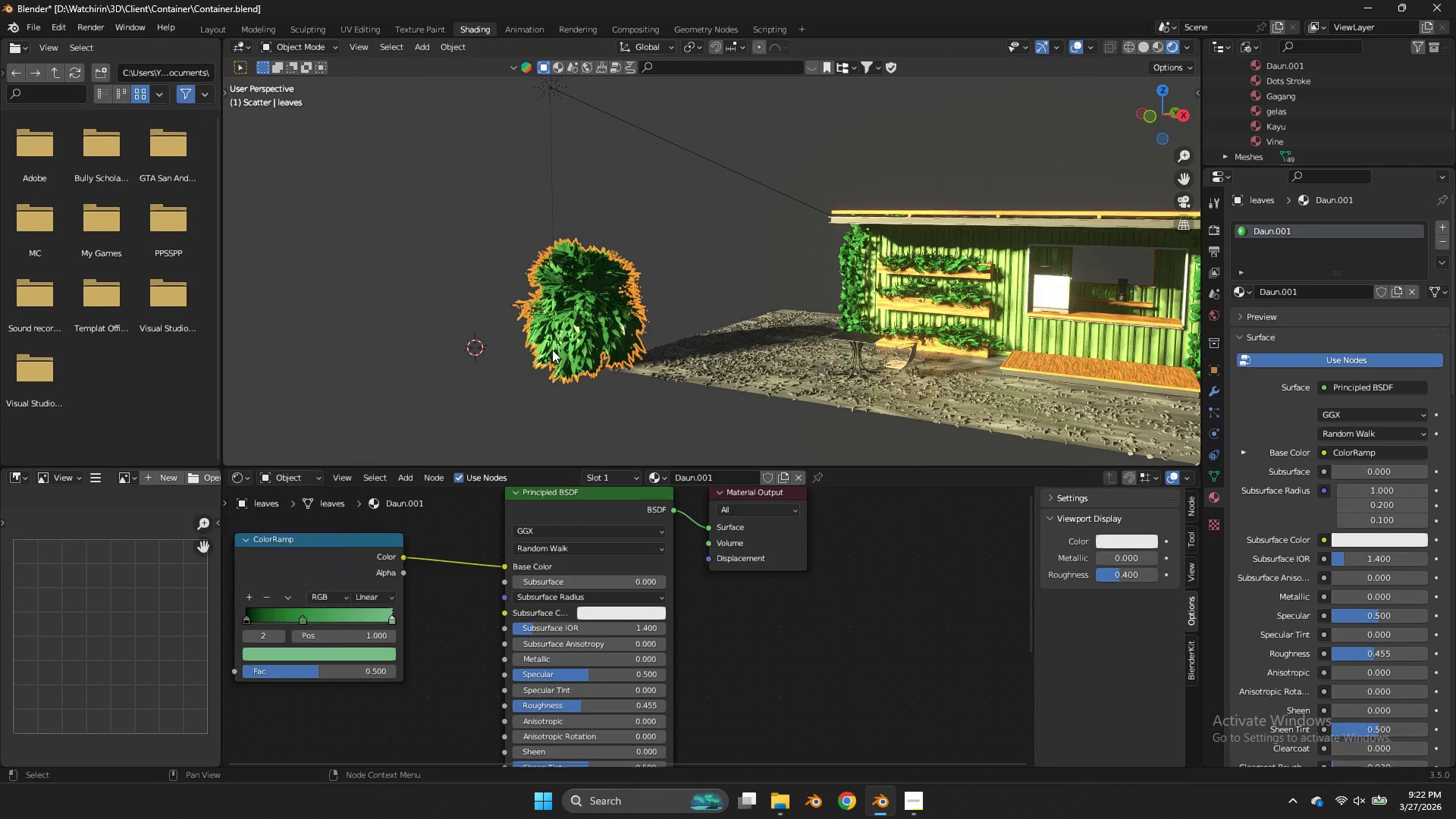 
left_click([552, 350])
 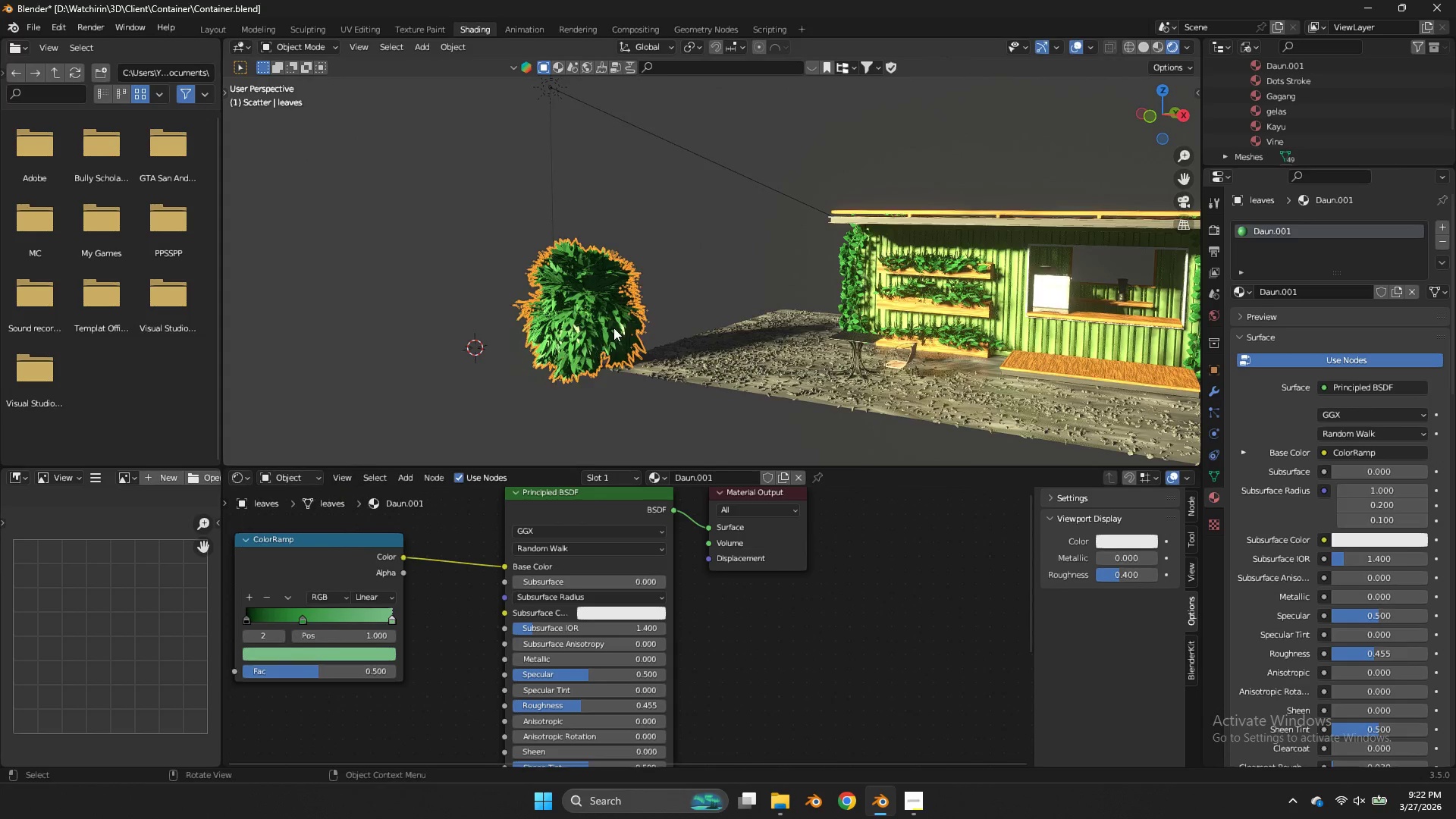 
key(Control+ControlLeft)
 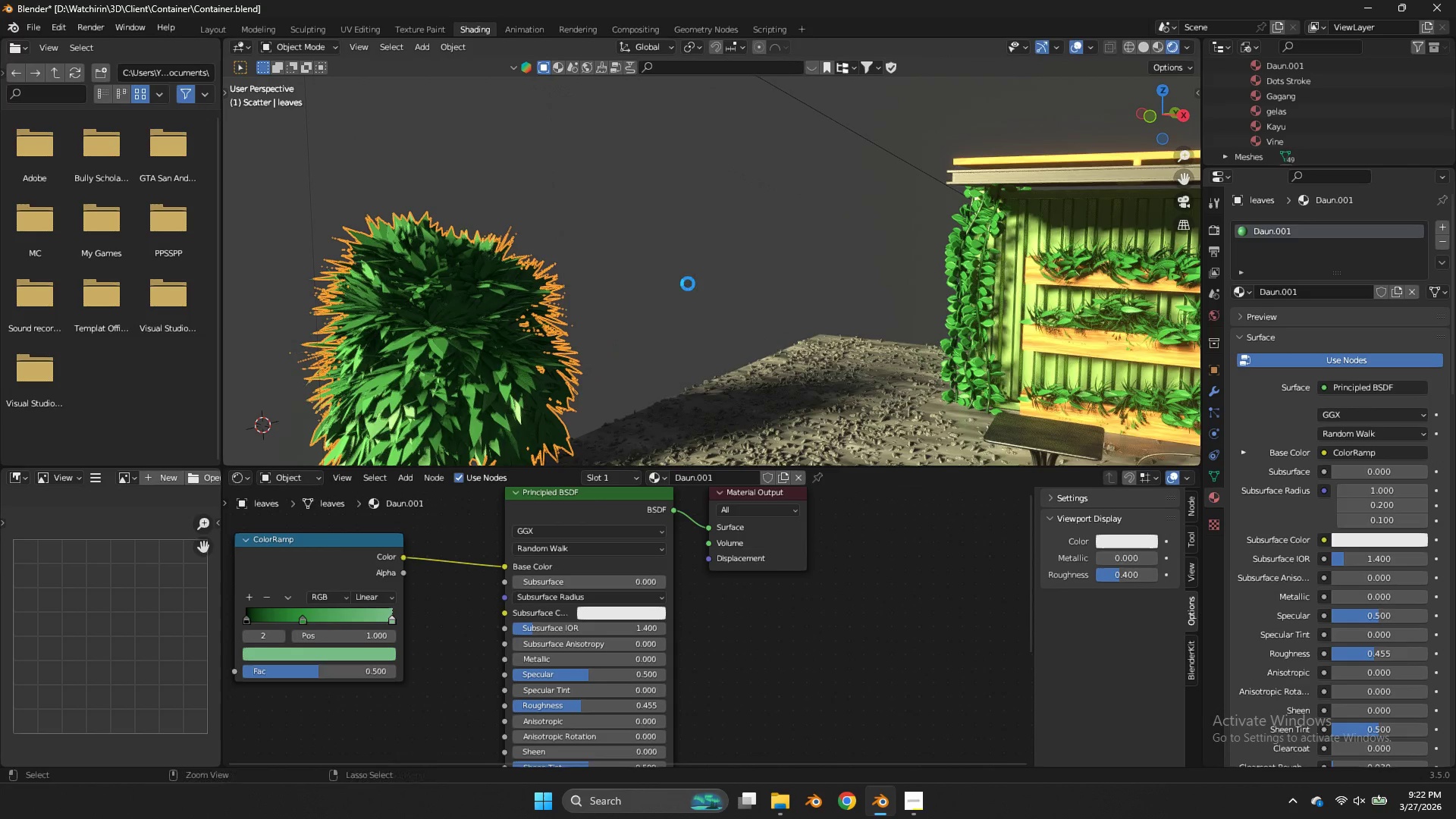 
scroll: coordinate [614, 327], scroll_direction: up, amount: 3.0
 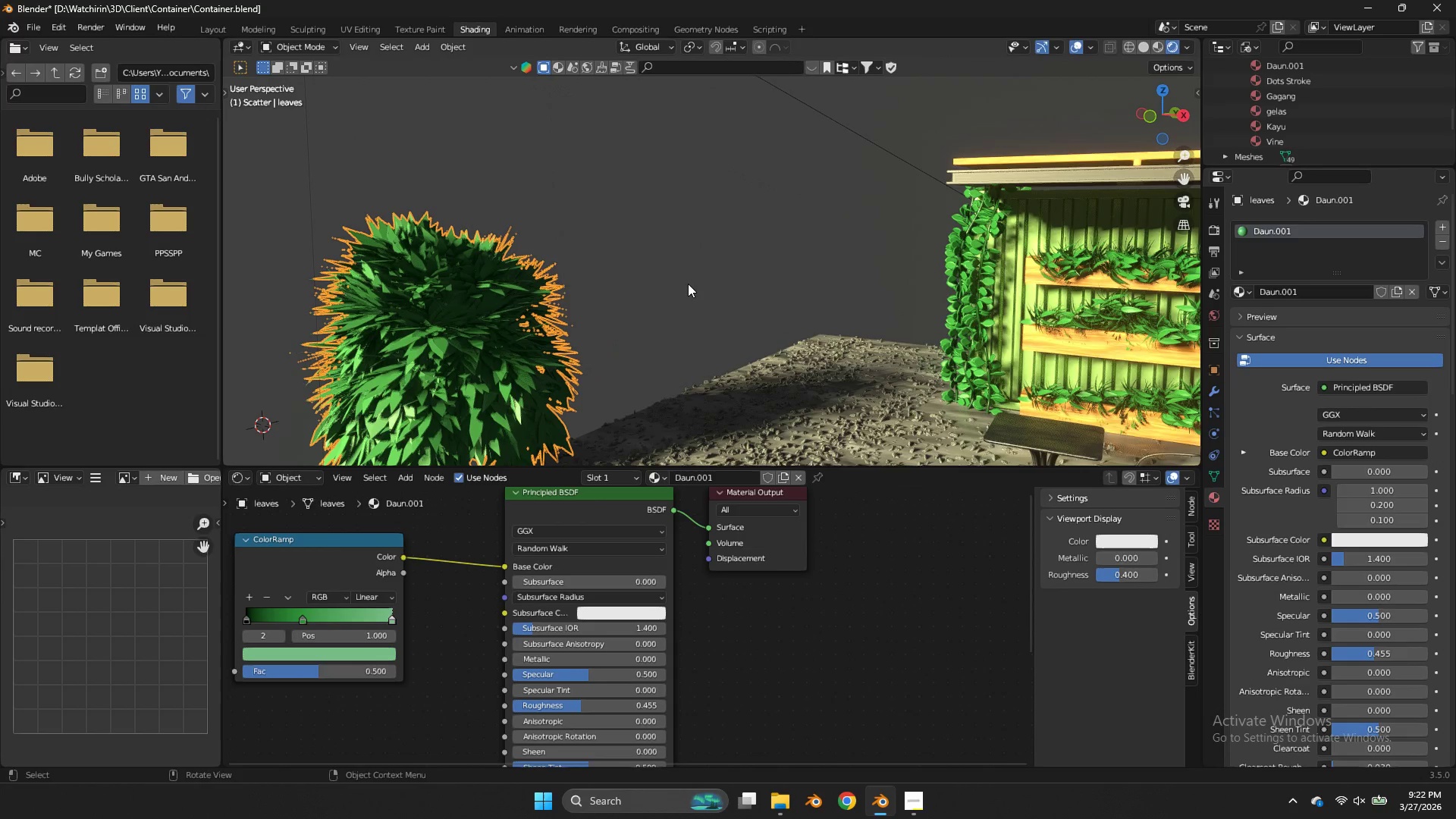 
key(Control+S)
 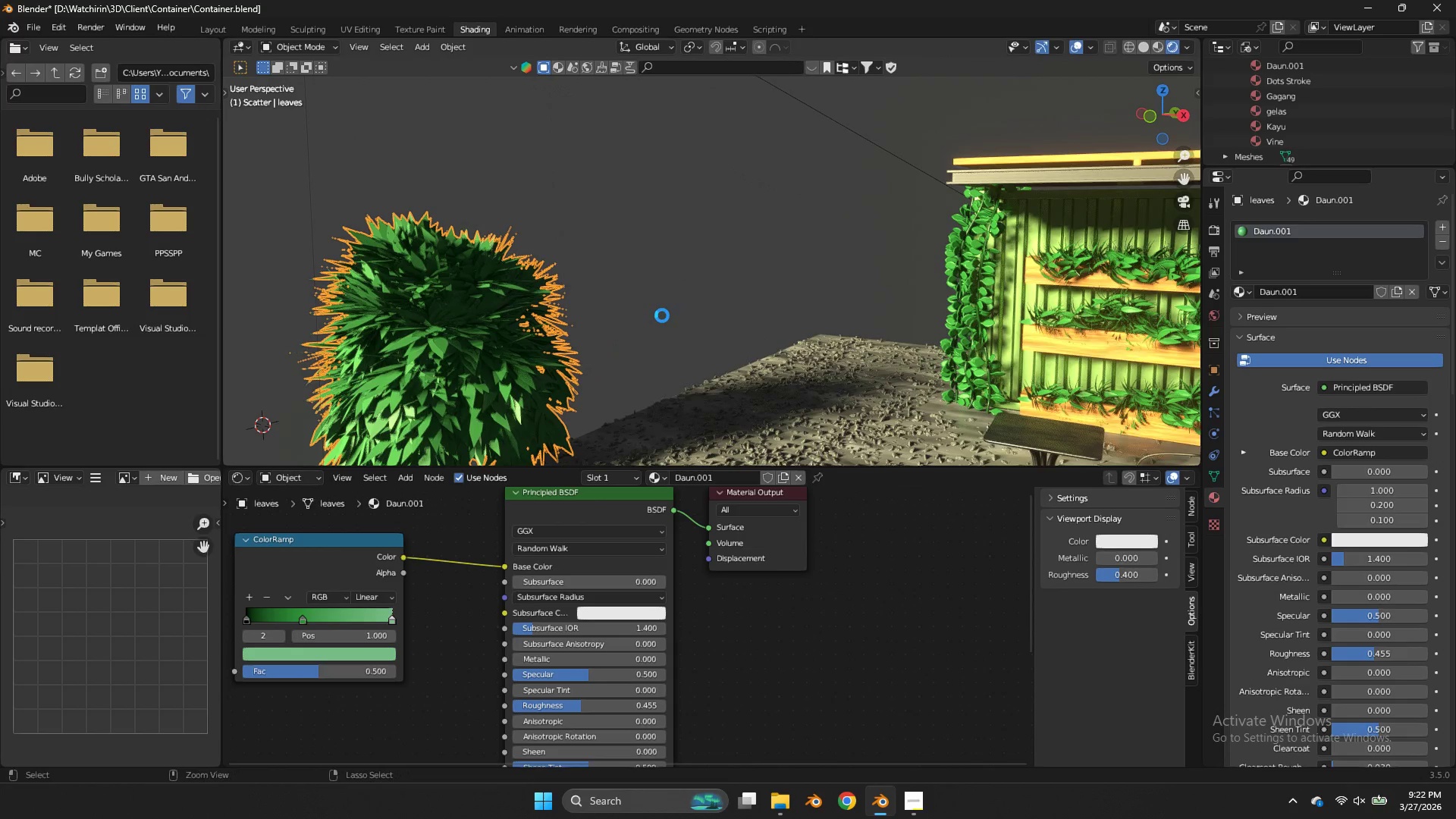 
left_click([662, 315])
 